 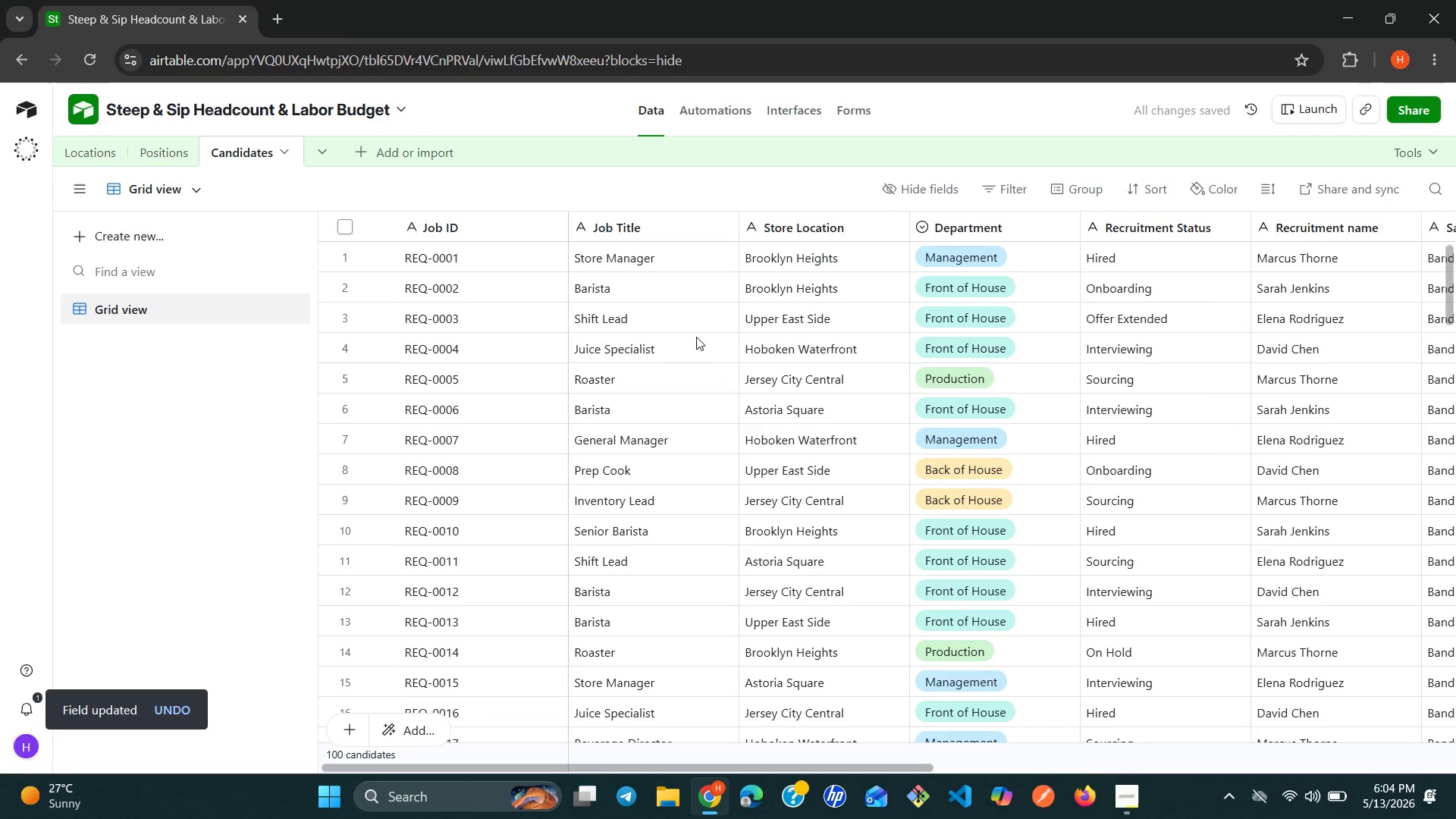 
left_click([696, 337])
 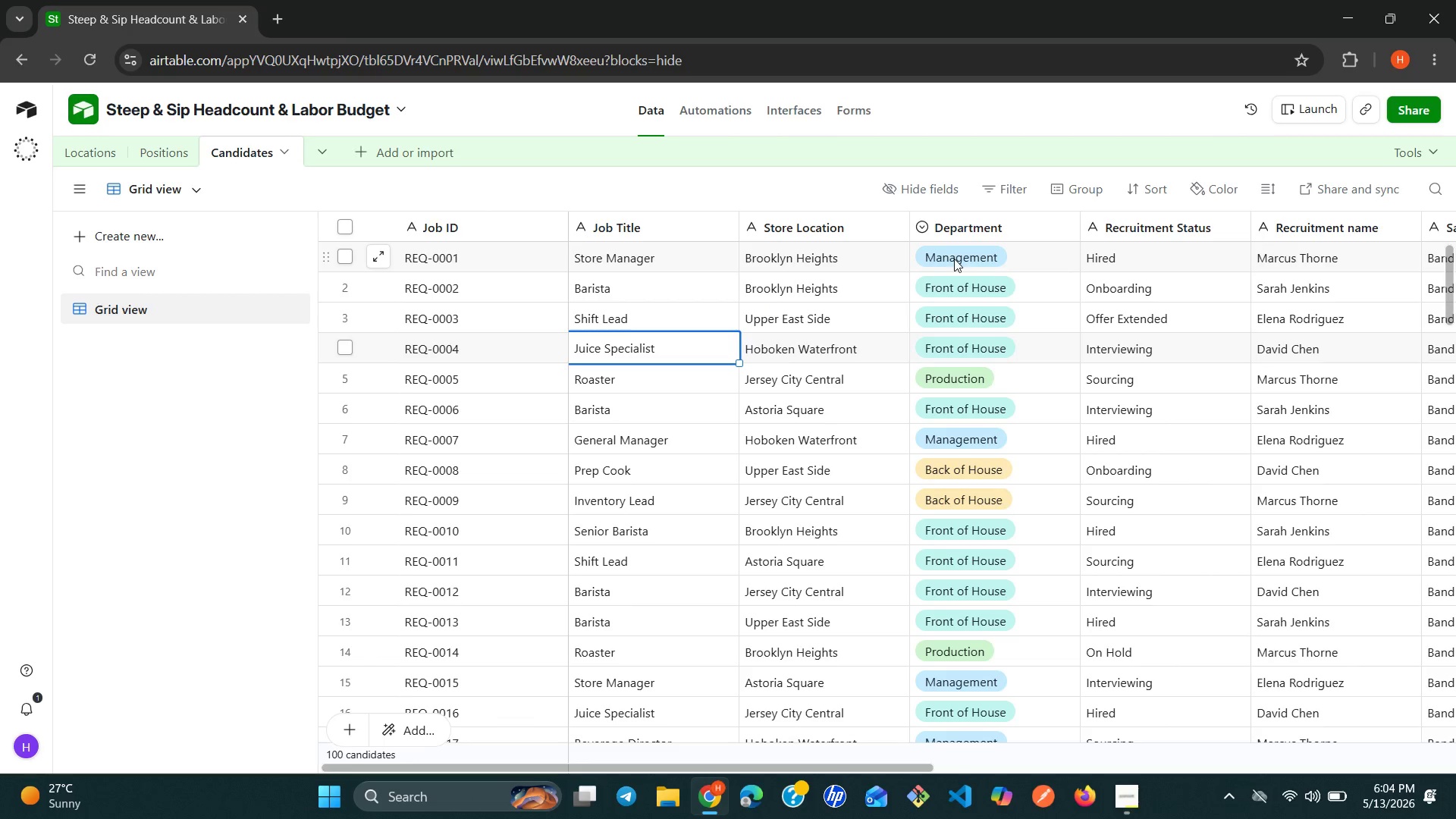 
wait(11.7)
 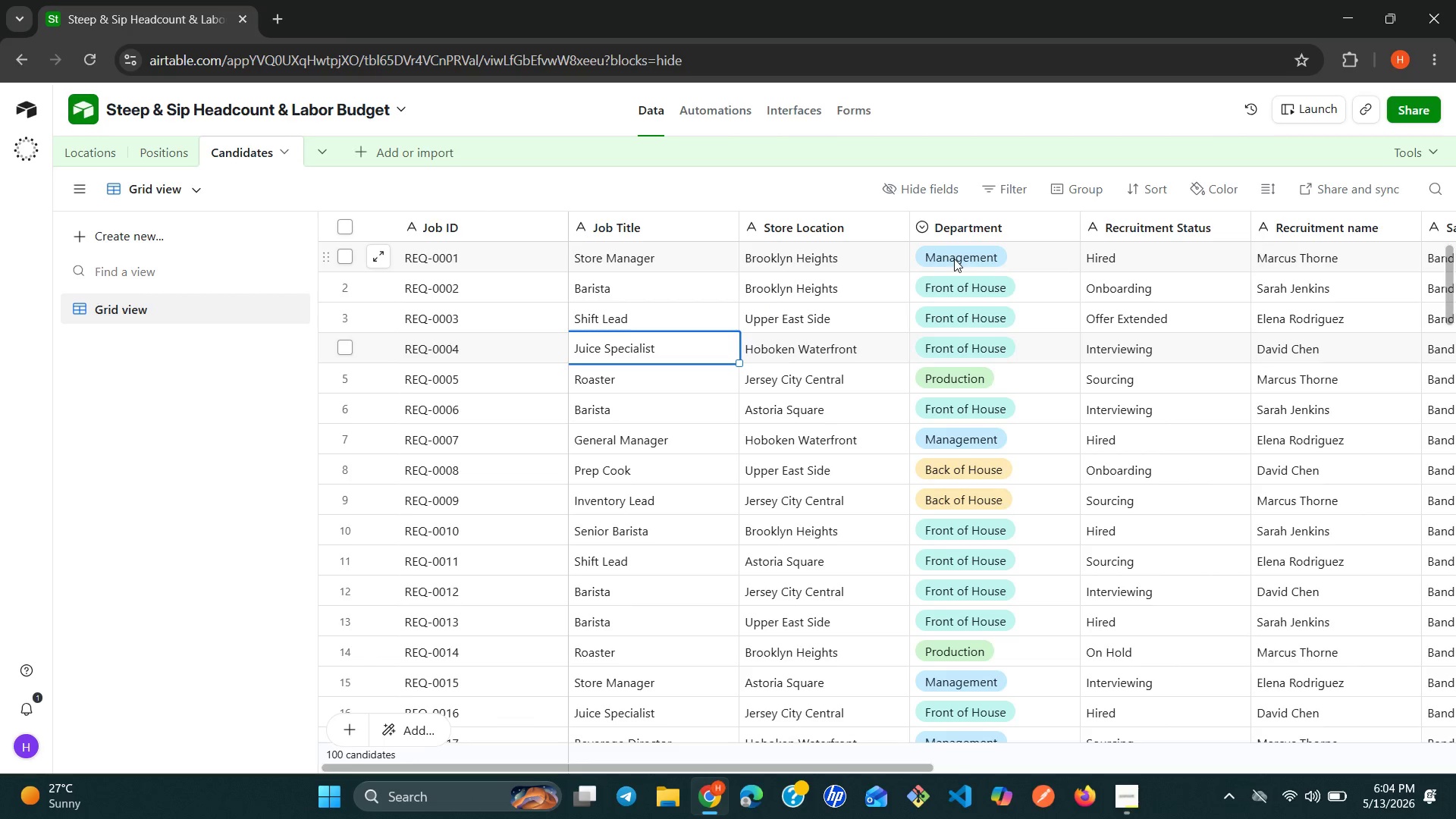 
left_click([1194, 215])
 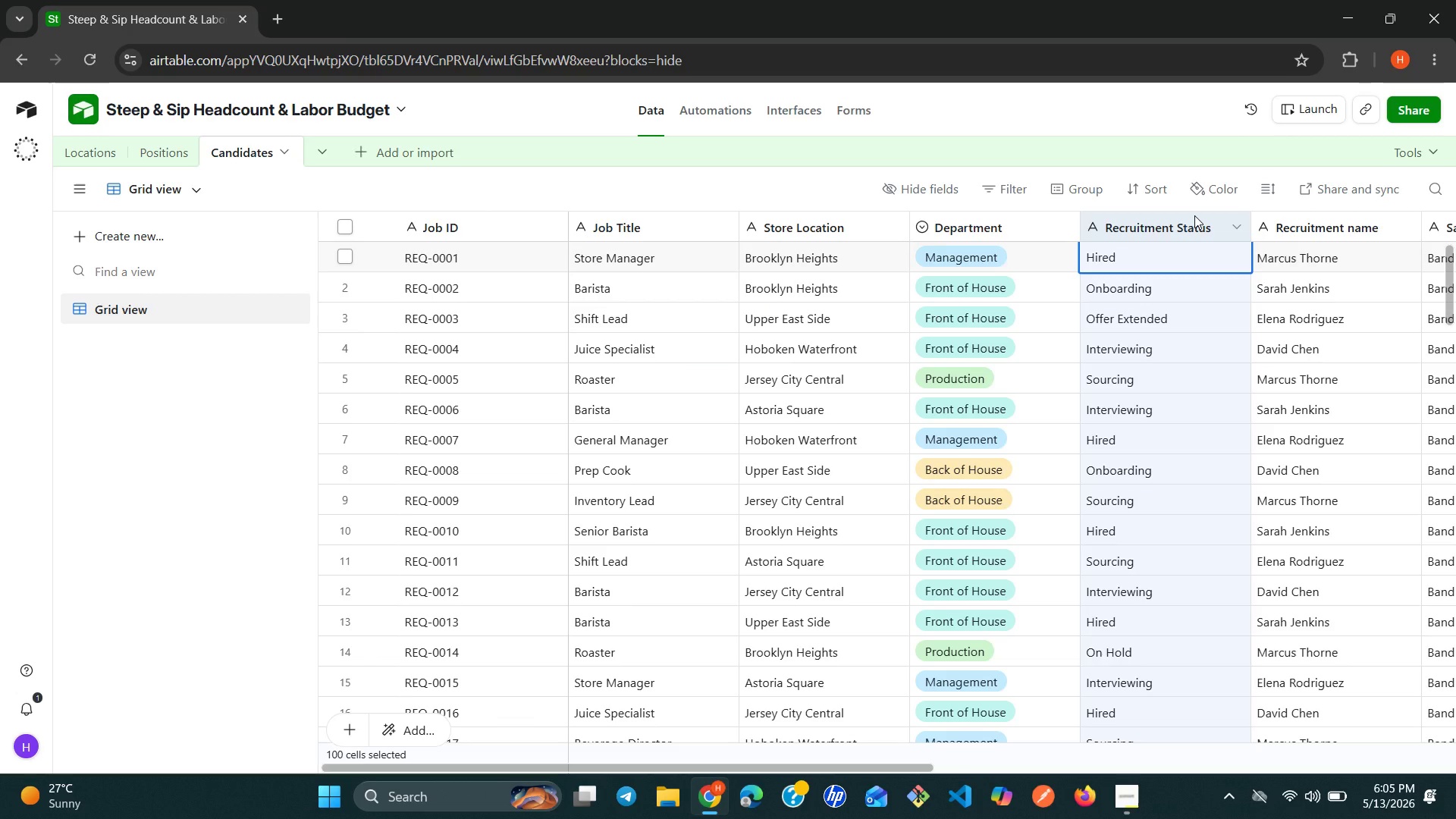 
left_click([1194, 215])
 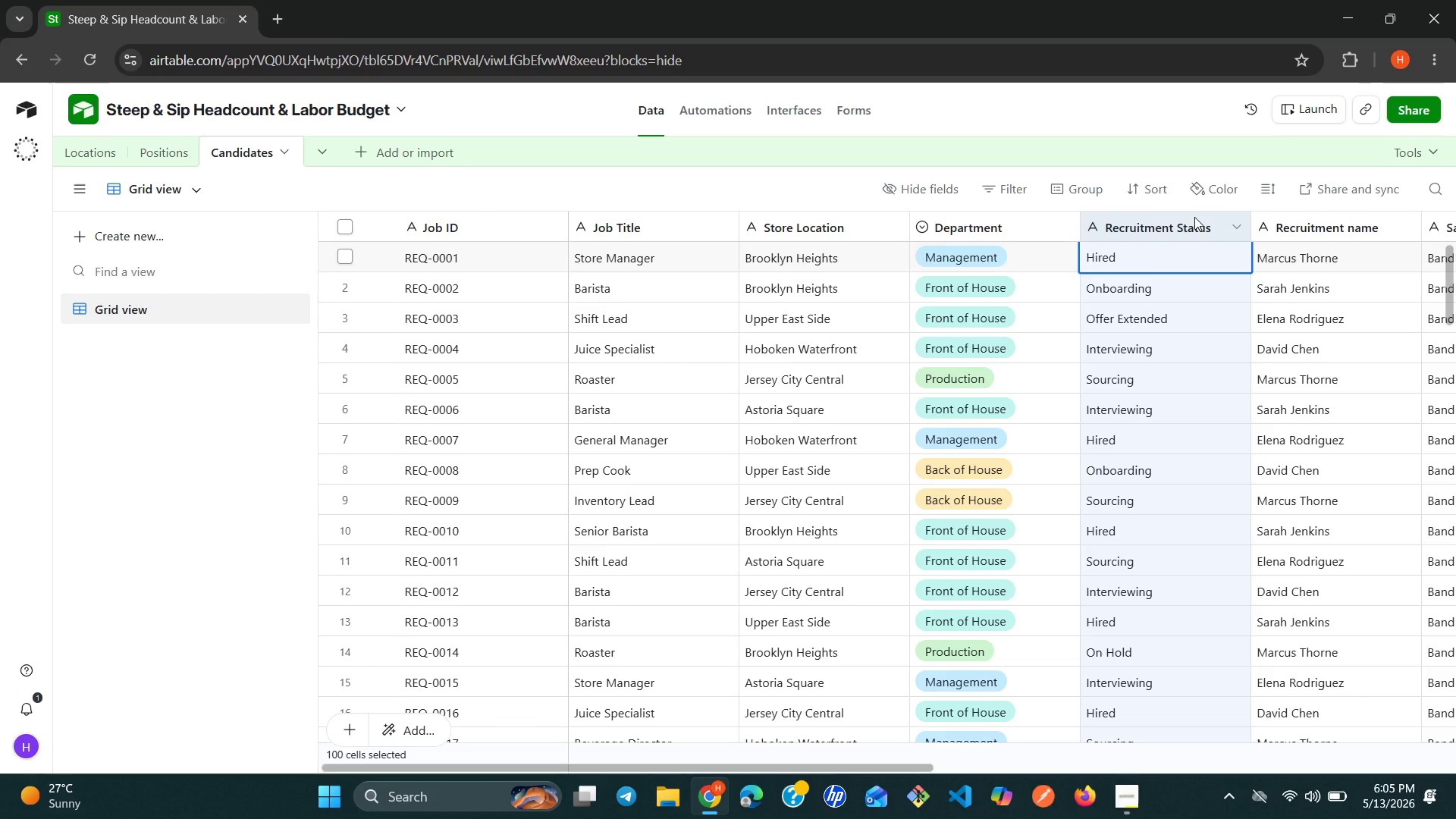 
right_click([1194, 217])
 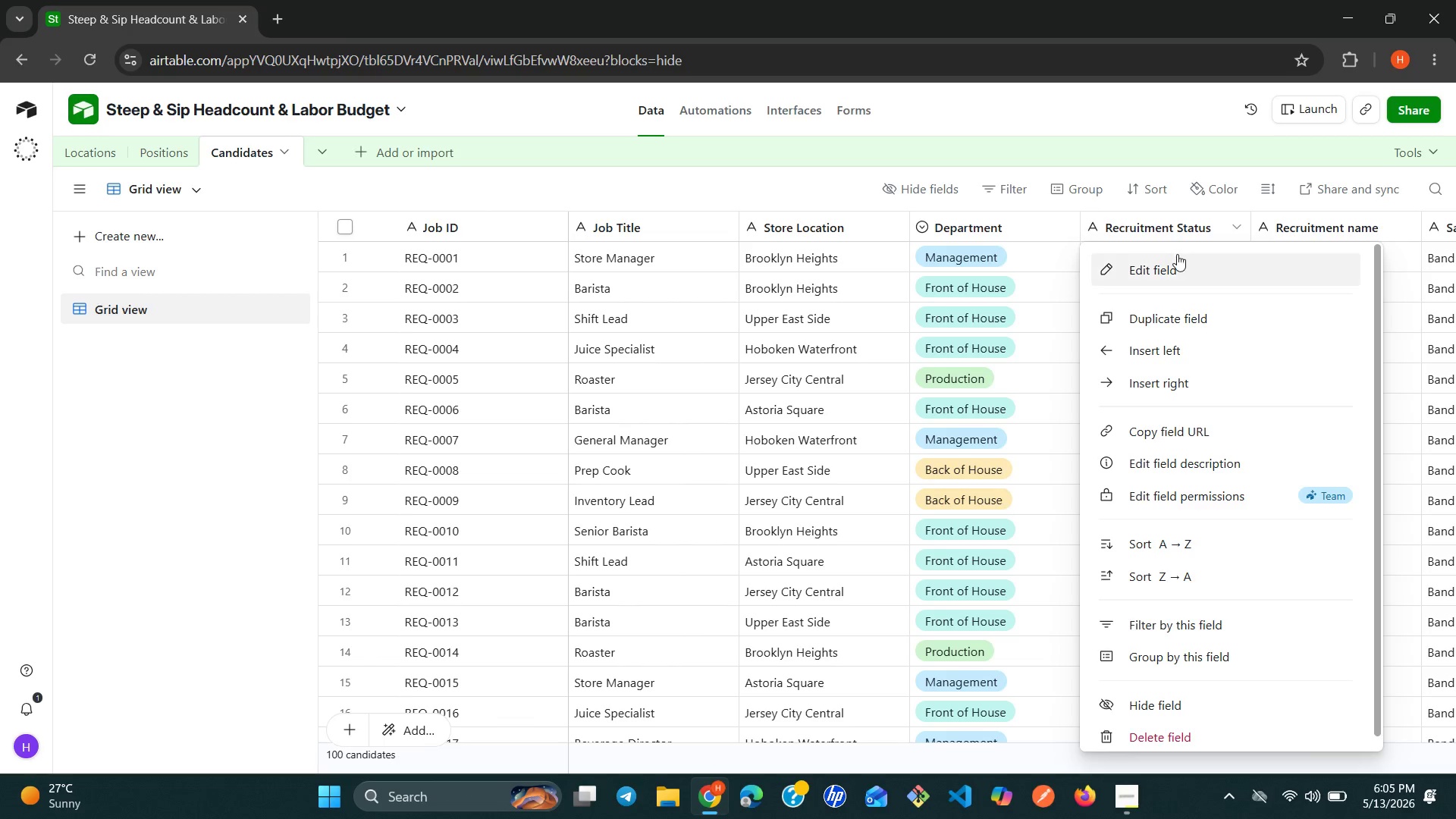 
left_click([1168, 264])
 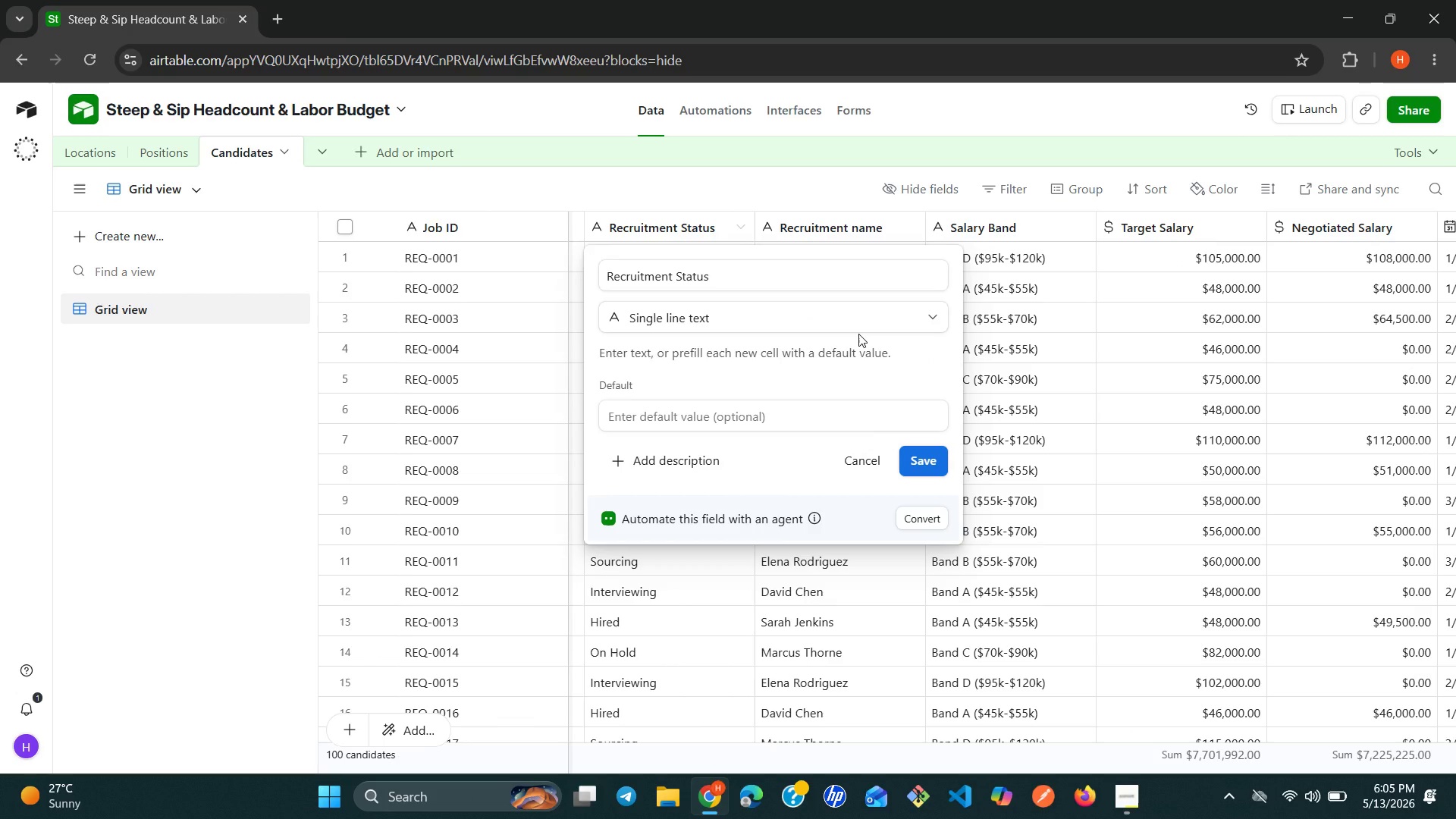 
left_click([890, 314])
 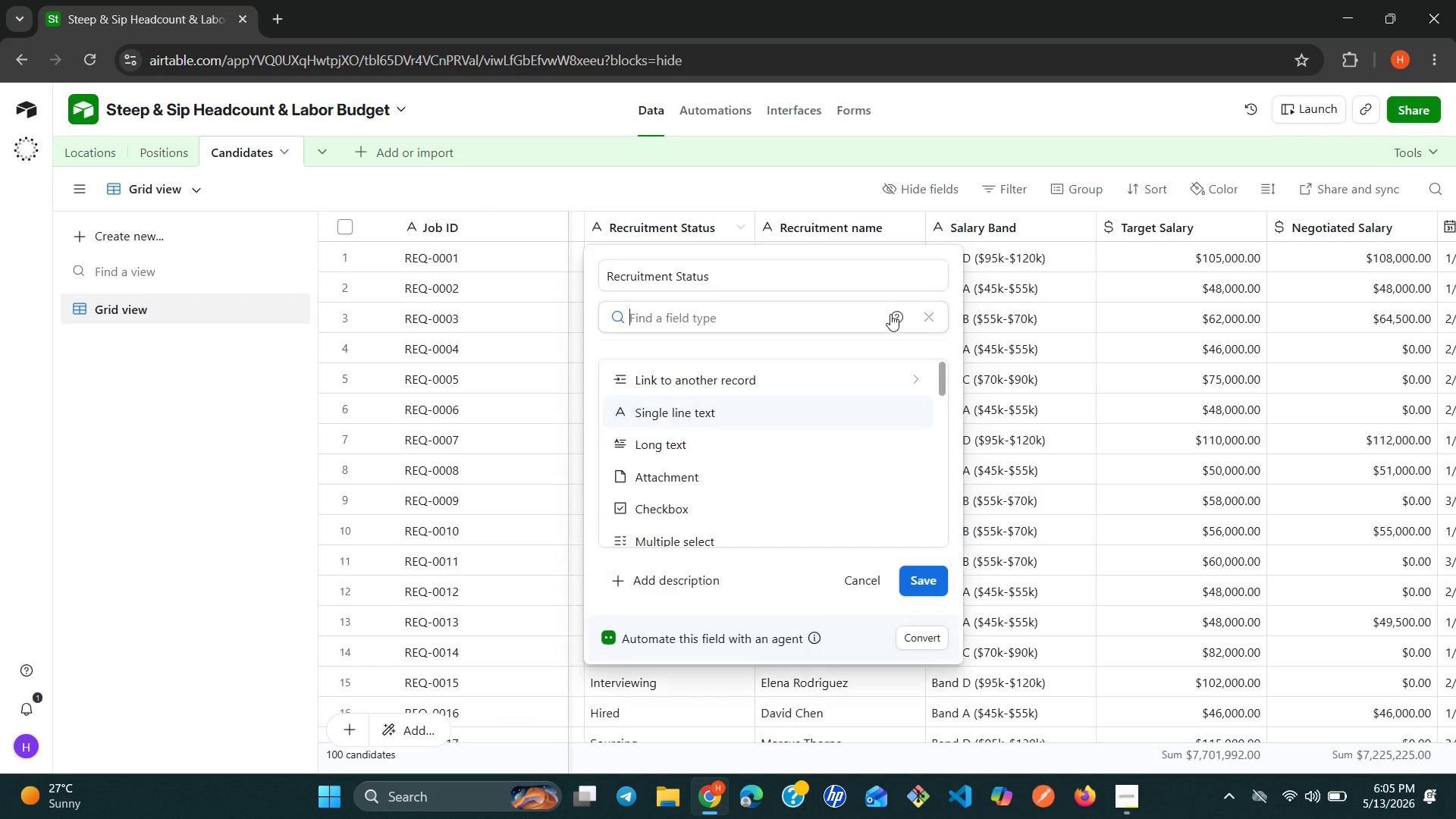 
key(S)
 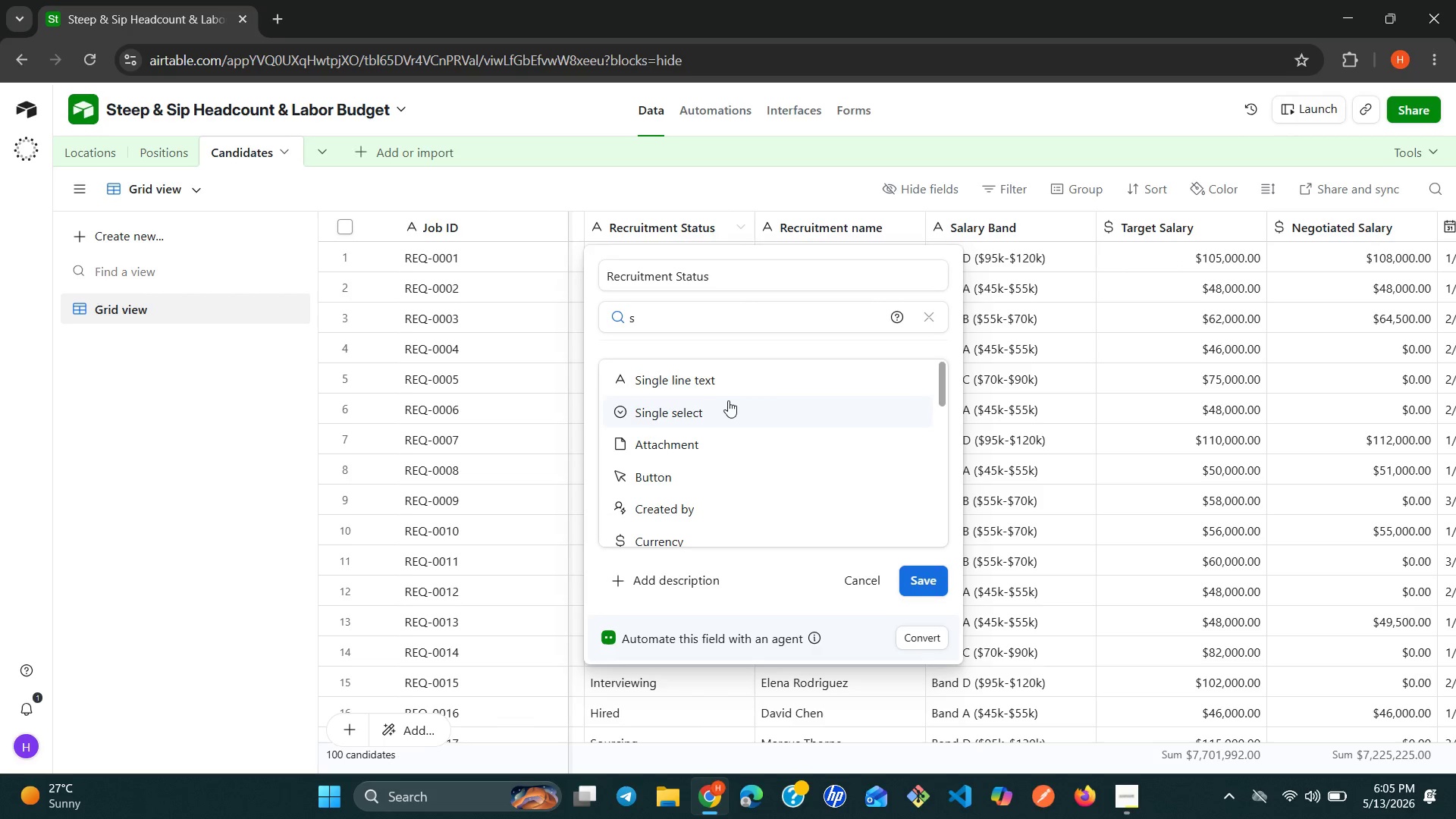 
left_click([726, 400])
 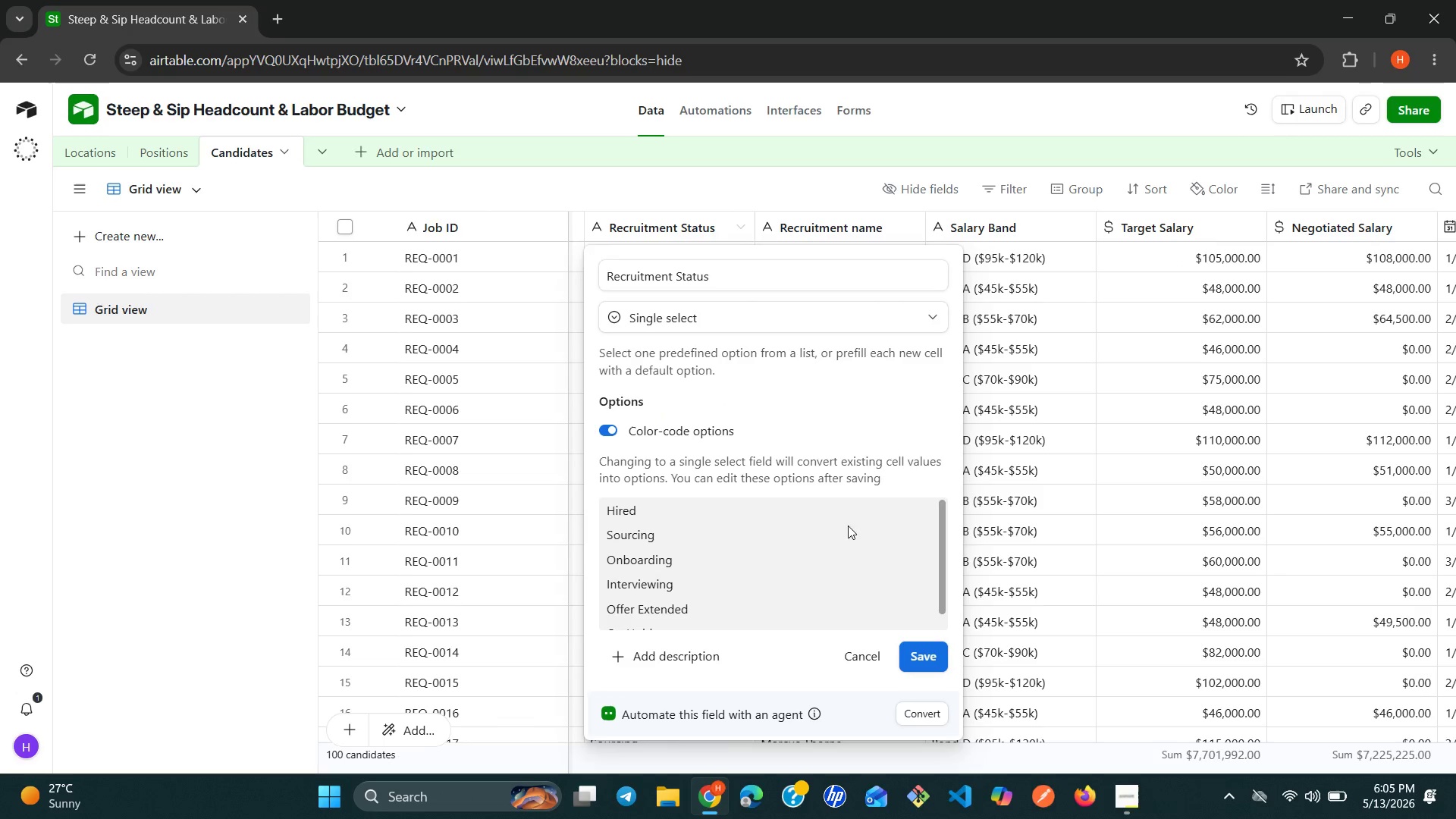 
left_click([917, 657])
 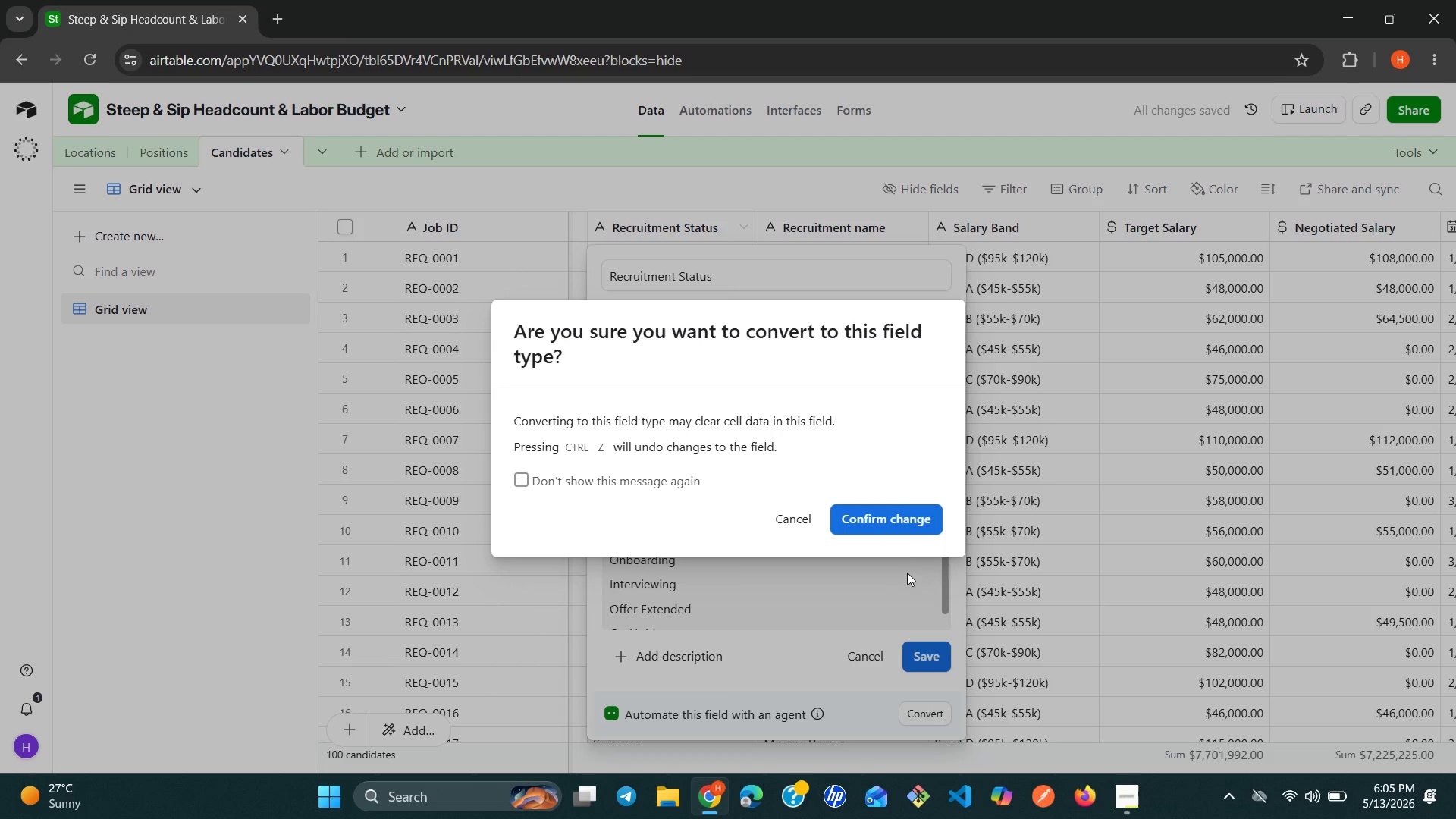 
left_click([891, 529])
 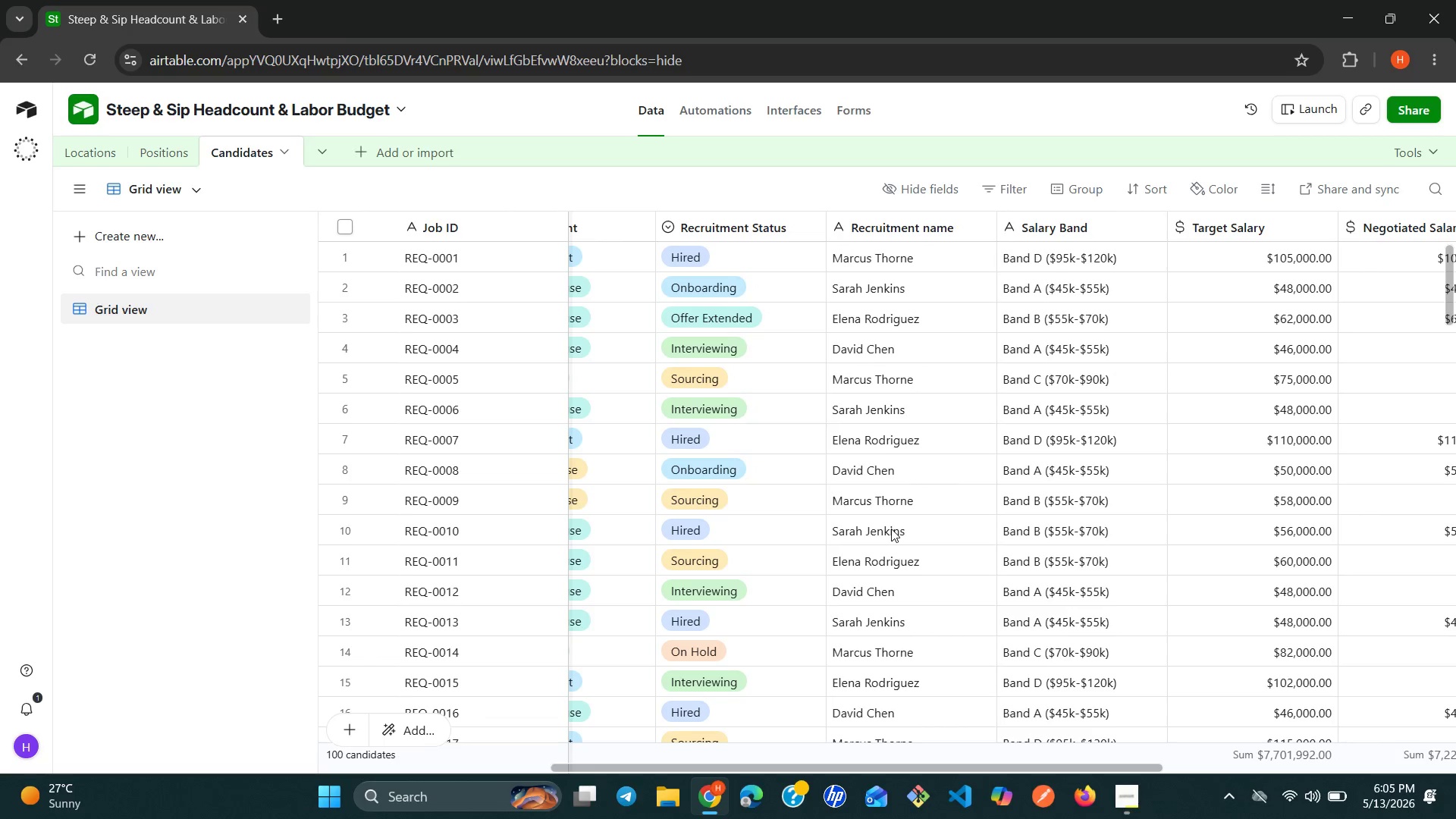 
wait(22.99)
 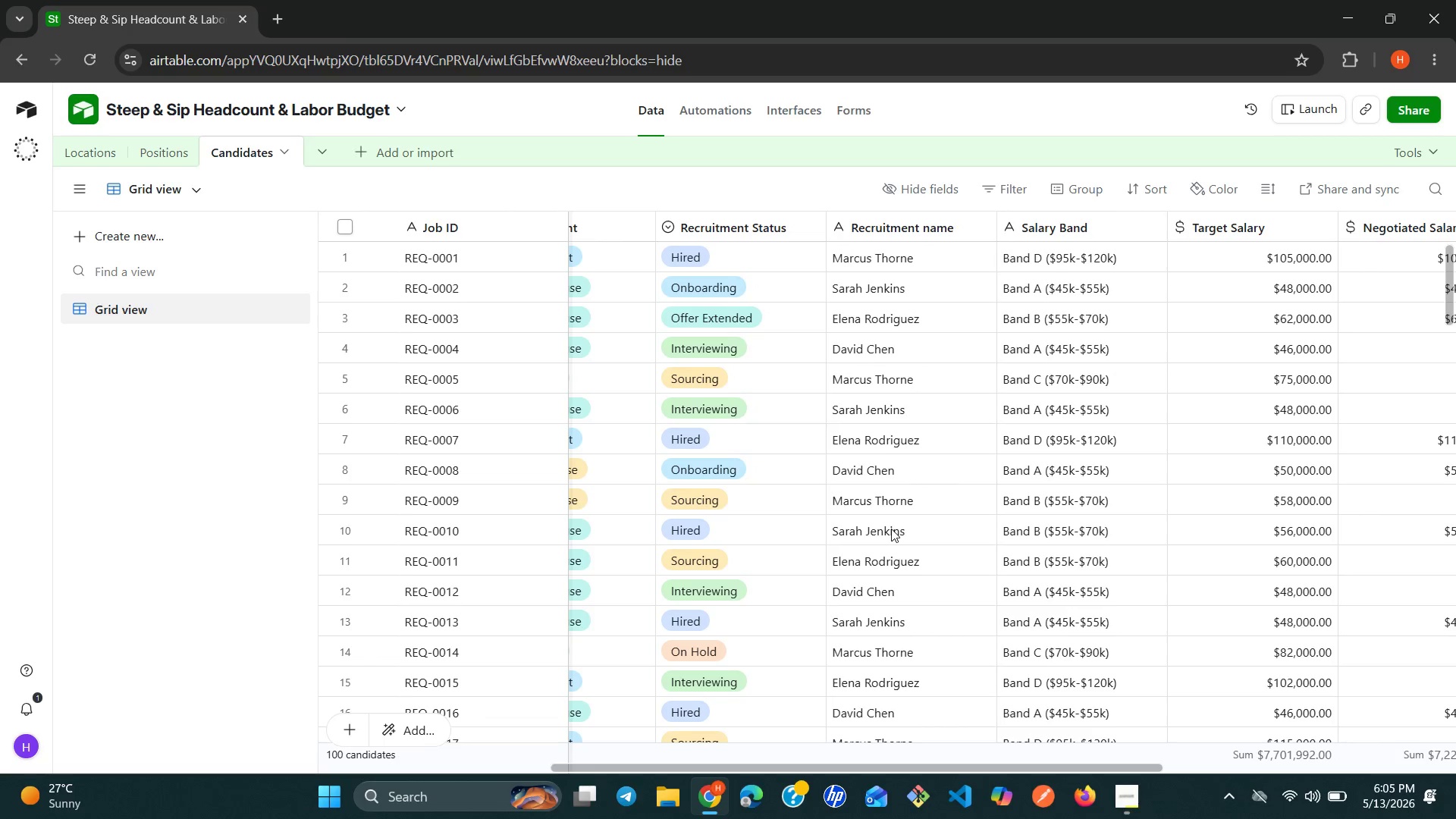 
mouse_move([1153, 228])
 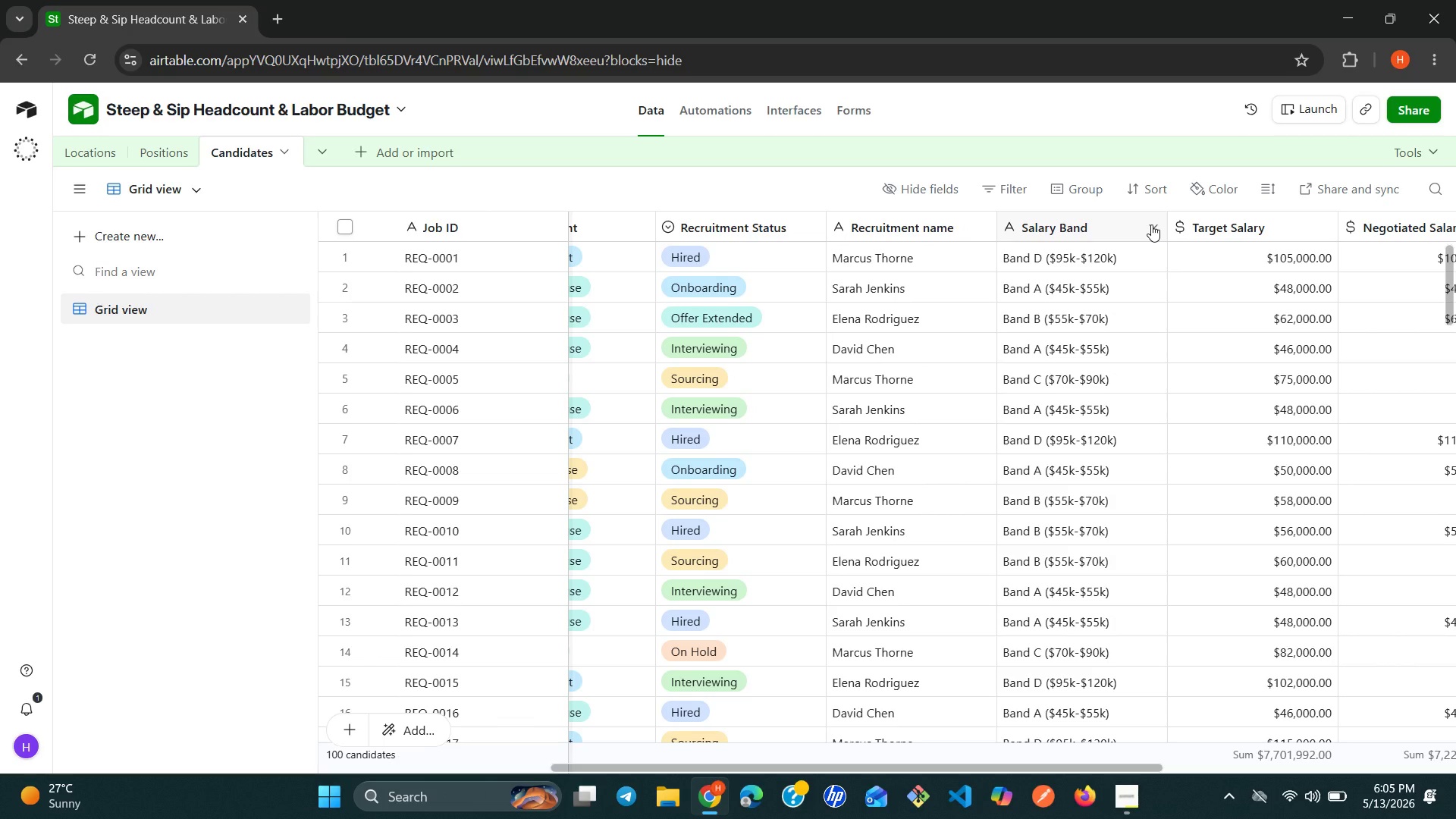 
right_click([1151, 224])
 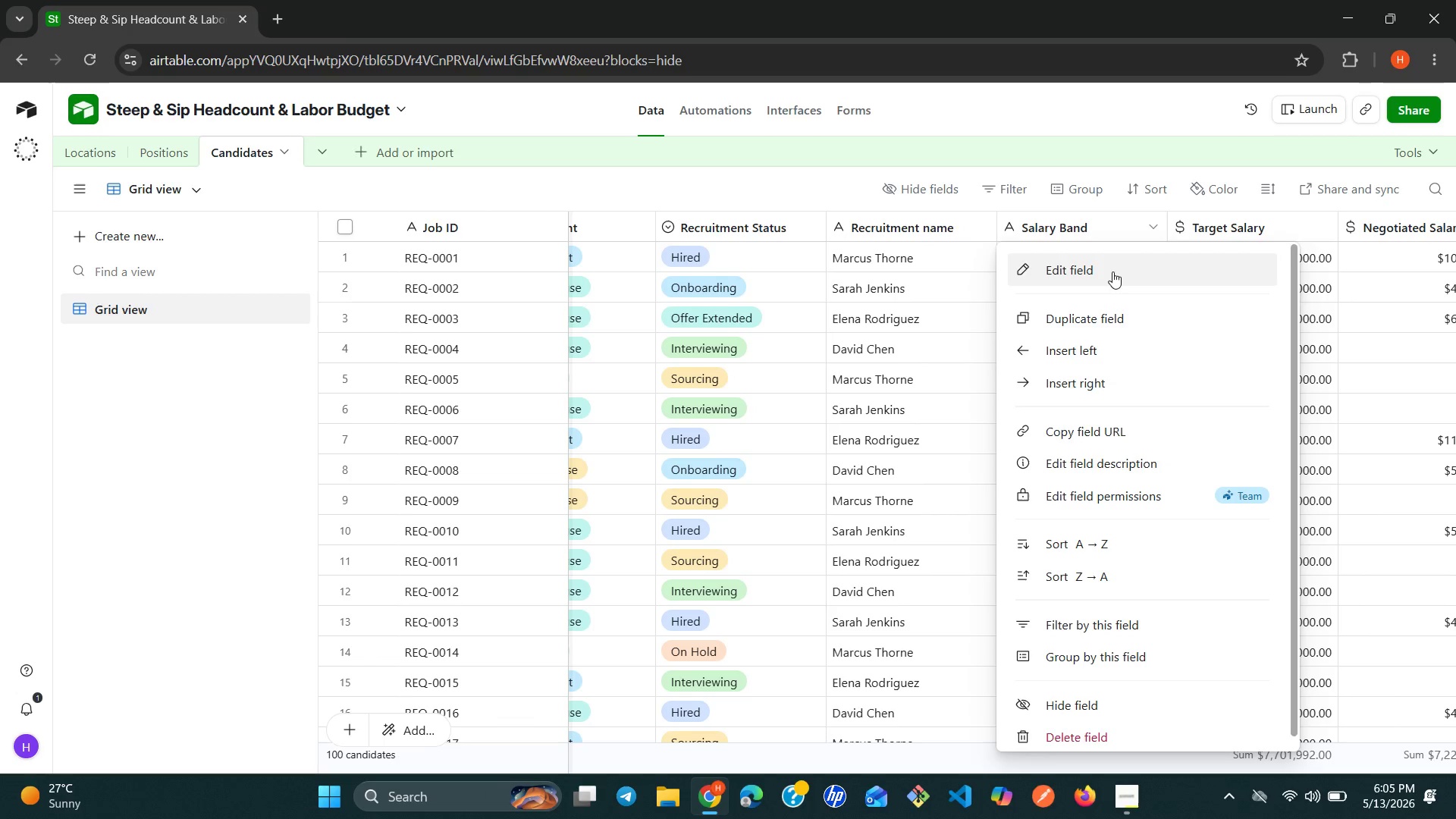 
left_click([1112, 274])
 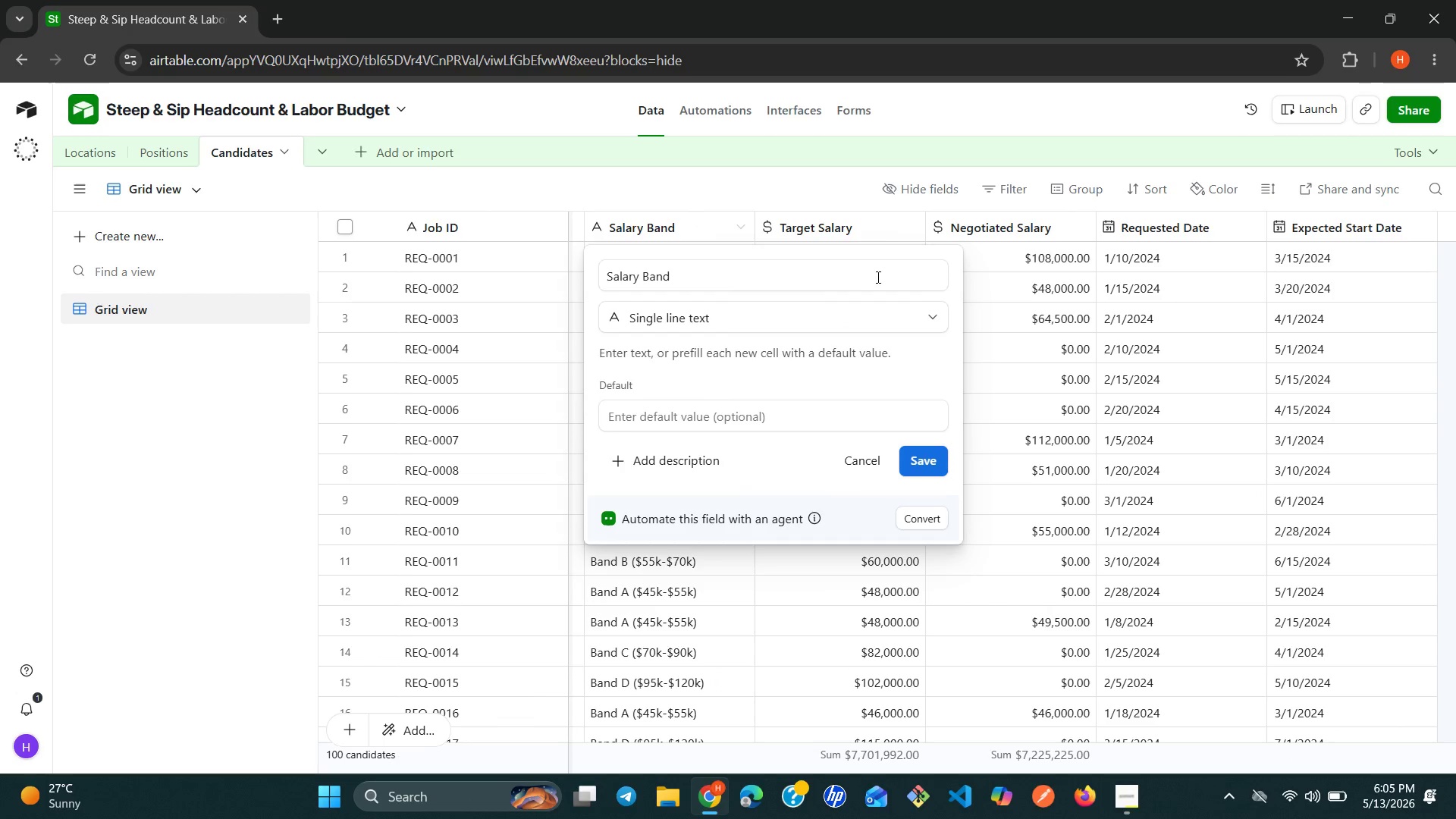 
left_click([852, 322])
 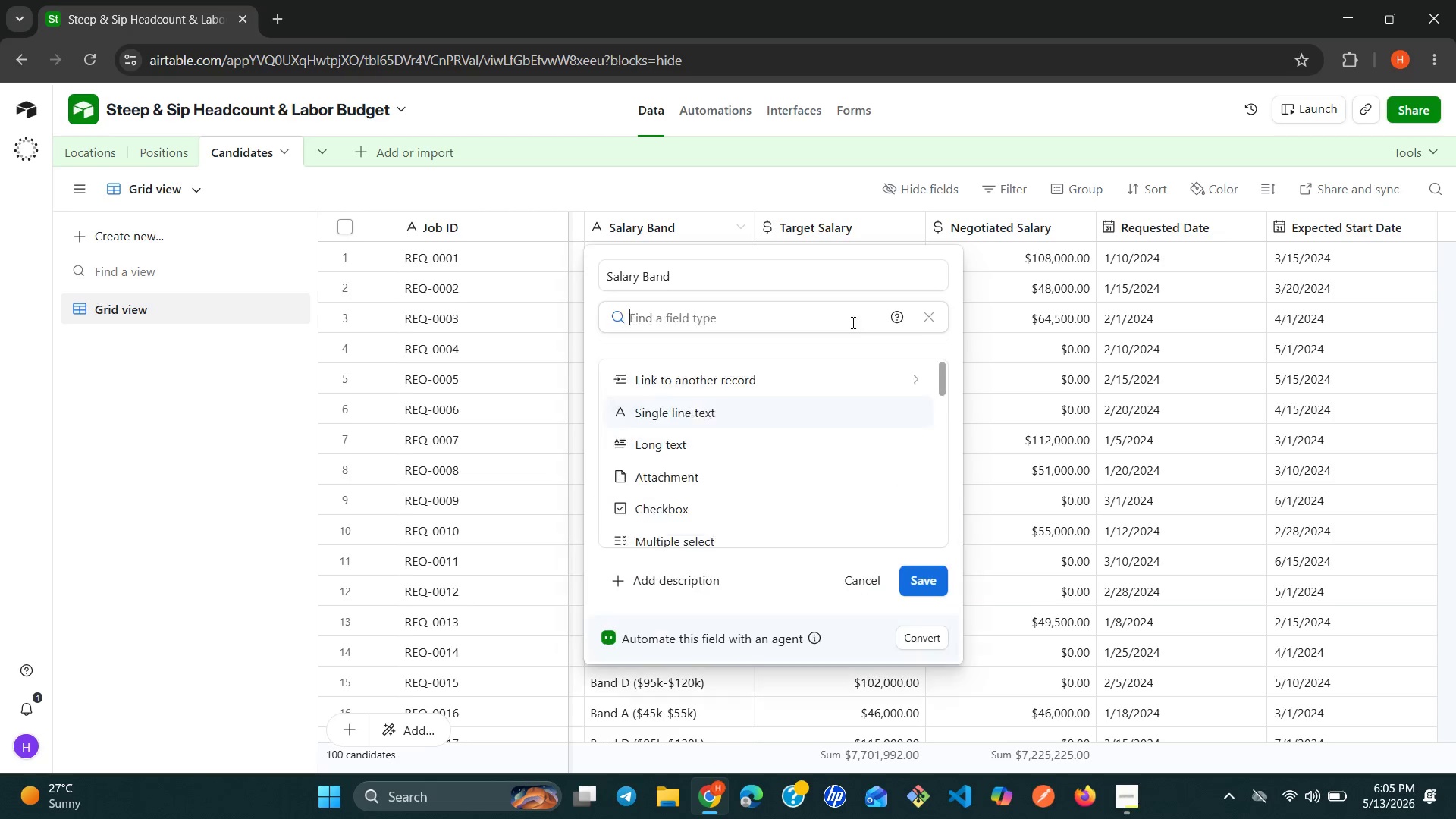 
key(S)
 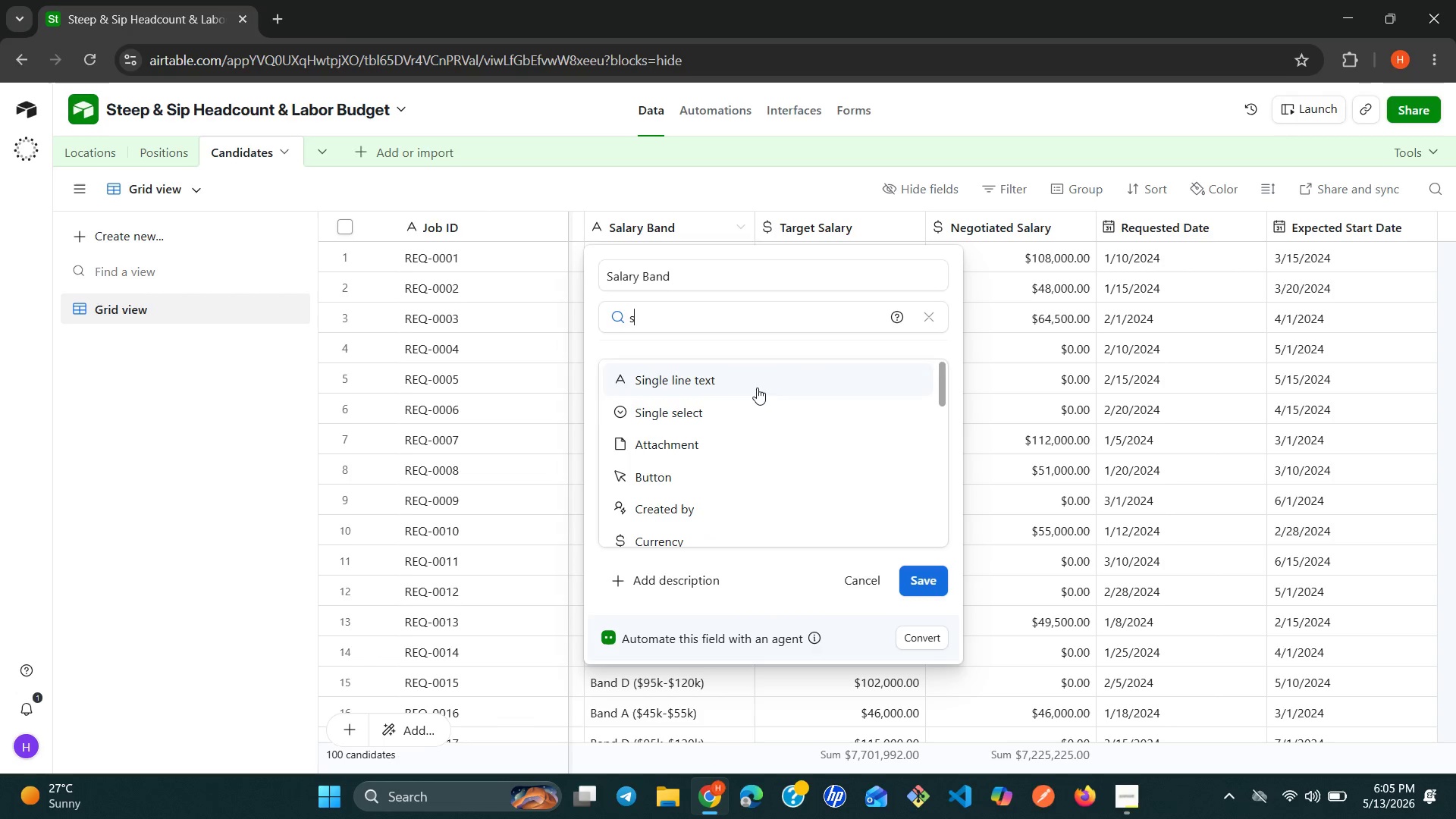 
left_click([721, 423])
 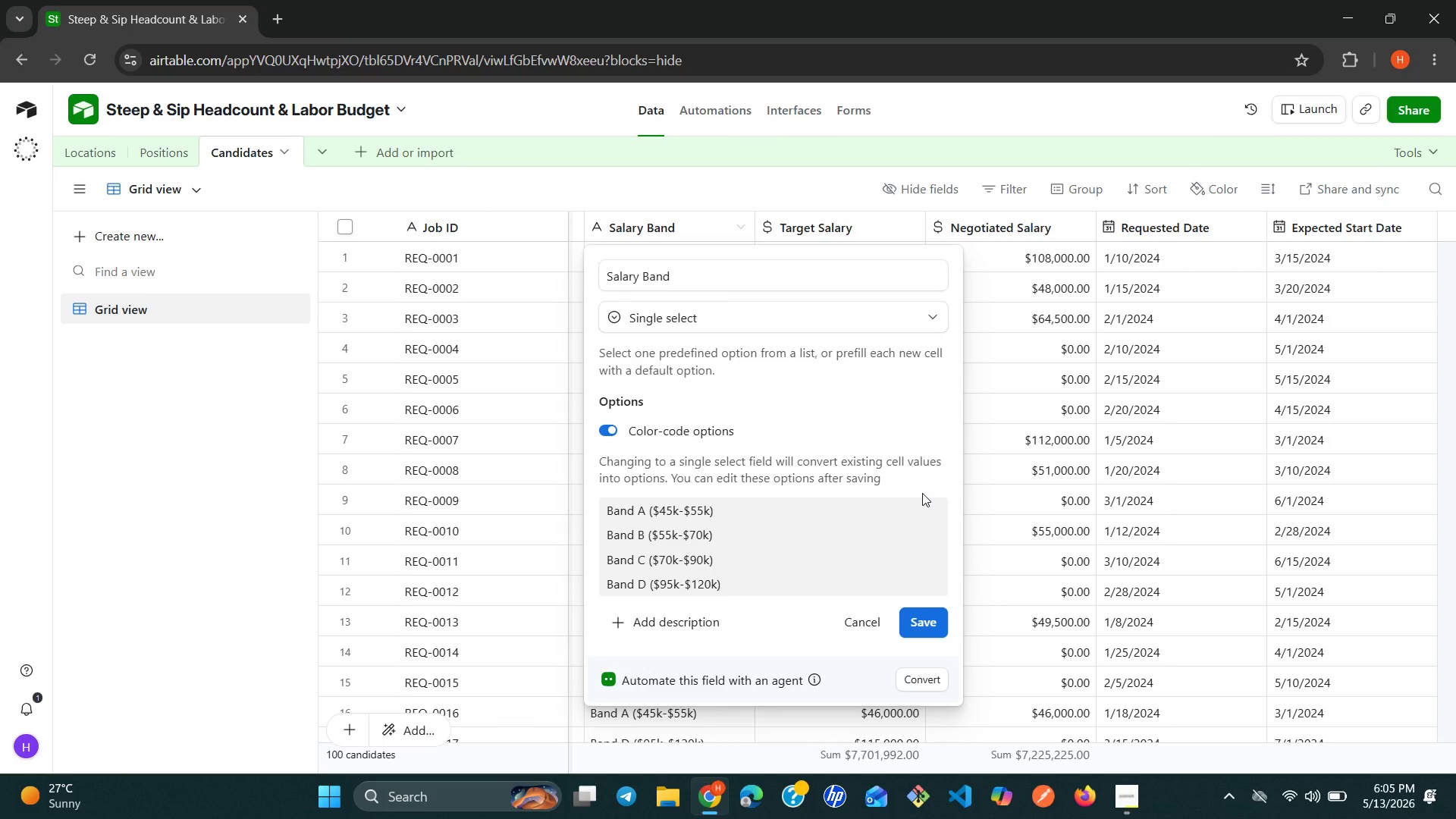 
wait(14.45)
 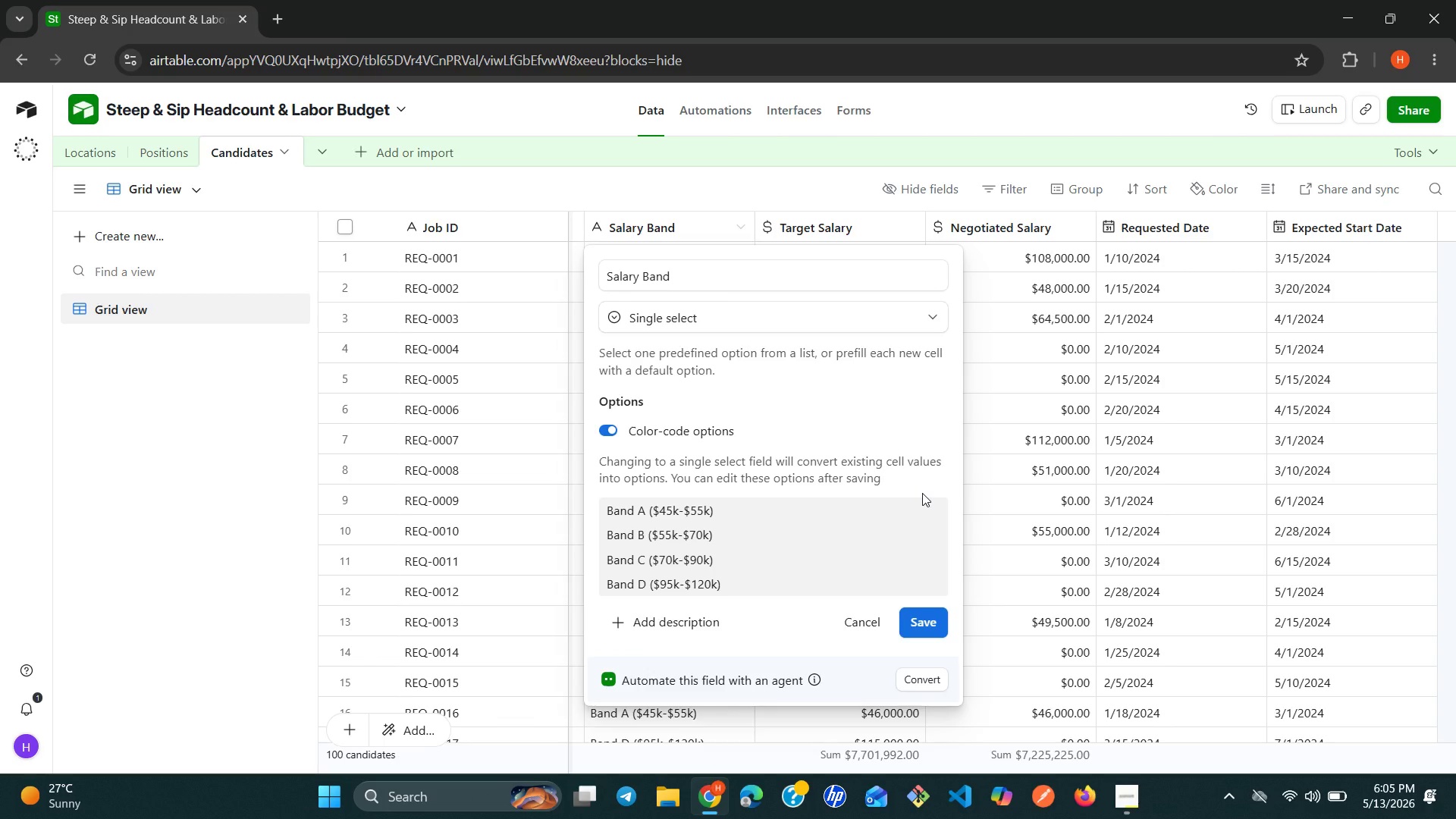 
left_click([931, 623])
 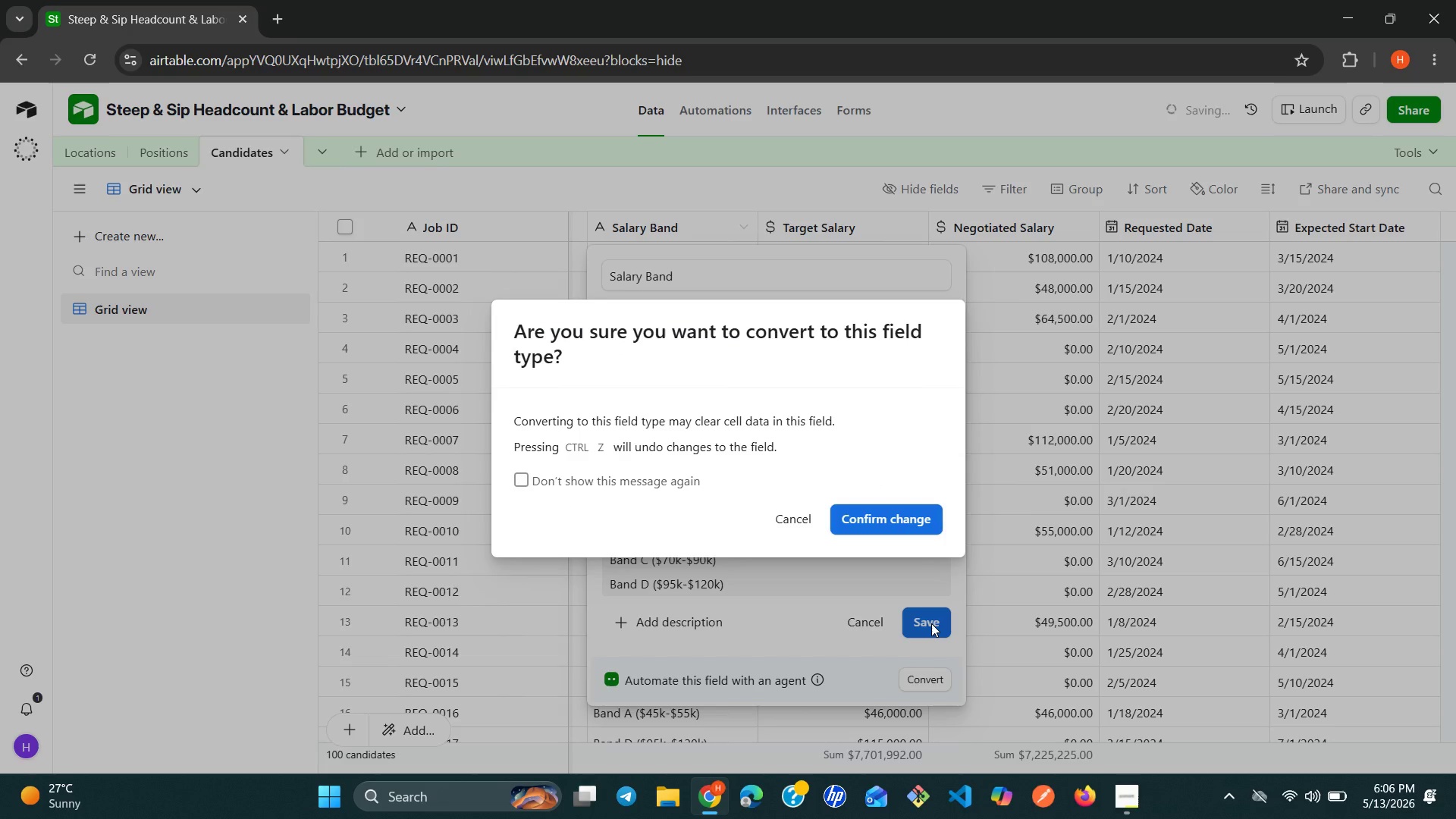 
wait(5.8)
 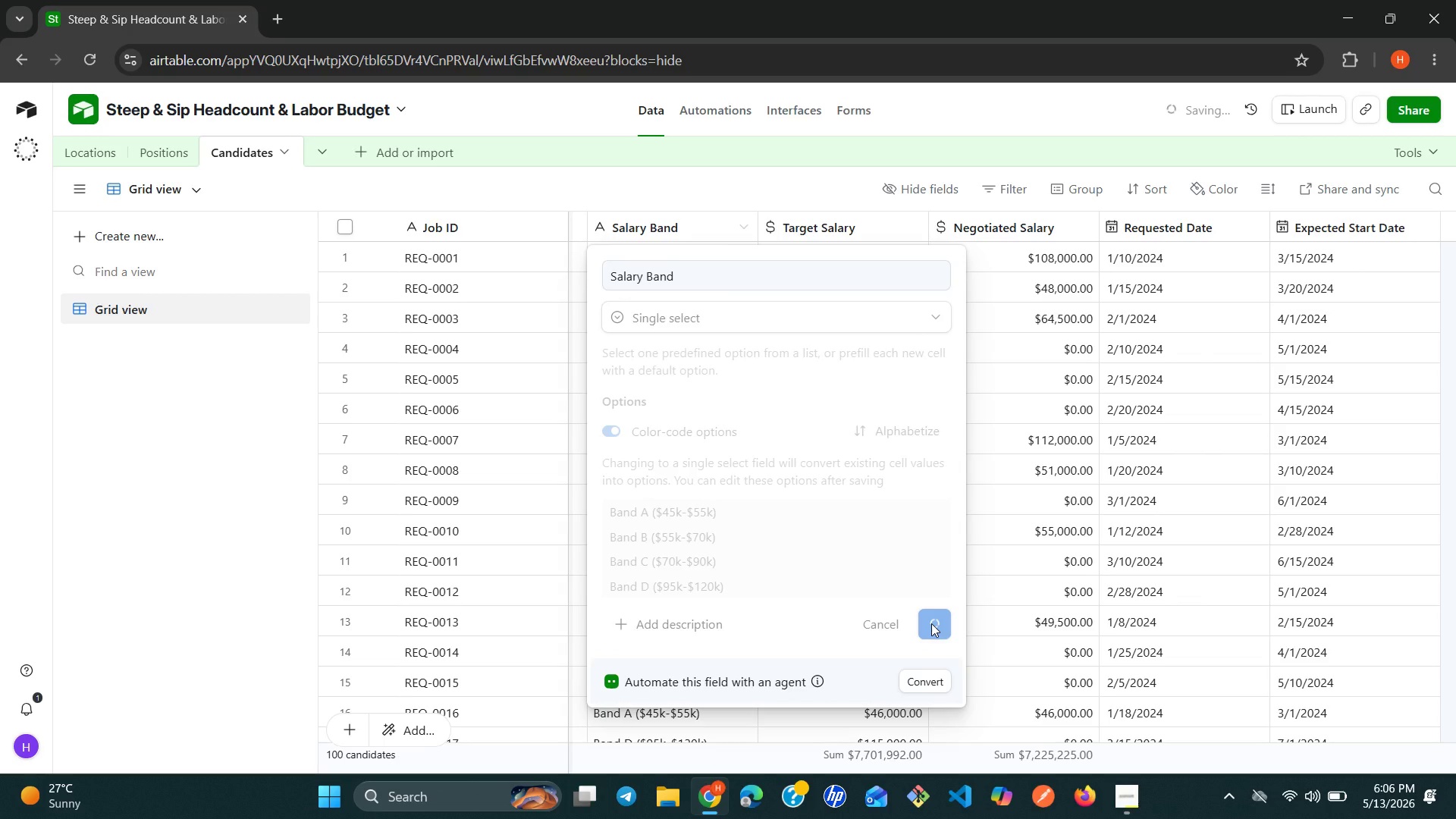 
left_click([892, 523])
 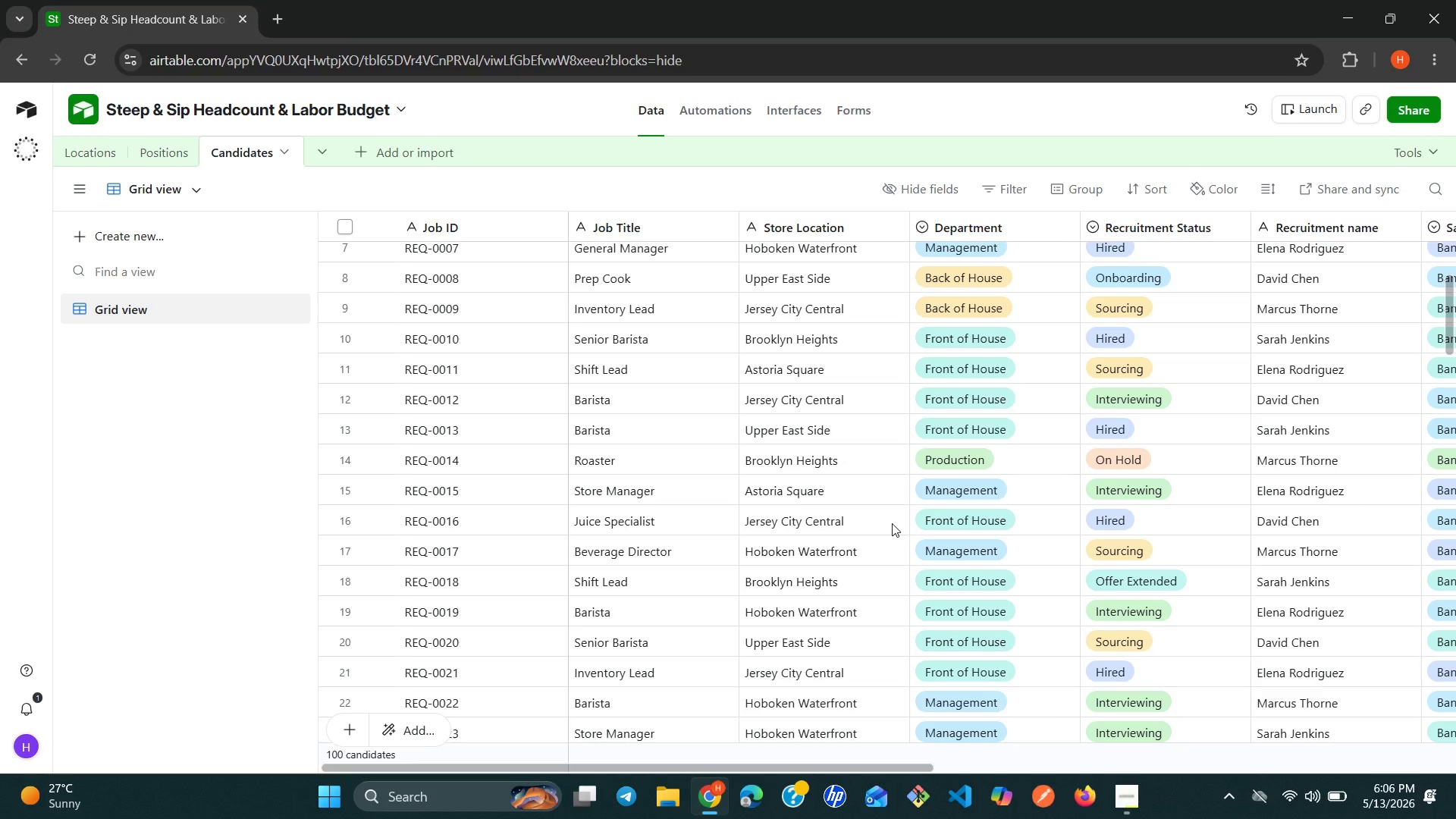 
wait(54.1)
 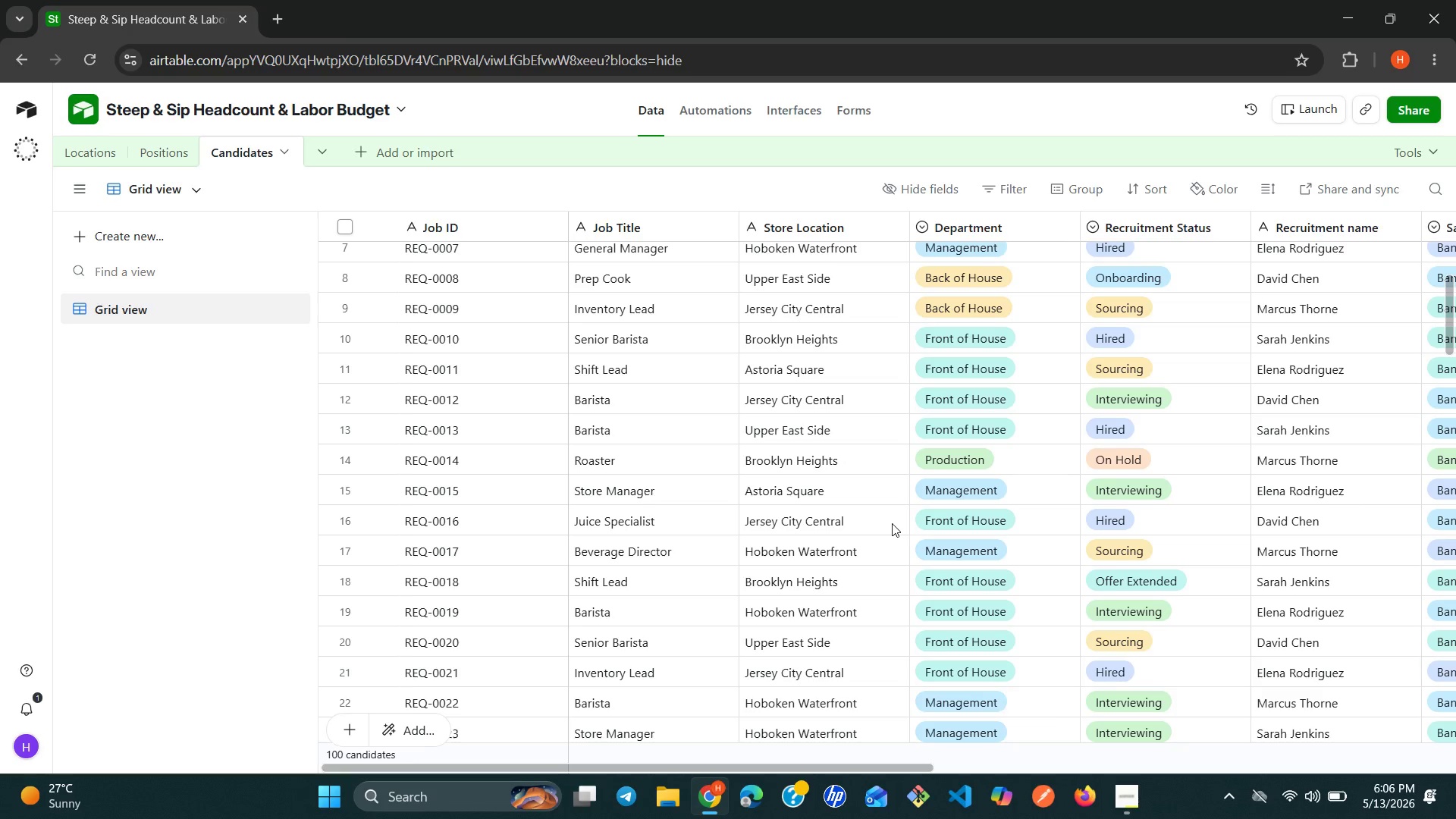 
mouse_move([757, 444])
 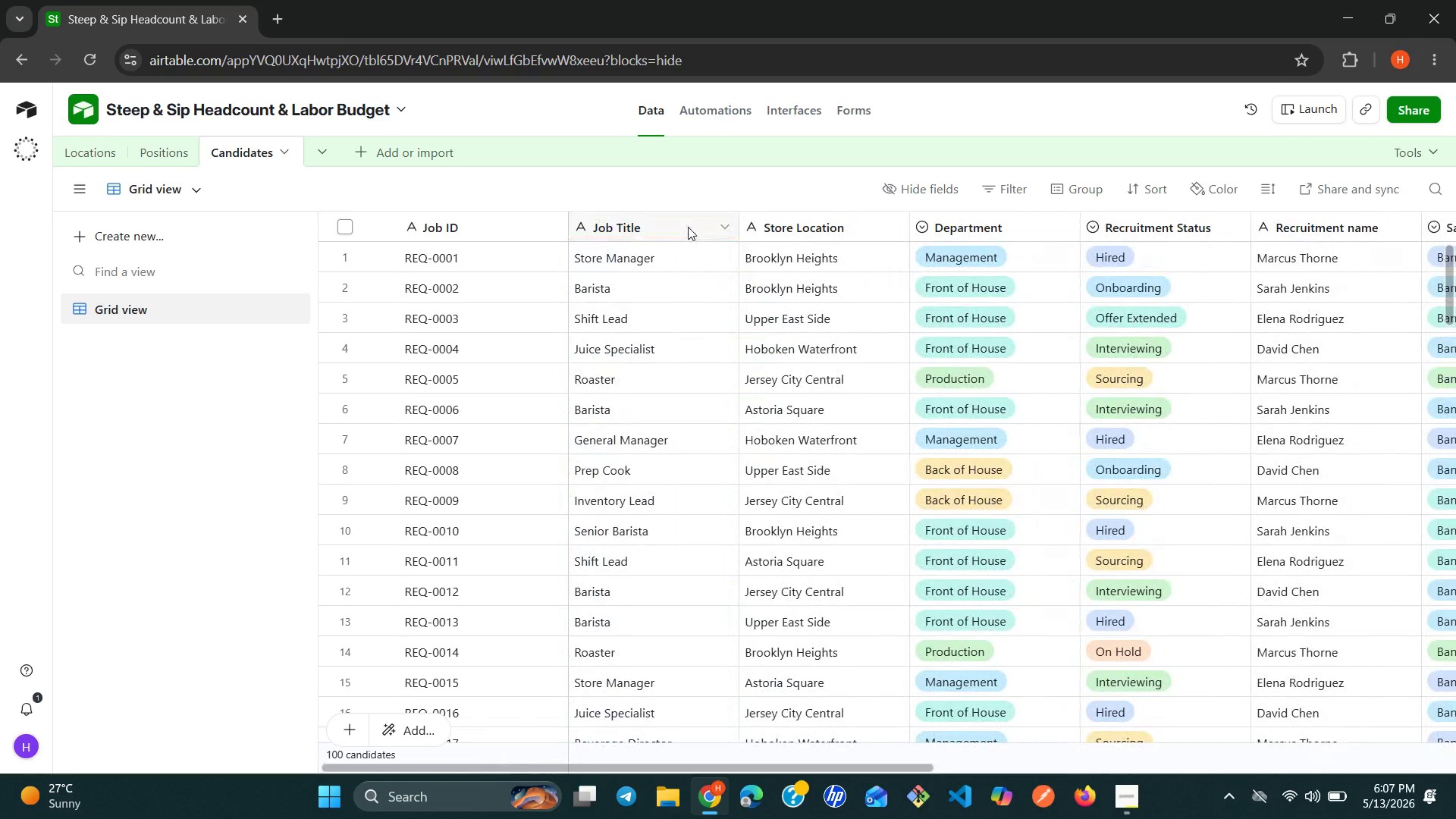 
right_click([688, 227])
 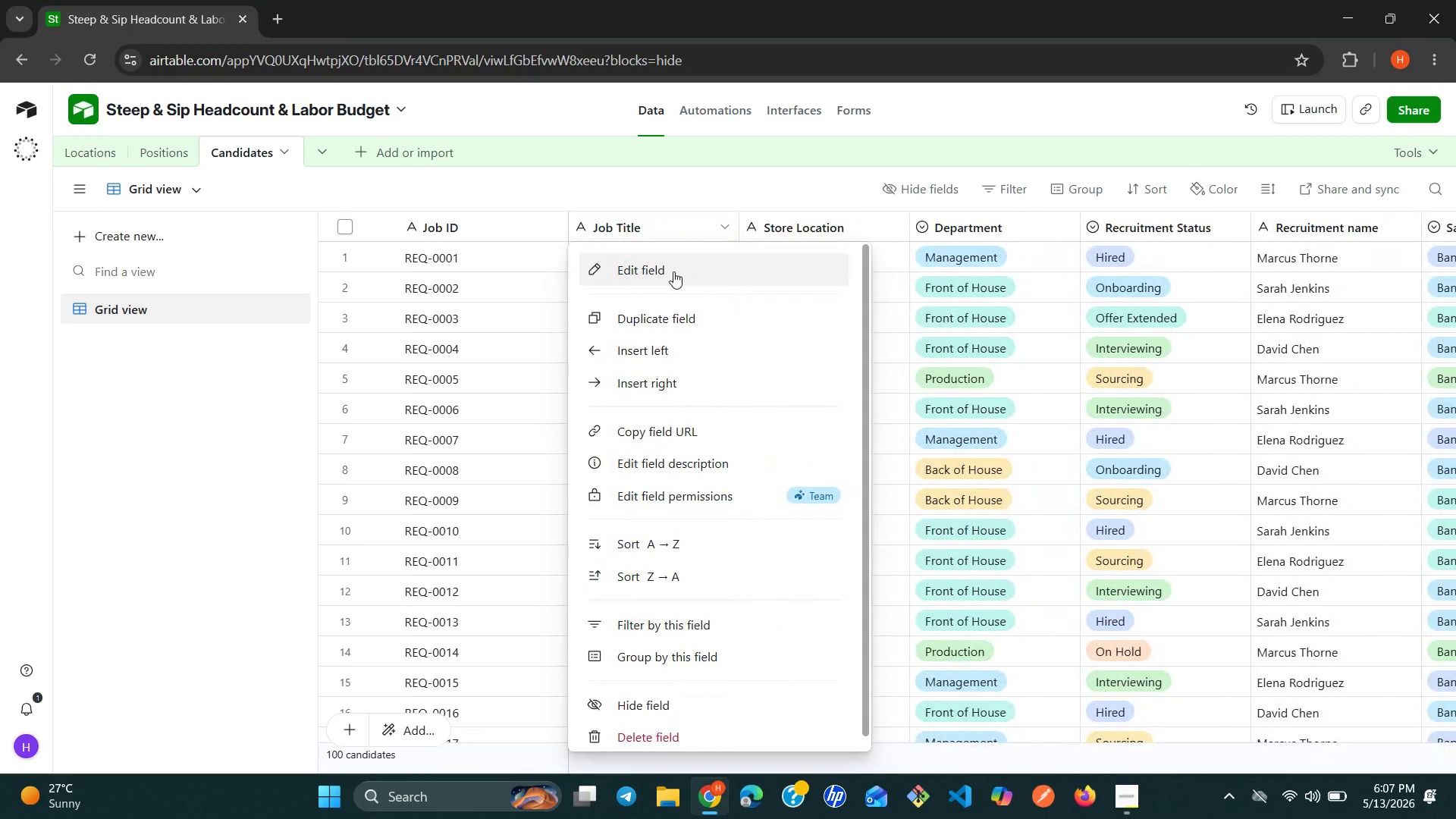 
left_click([670, 276])
 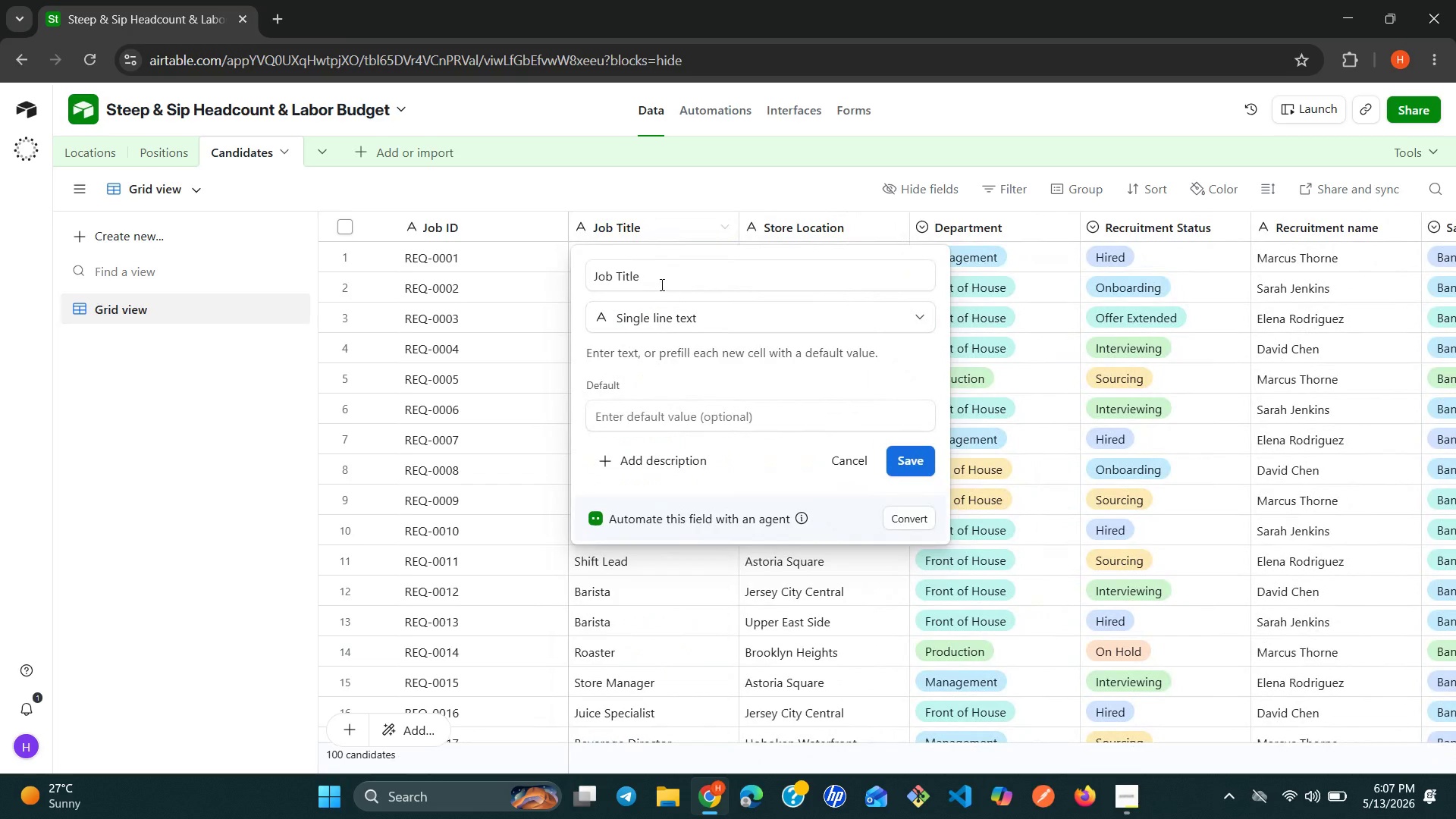 
double_click([661, 284])
 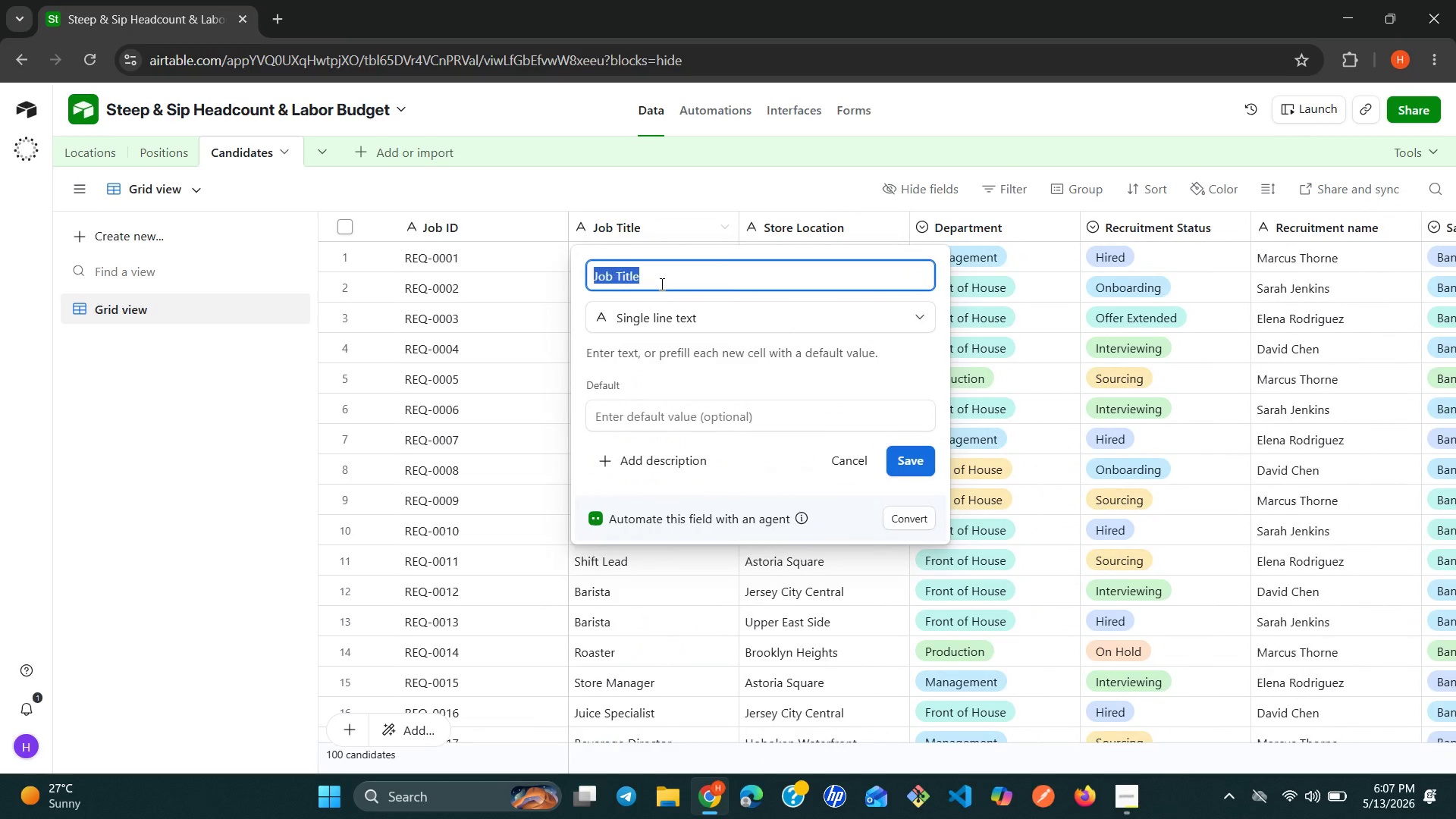 
triple_click([661, 284])
 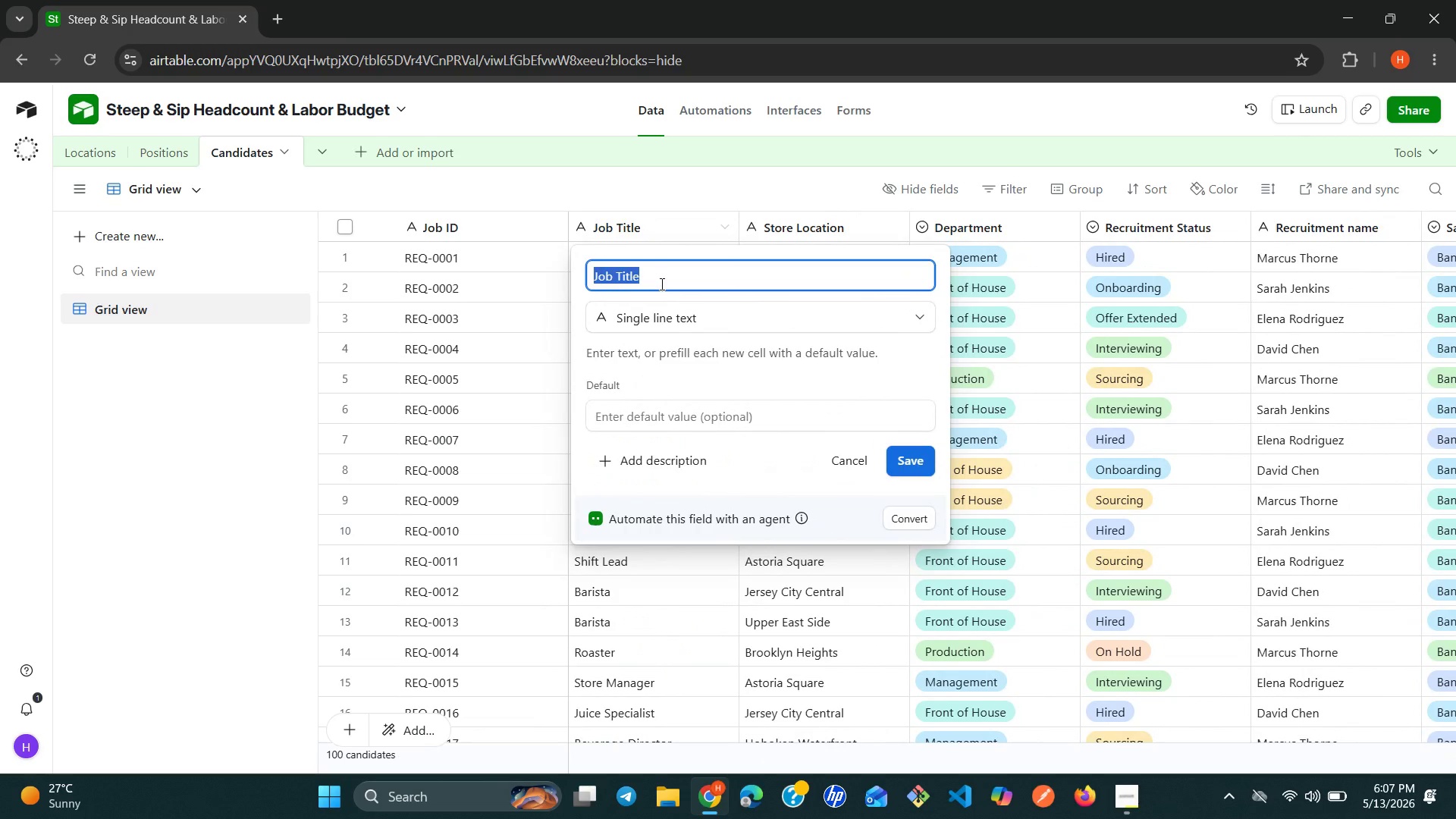 
left_click([661, 284])
 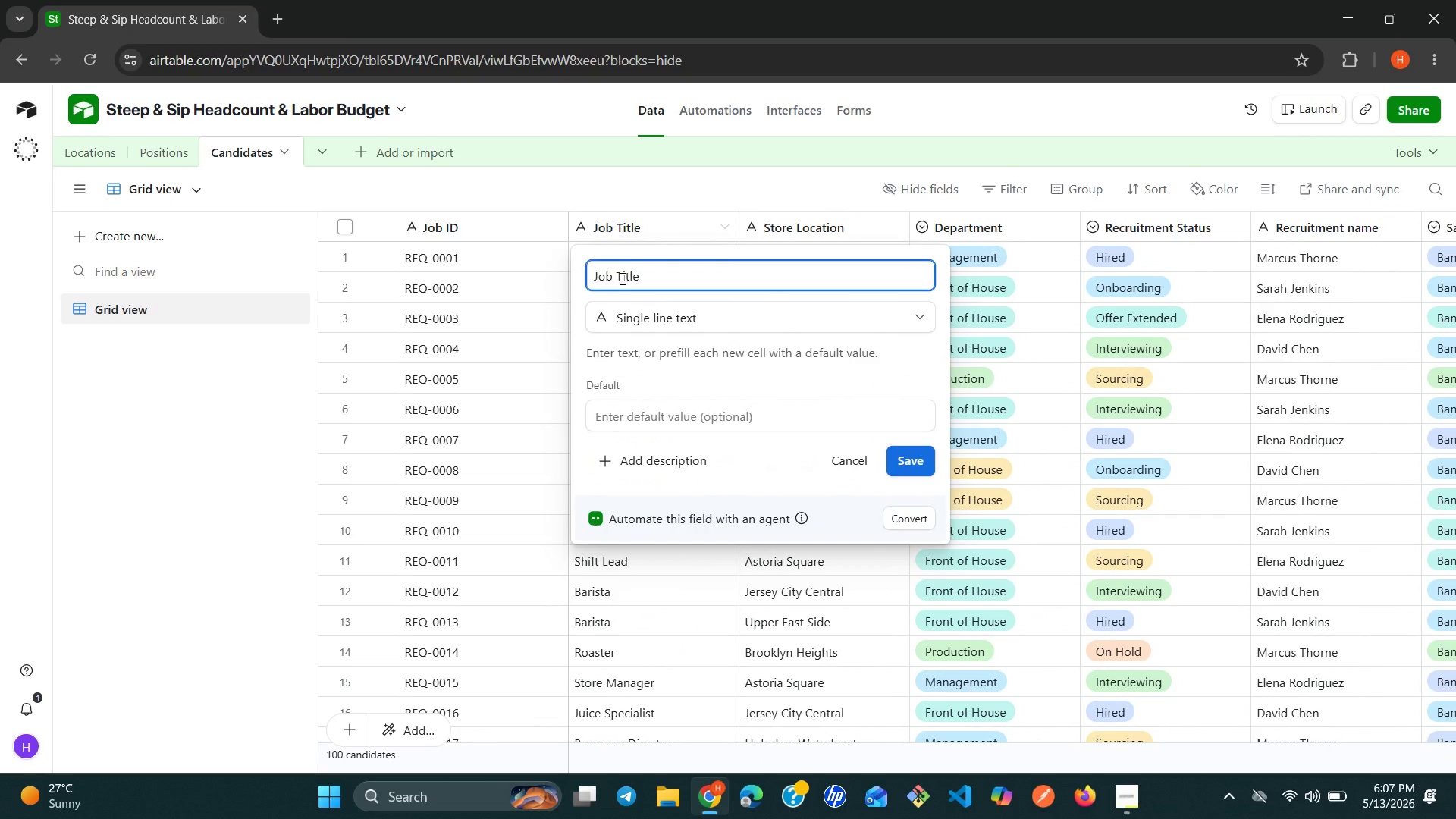 
left_click([616, 277])
 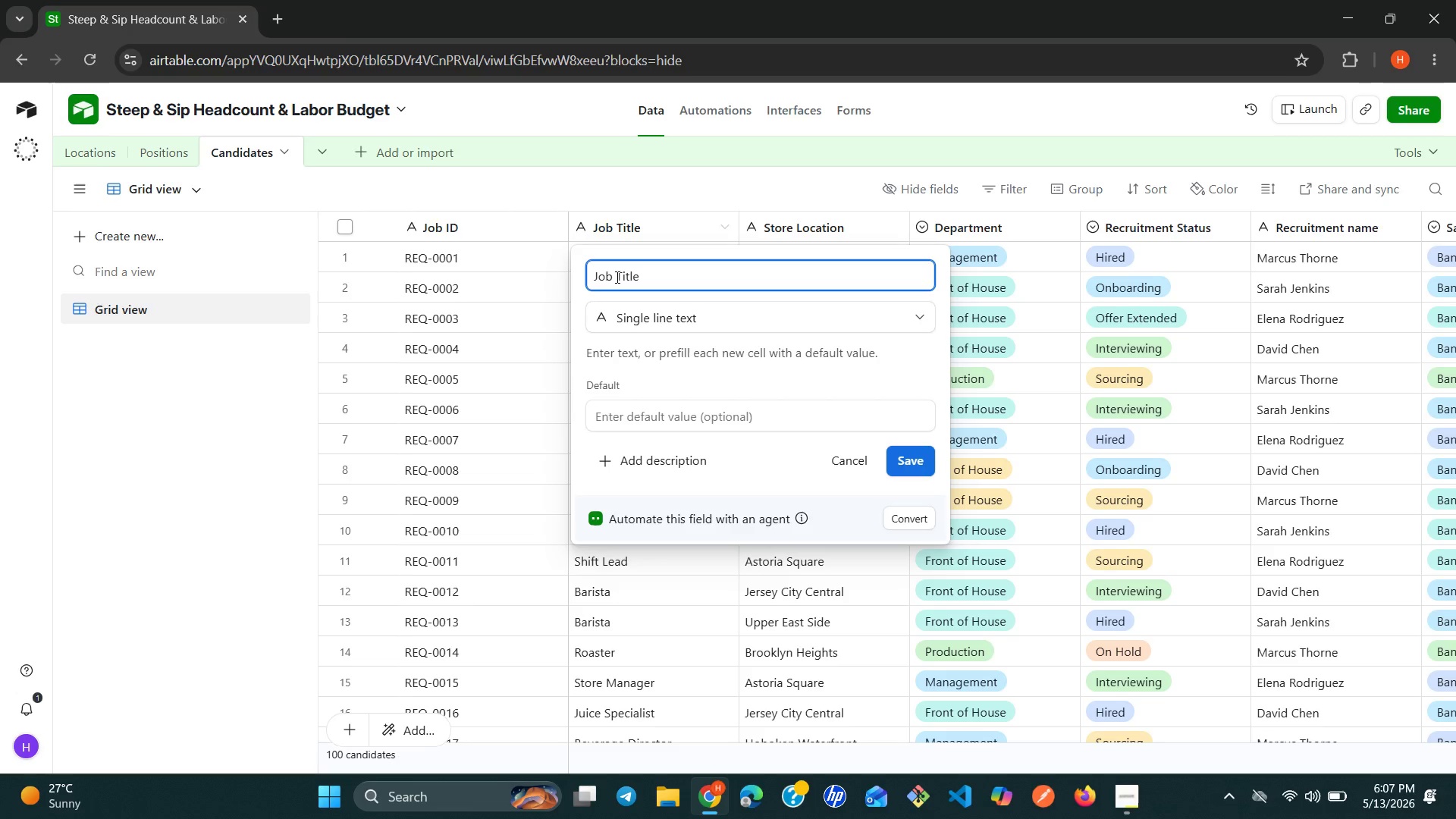 
key(Backspace)
key(Backspace)
key(Backspace)
key(Backspace)
type(Role )
 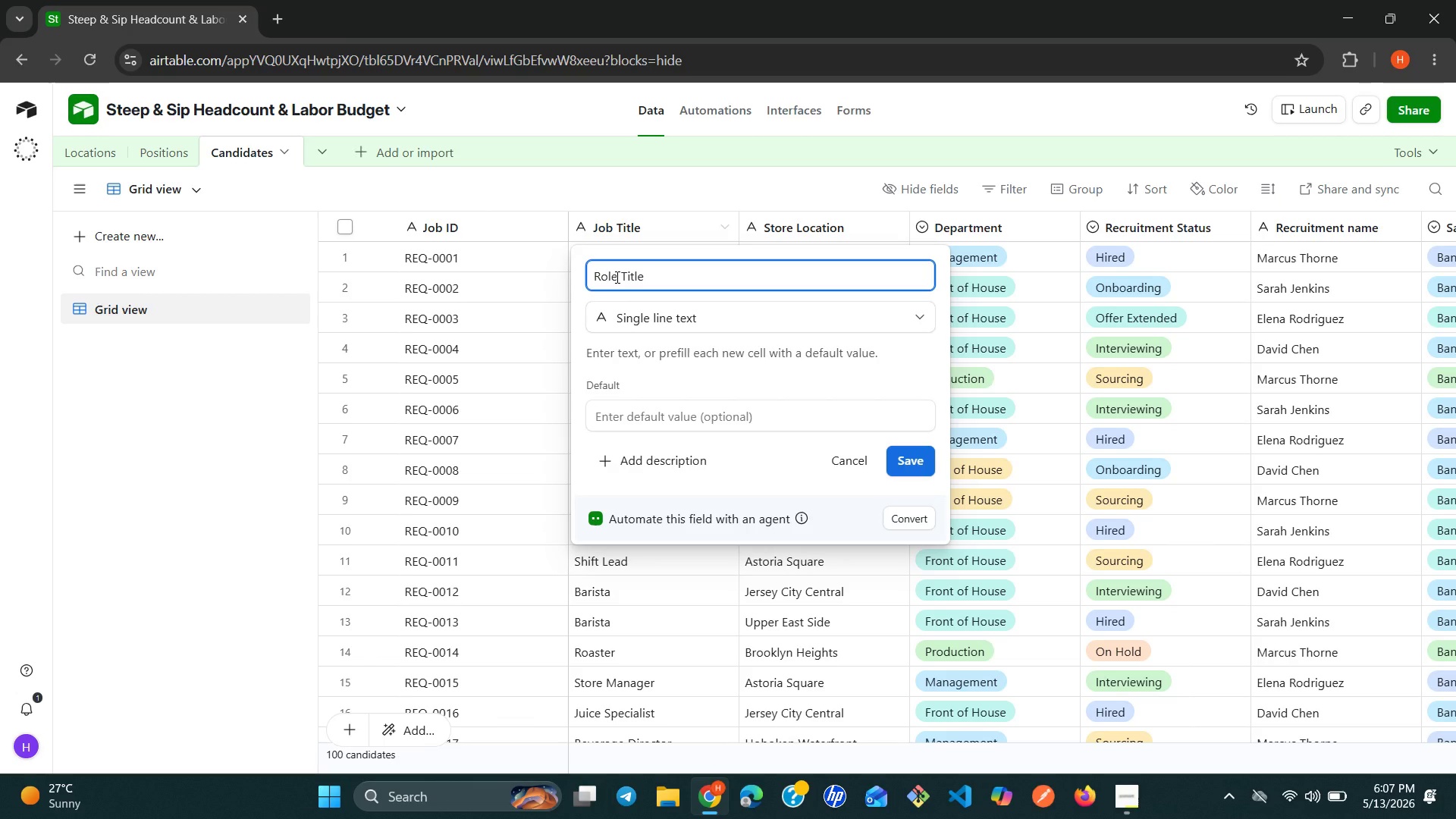 
wait(14.25)
 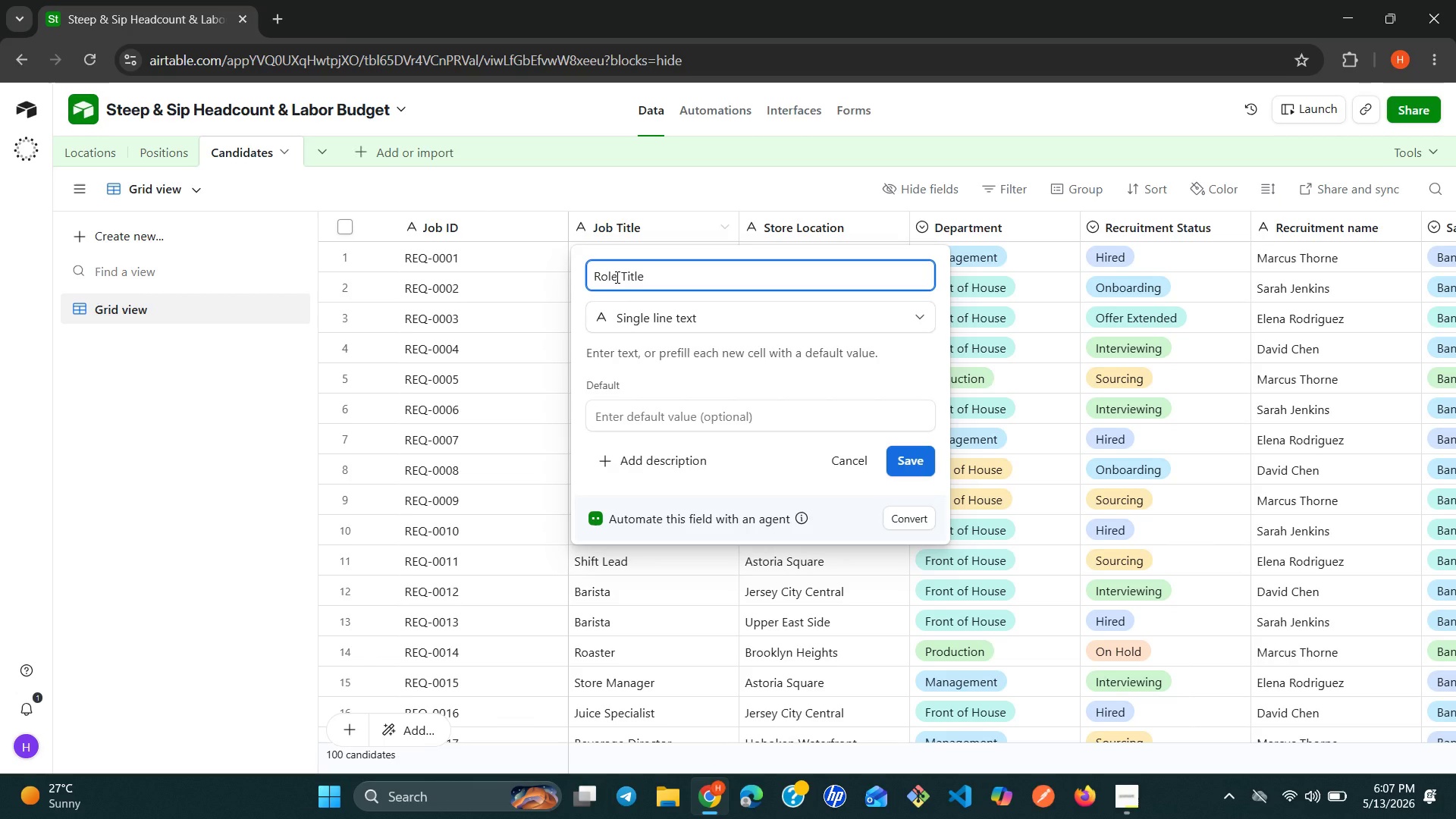 
left_click([899, 456])
 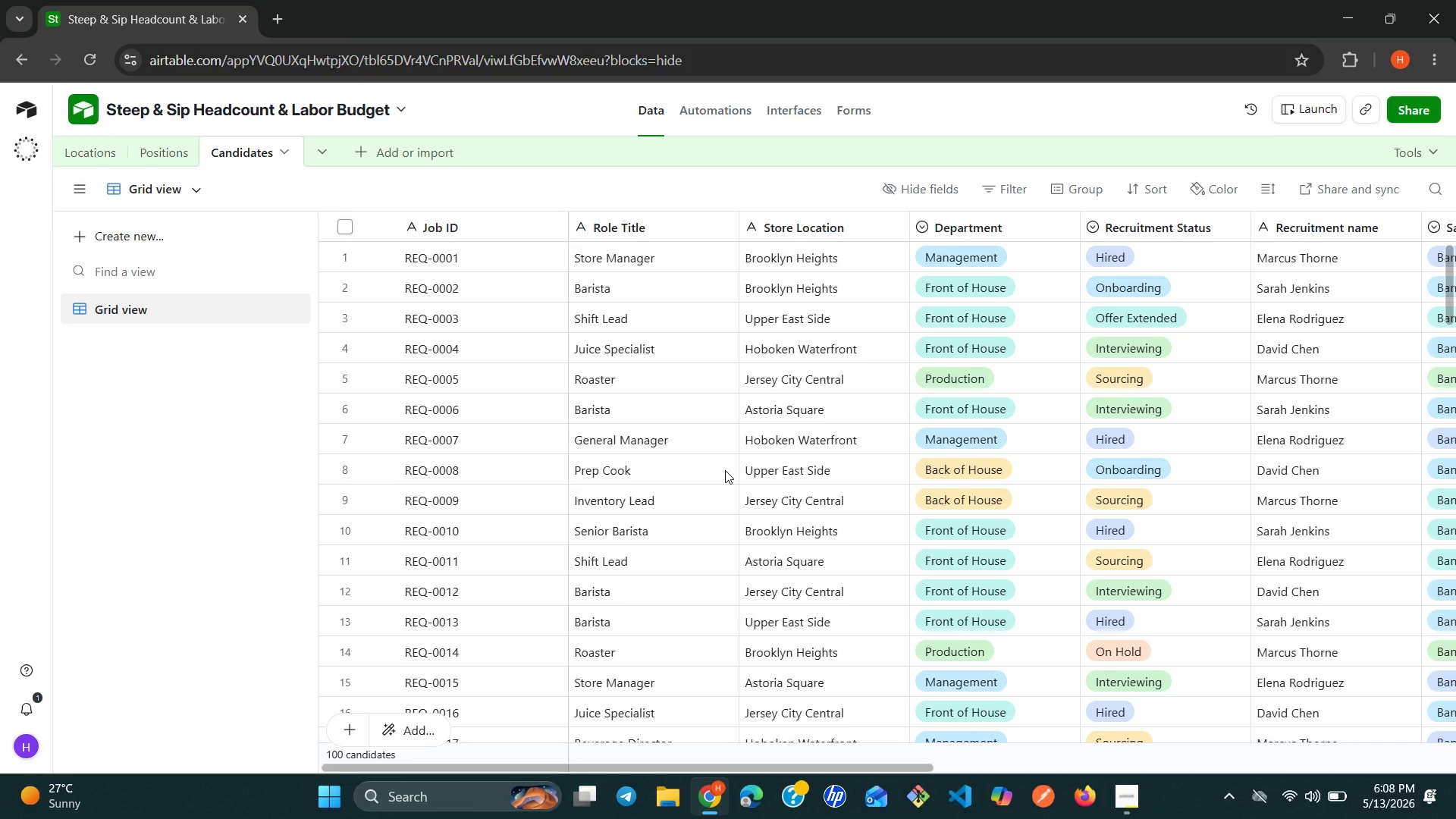 
wait(39.24)
 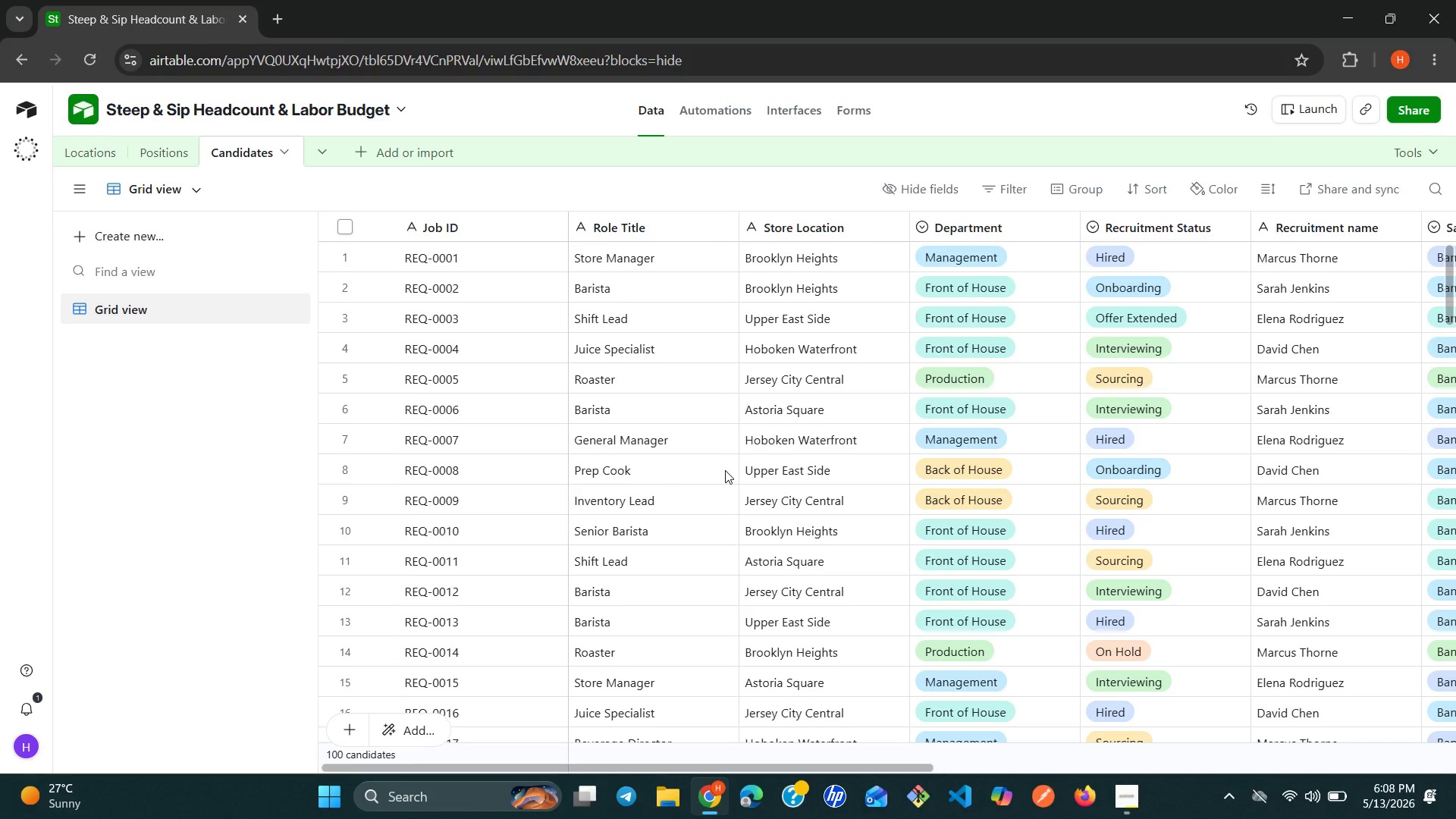 
left_click([1345, 228])
 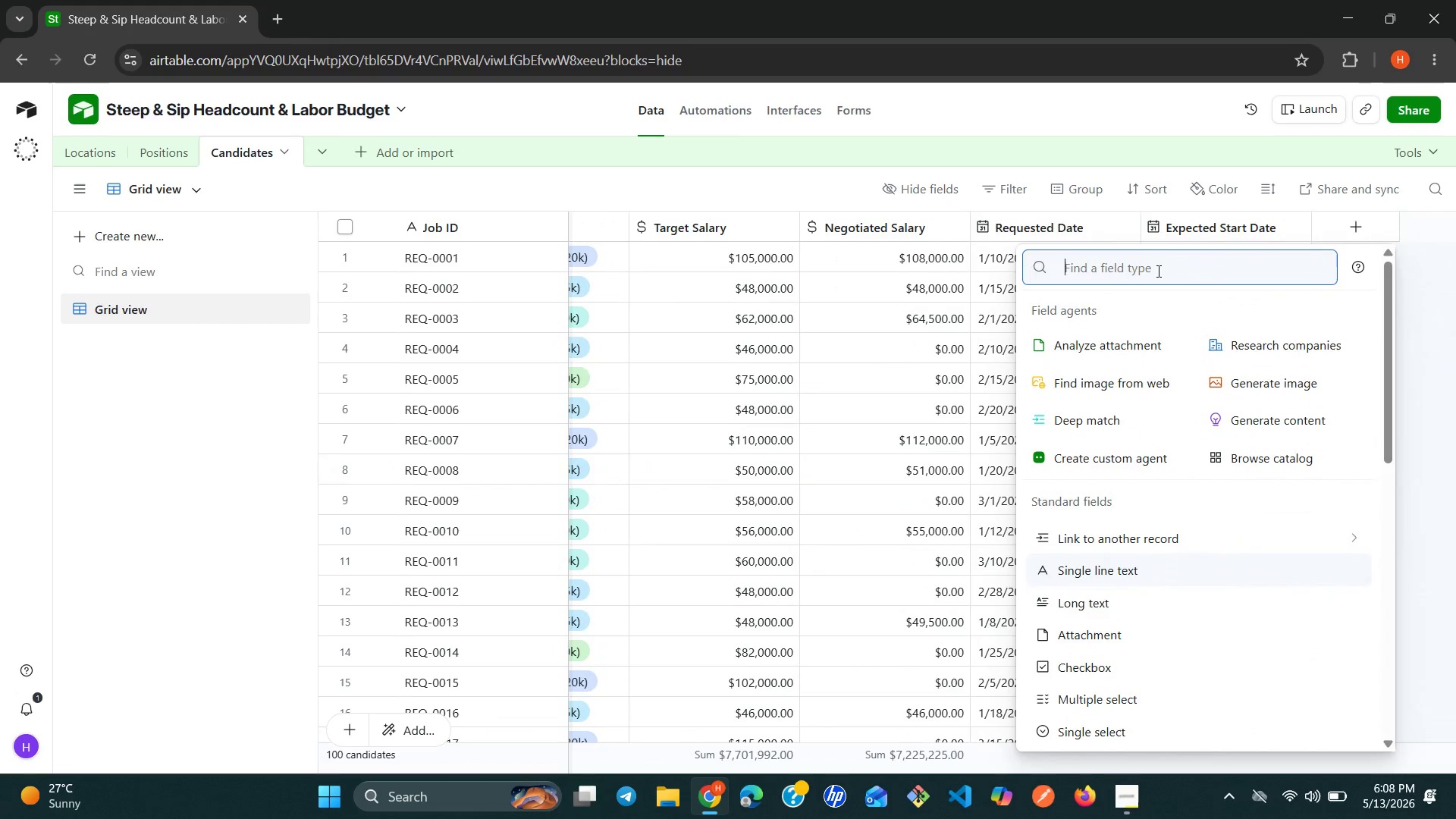 
wait(9.95)
 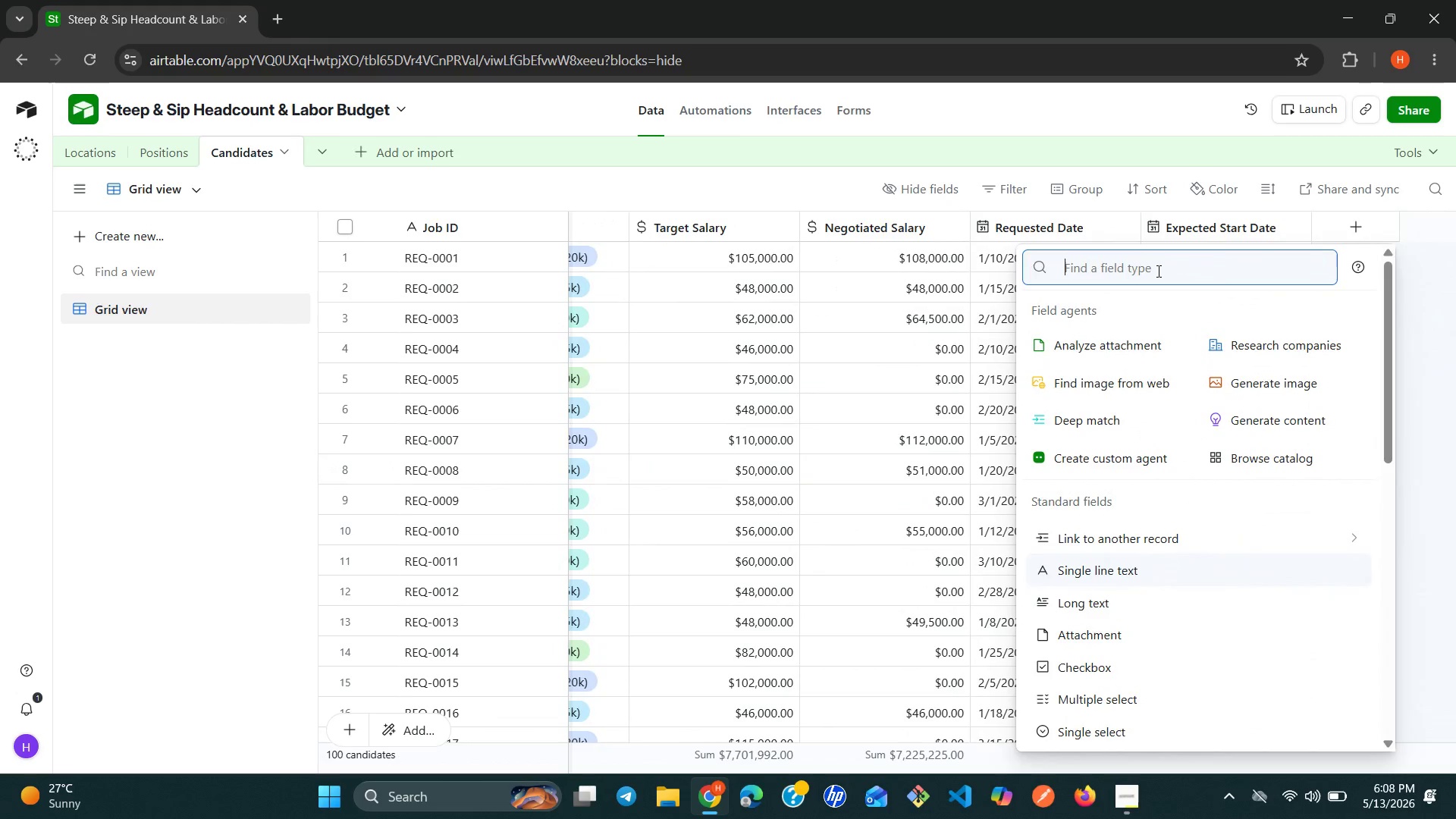 
type(li)
 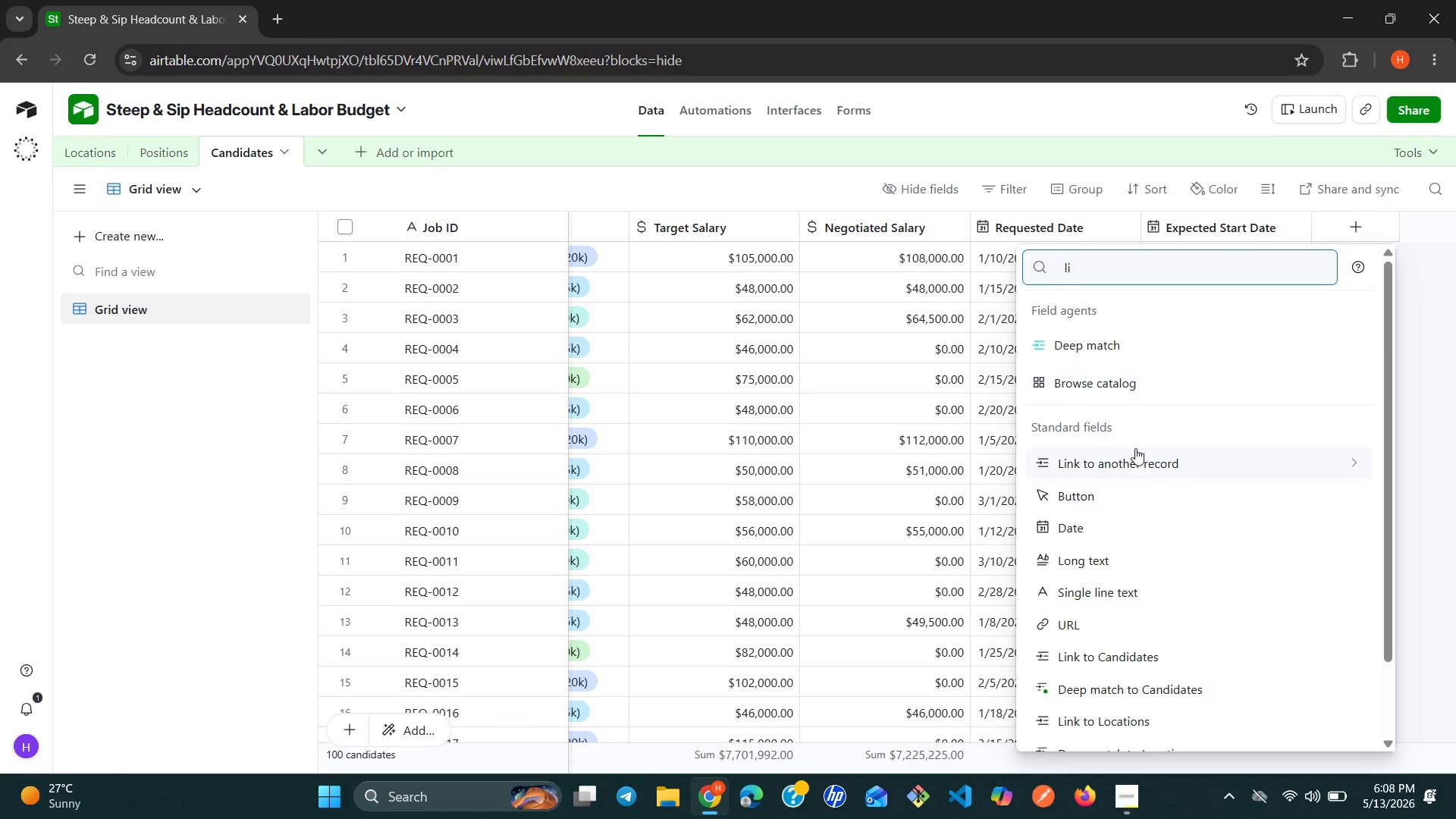 
left_click([1137, 450])
 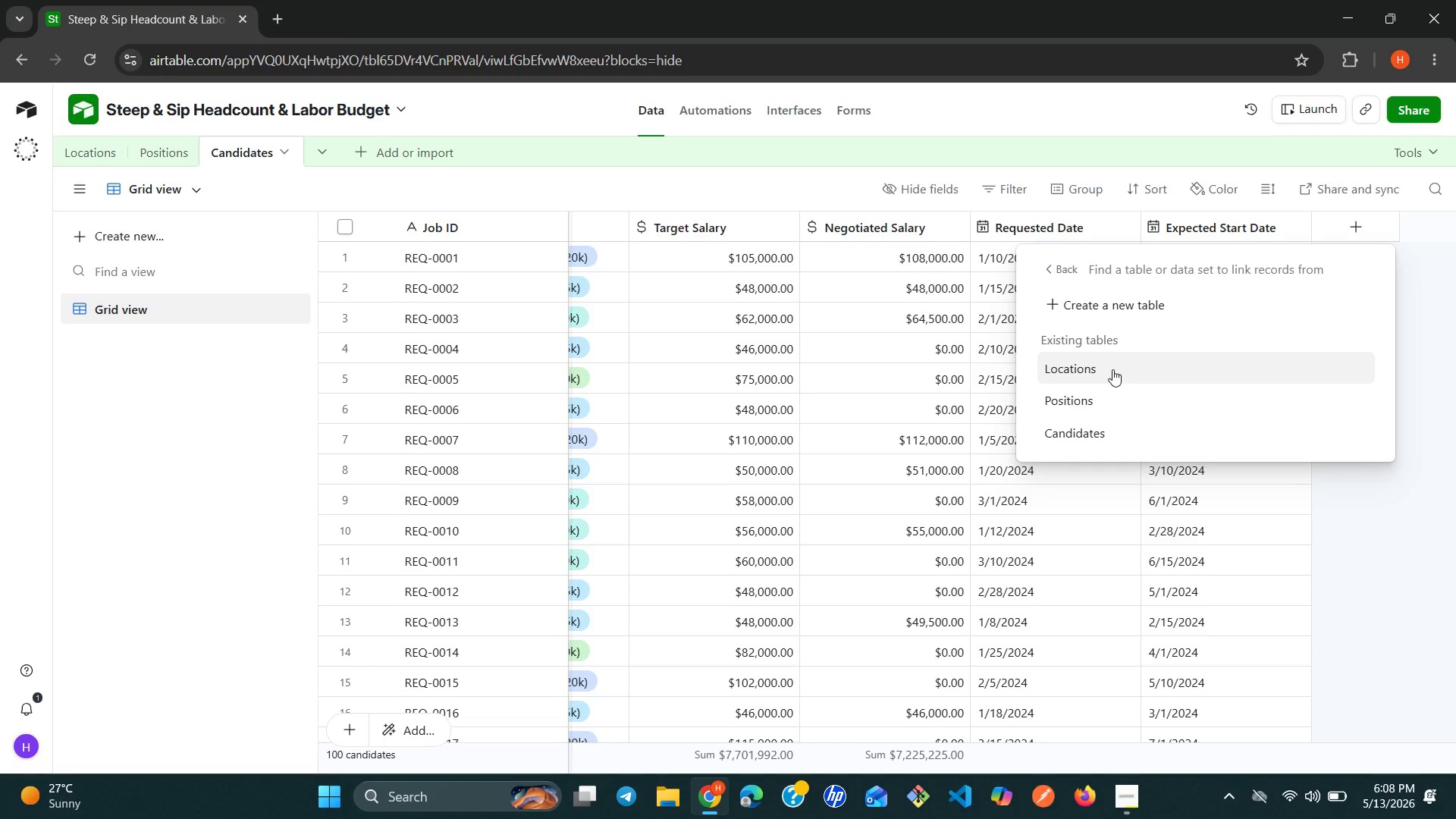 
wait(5.3)
 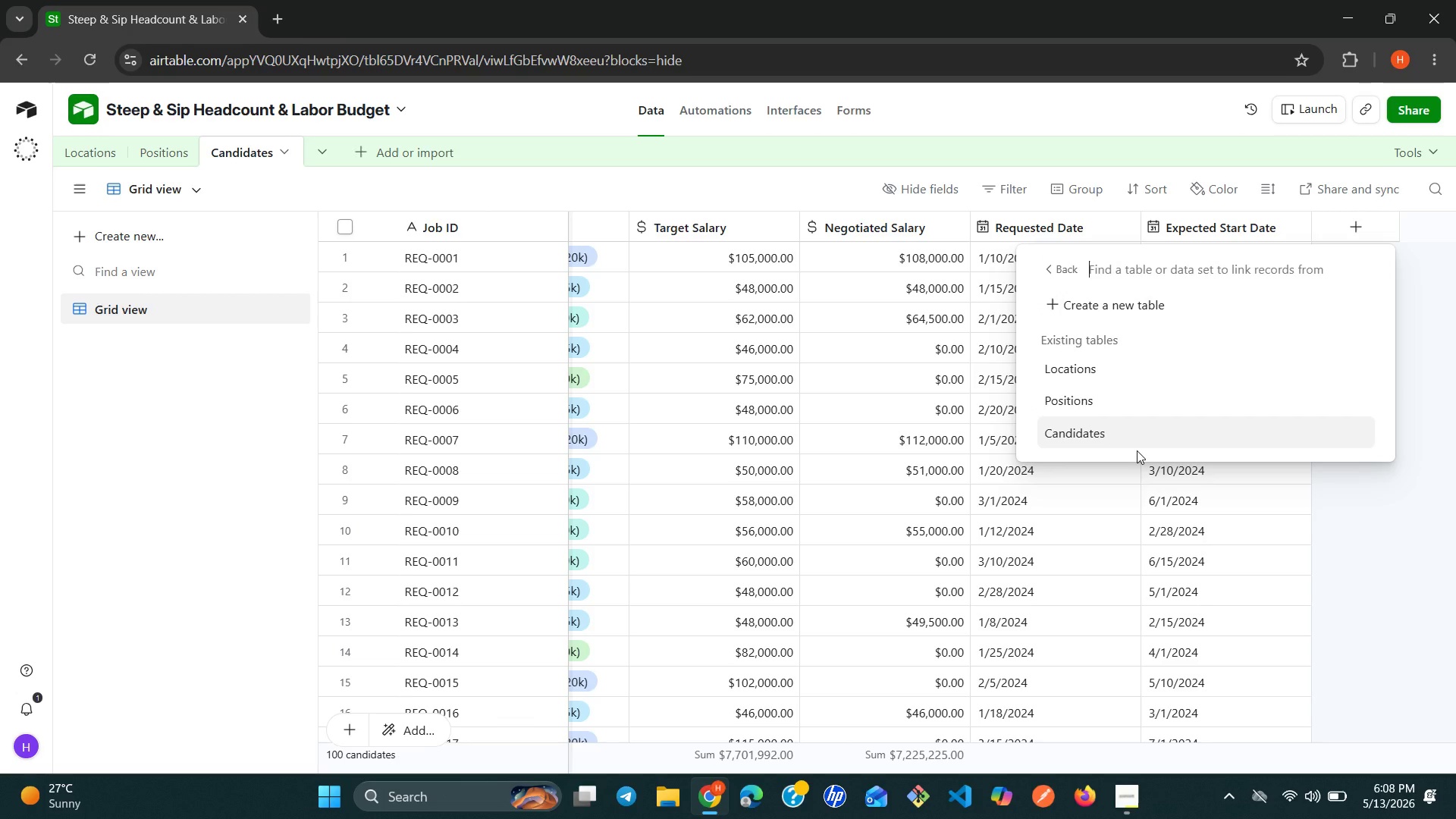 
left_click([1084, 396])
 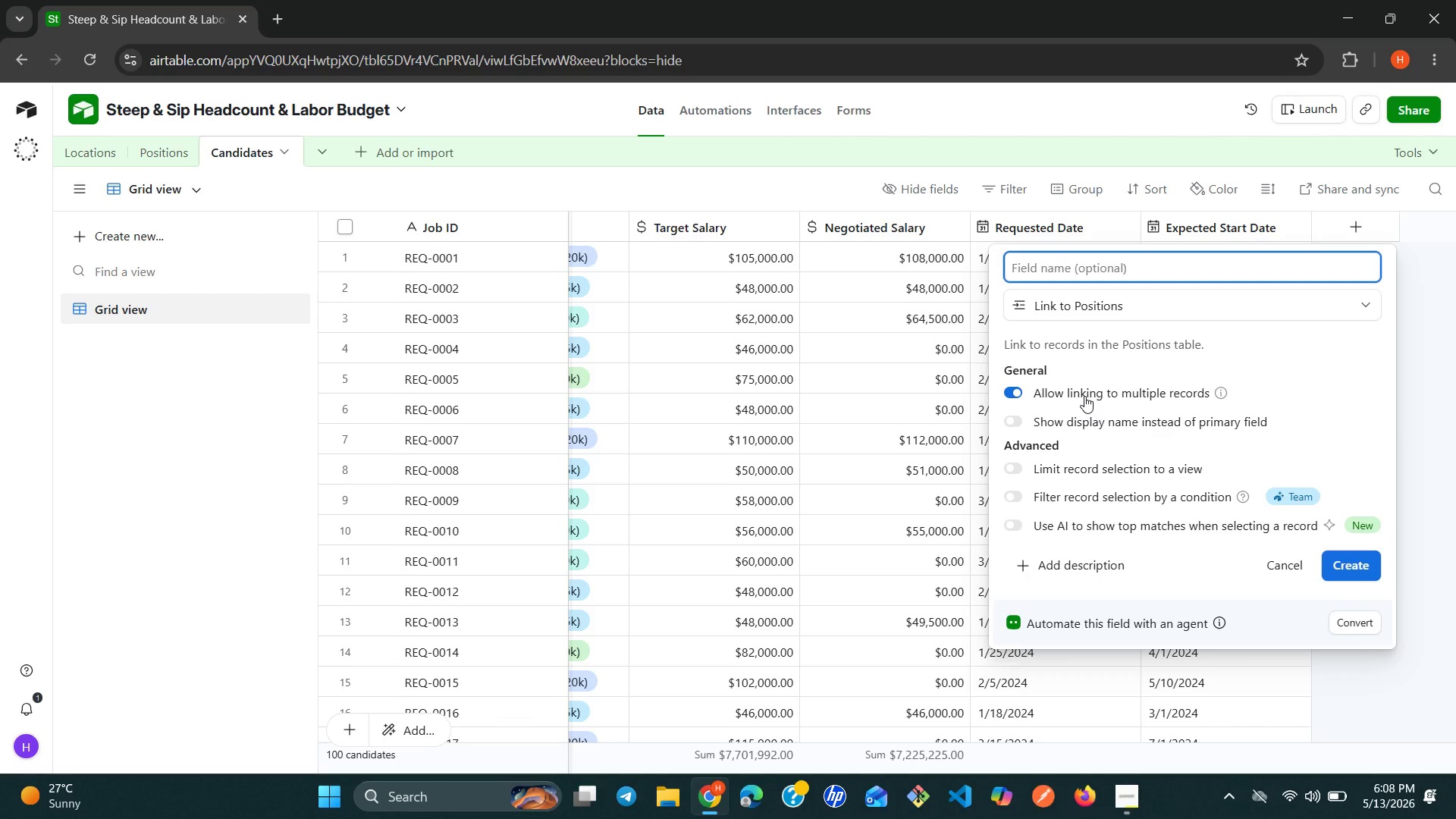 
type(Linked Position )
 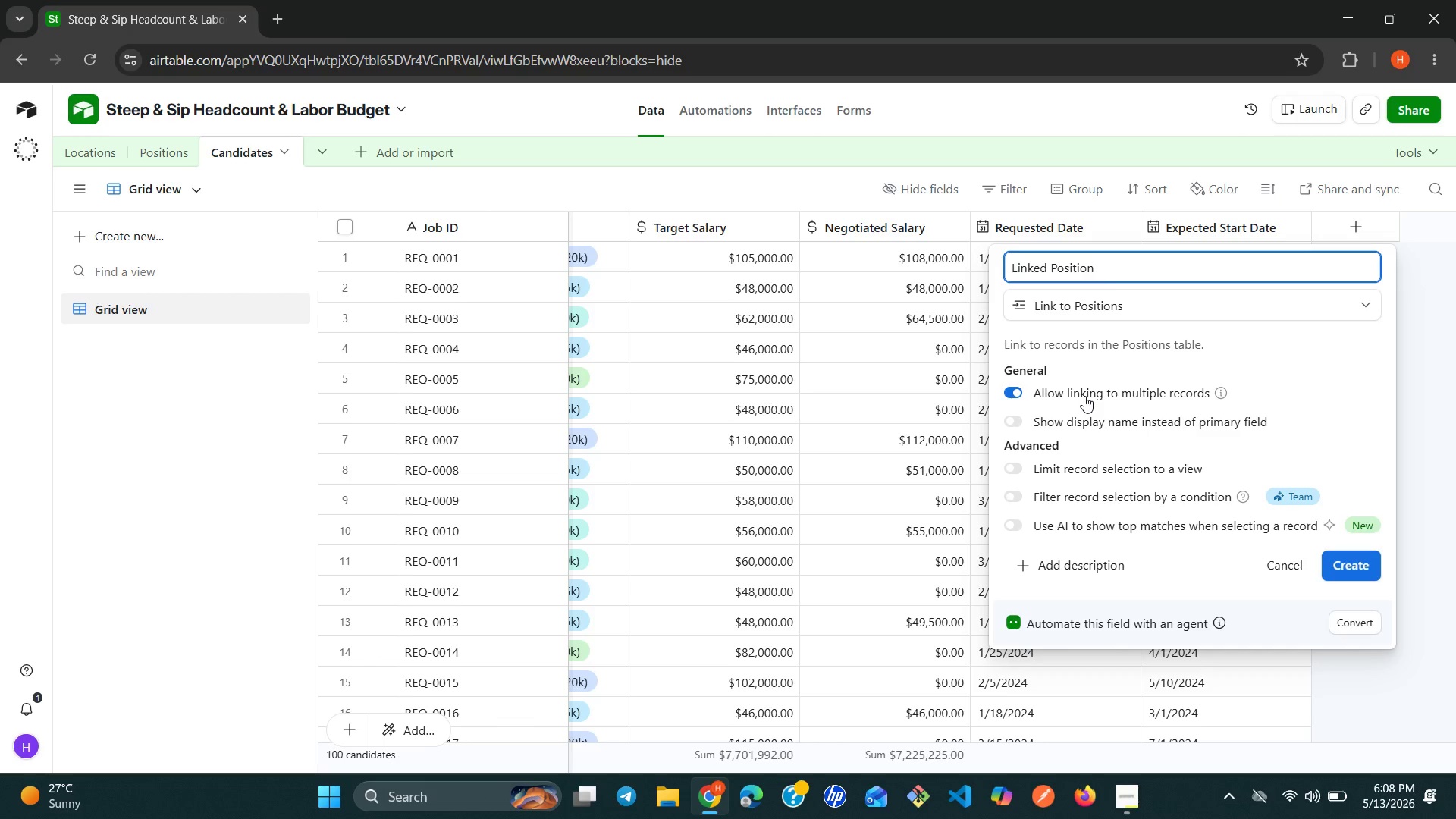 
left_click([1009, 393])
 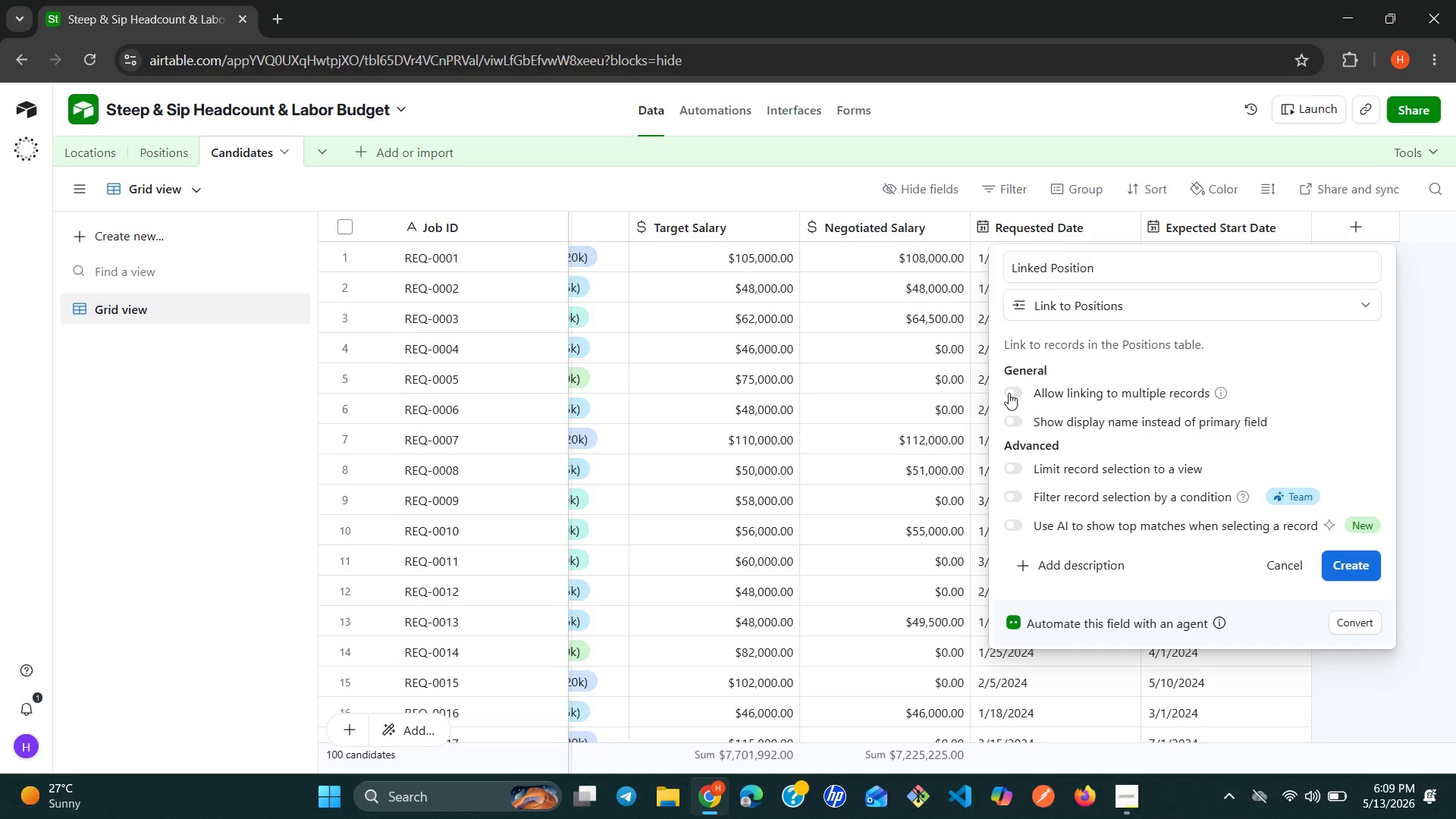 
wait(25.67)
 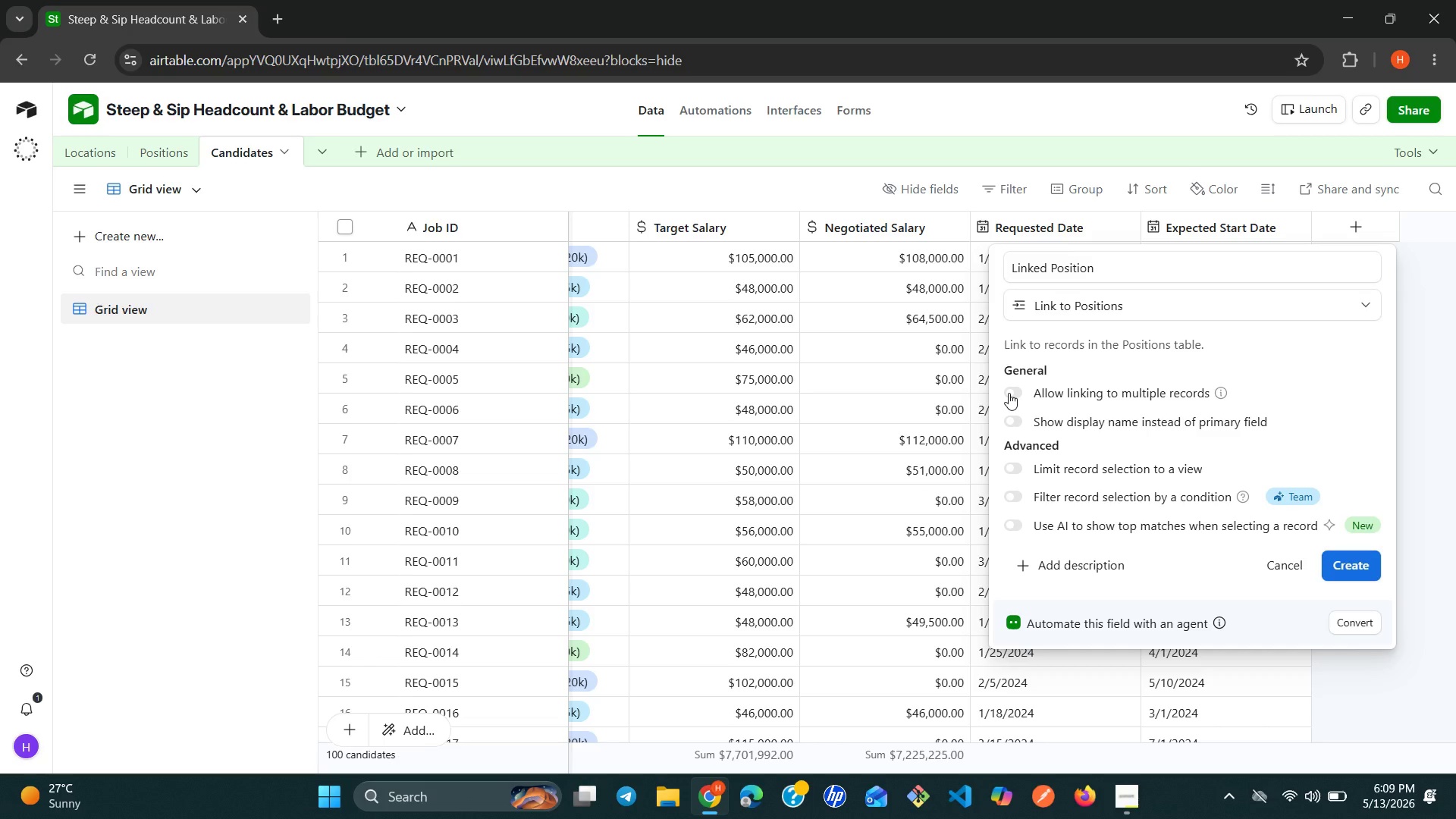 
double_click([1134, 265])
 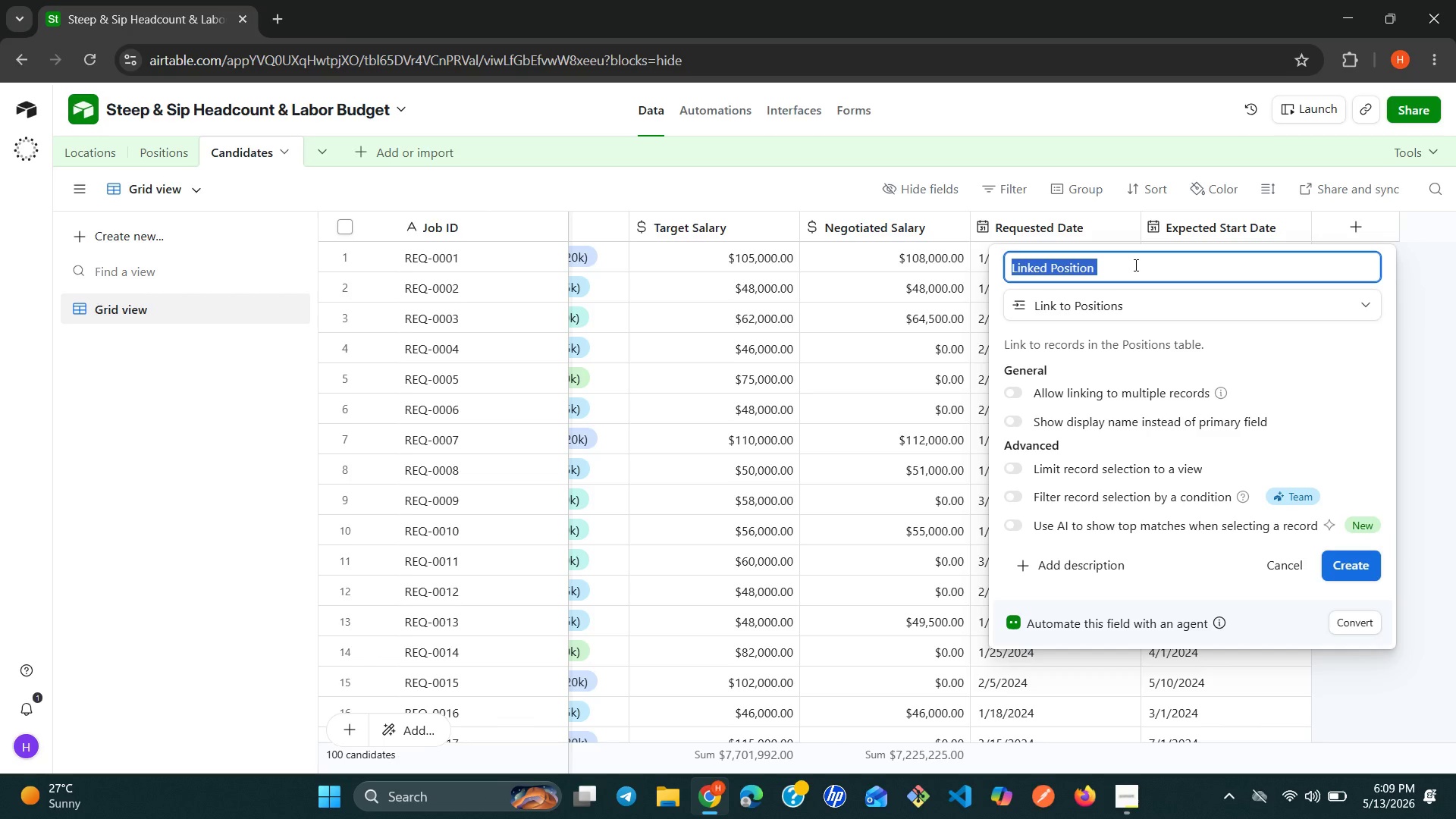 
triple_click([1134, 265])
 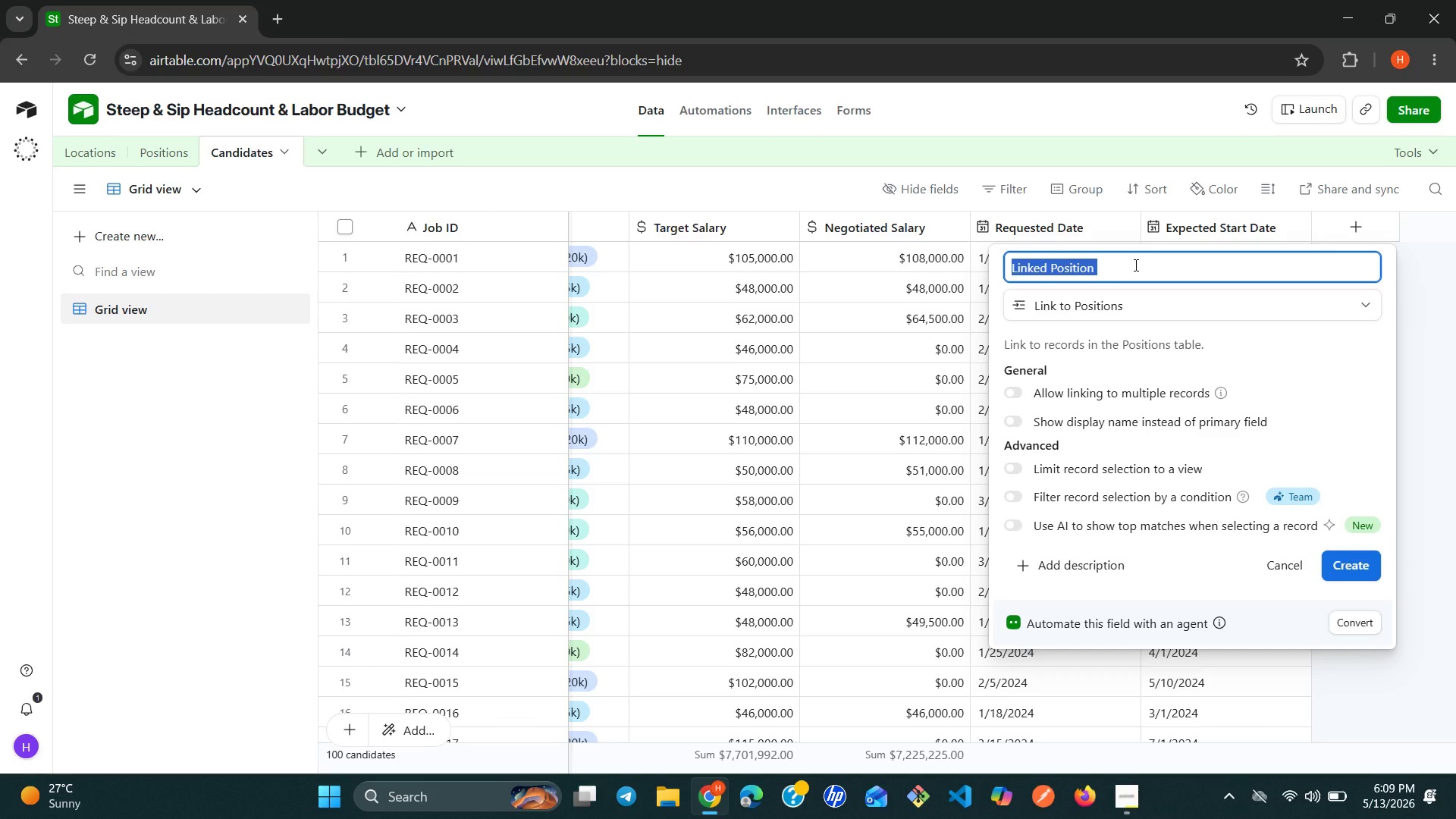 
key(Control+C)
 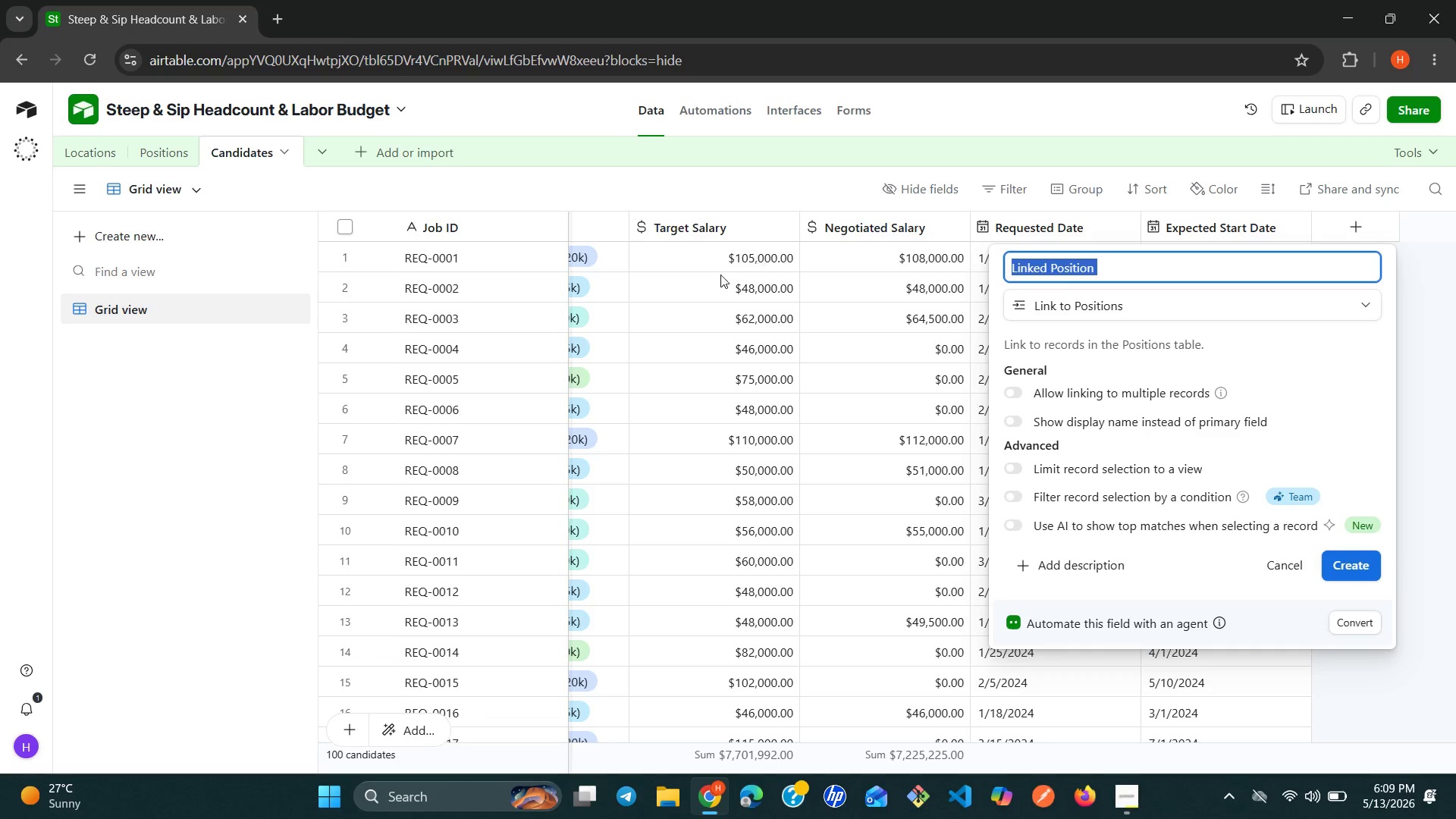 
wait(7.34)
 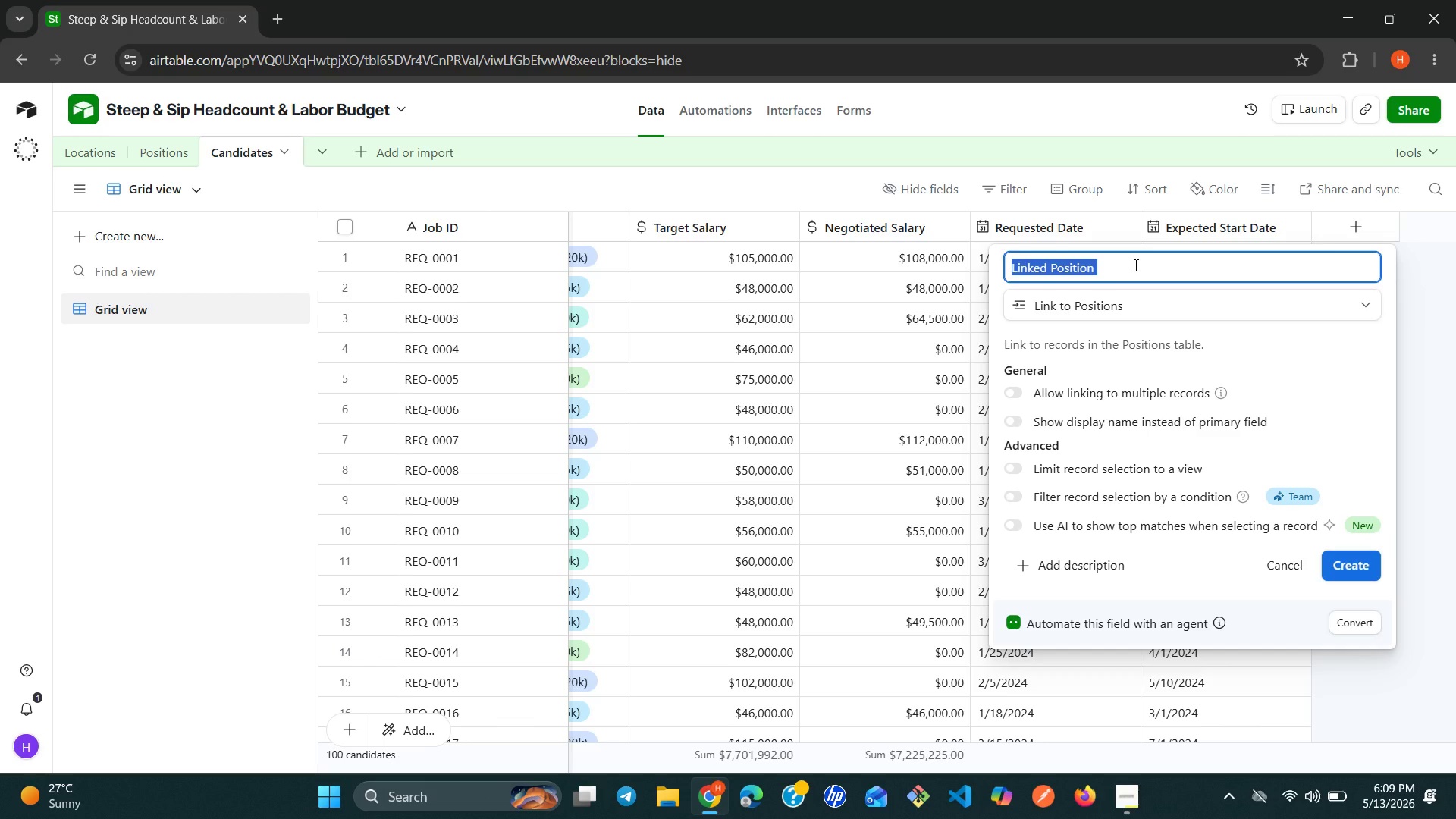 
left_click([1117, 272])
 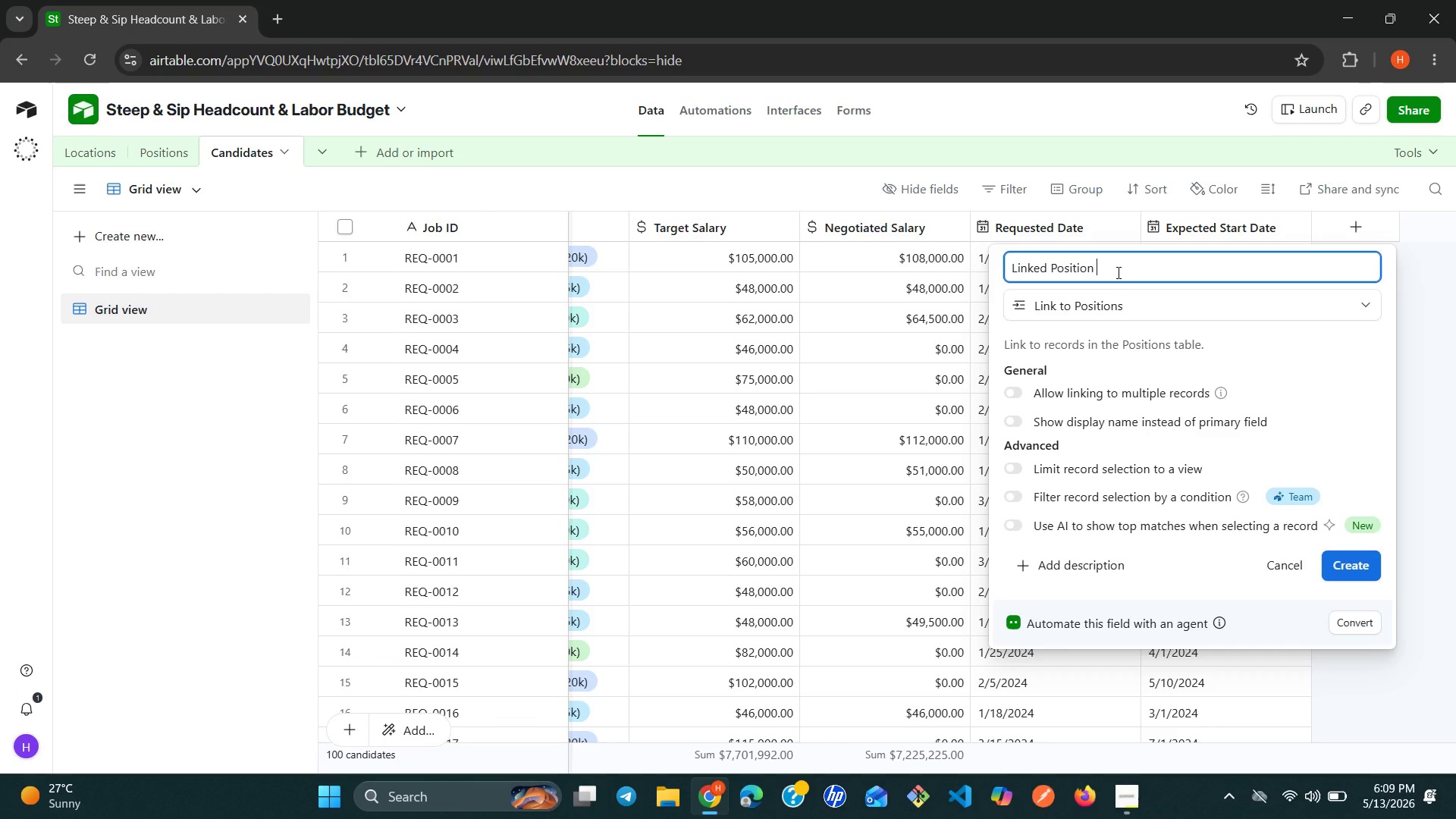 
wait(20.42)
 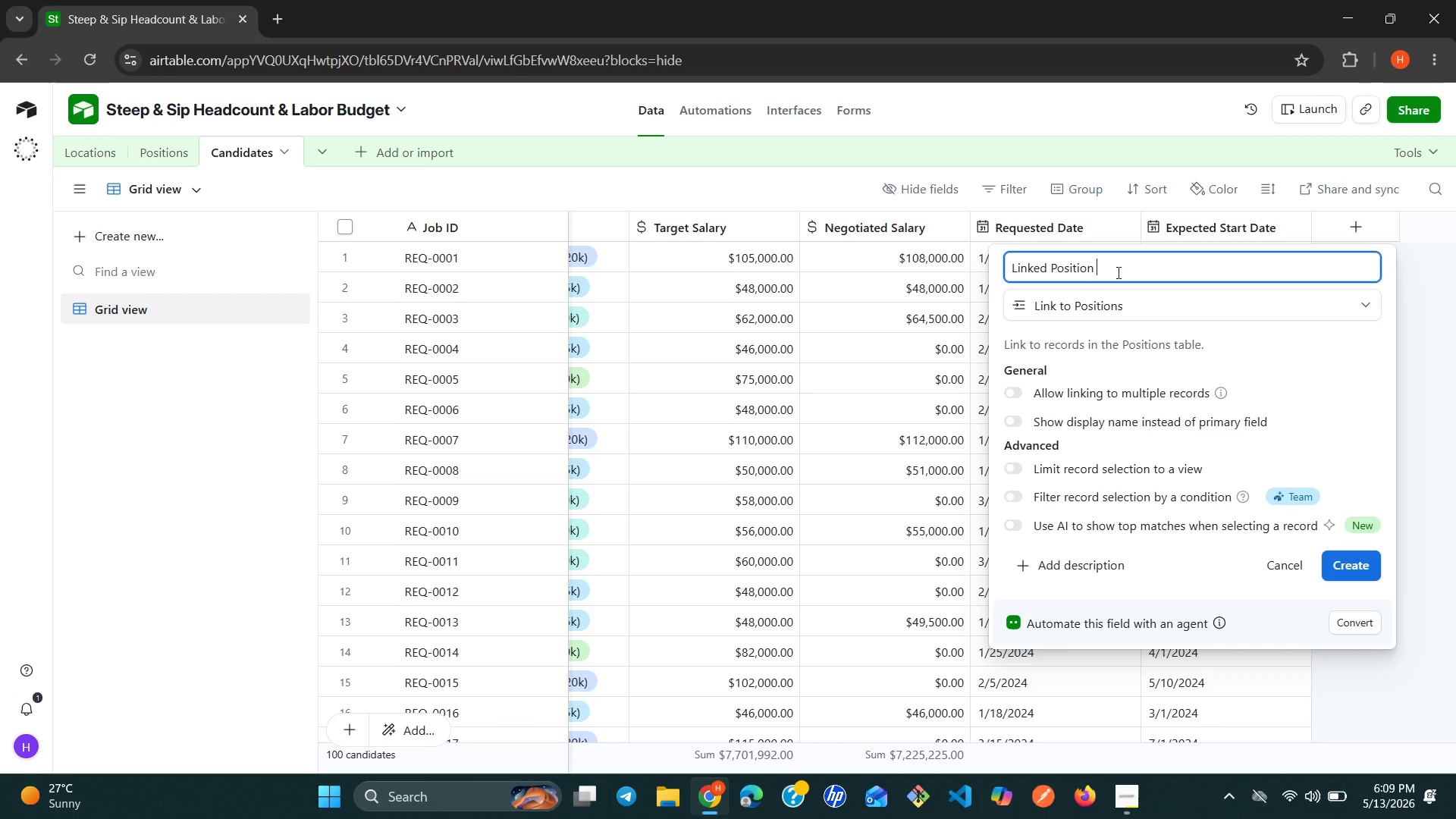 
left_click([1356, 557])
 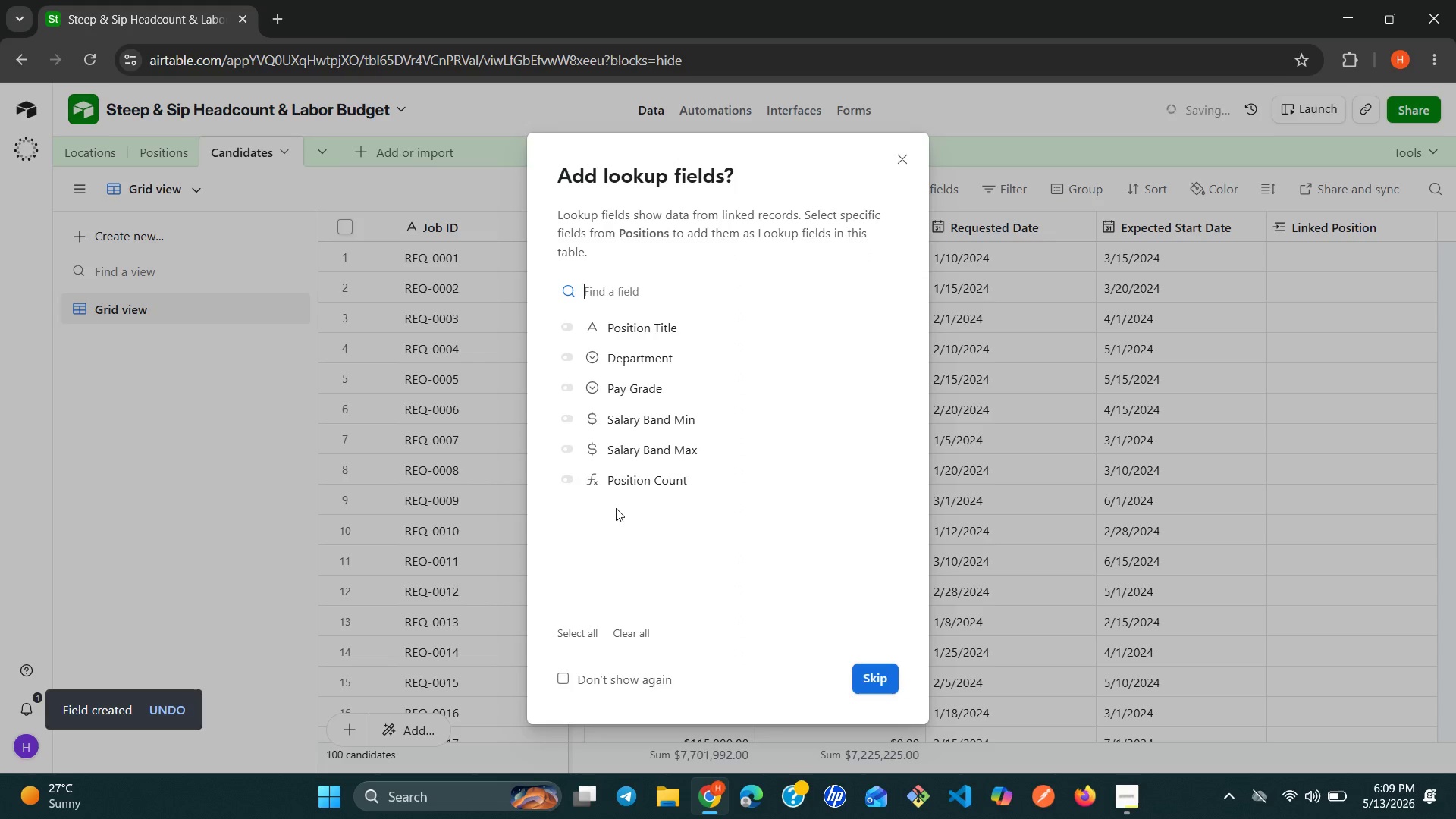 
wait(6.41)
 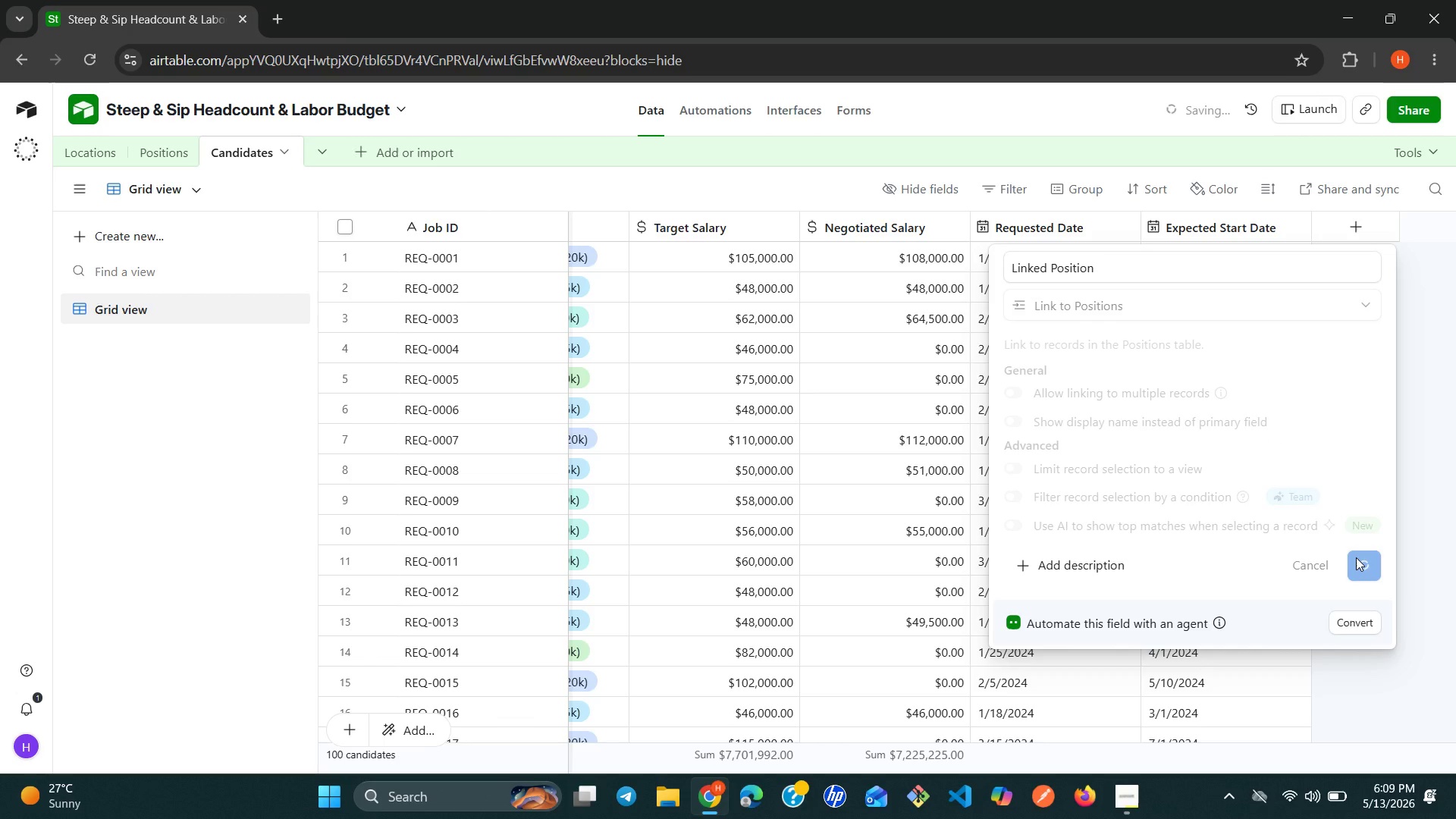 
left_click([874, 685])
 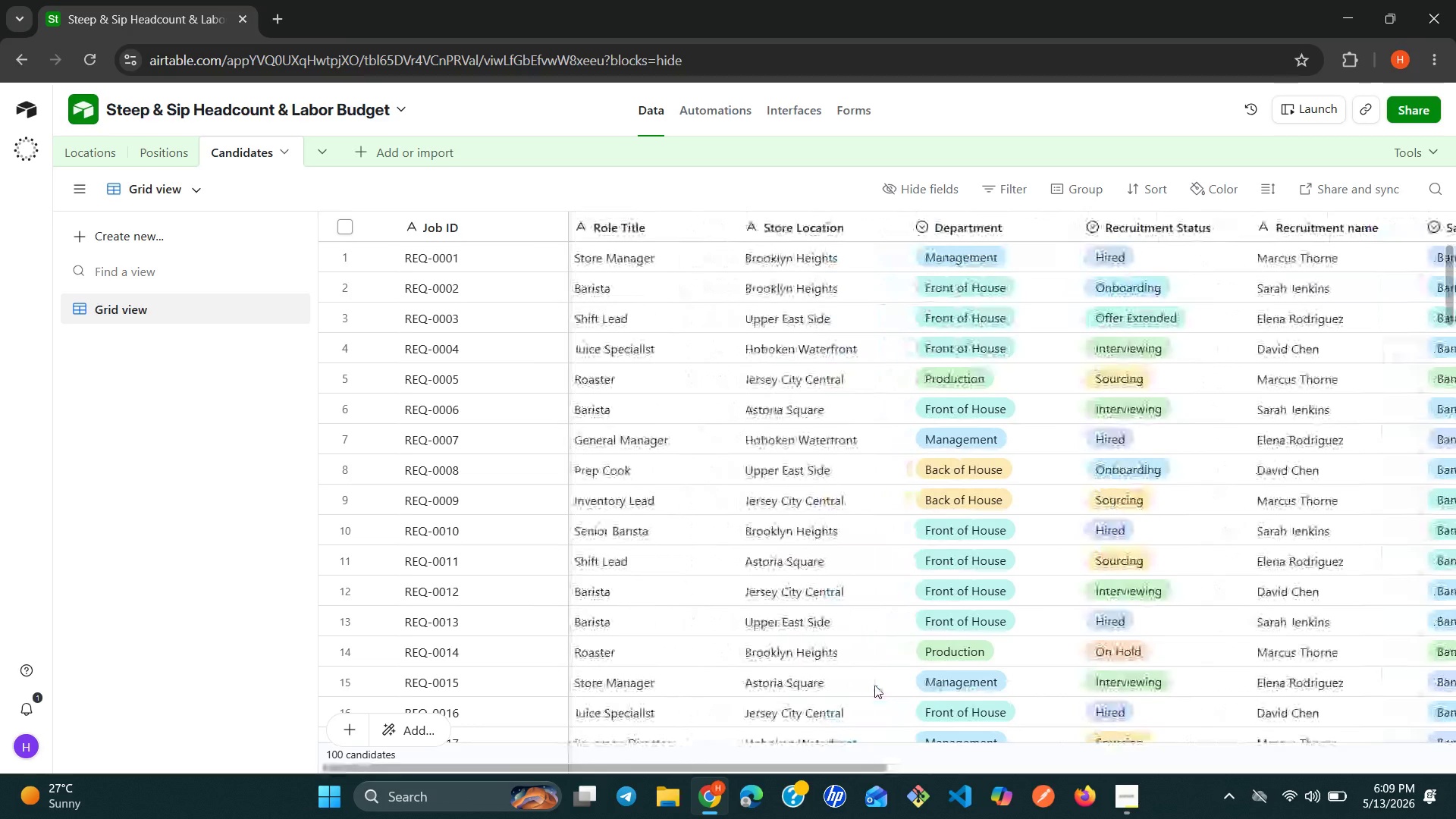 
wait(13.26)
 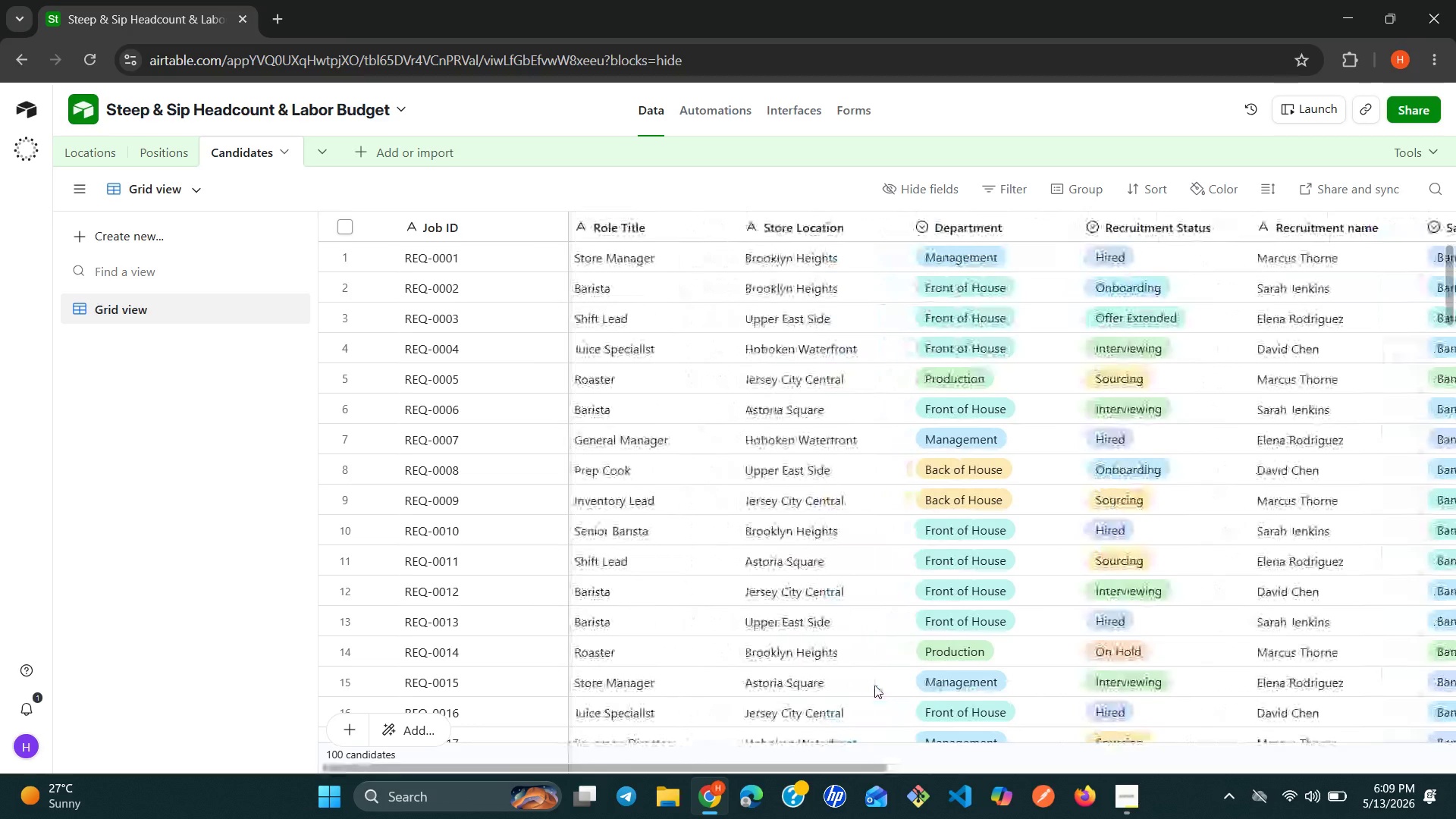 
left_click([1160, 250])
 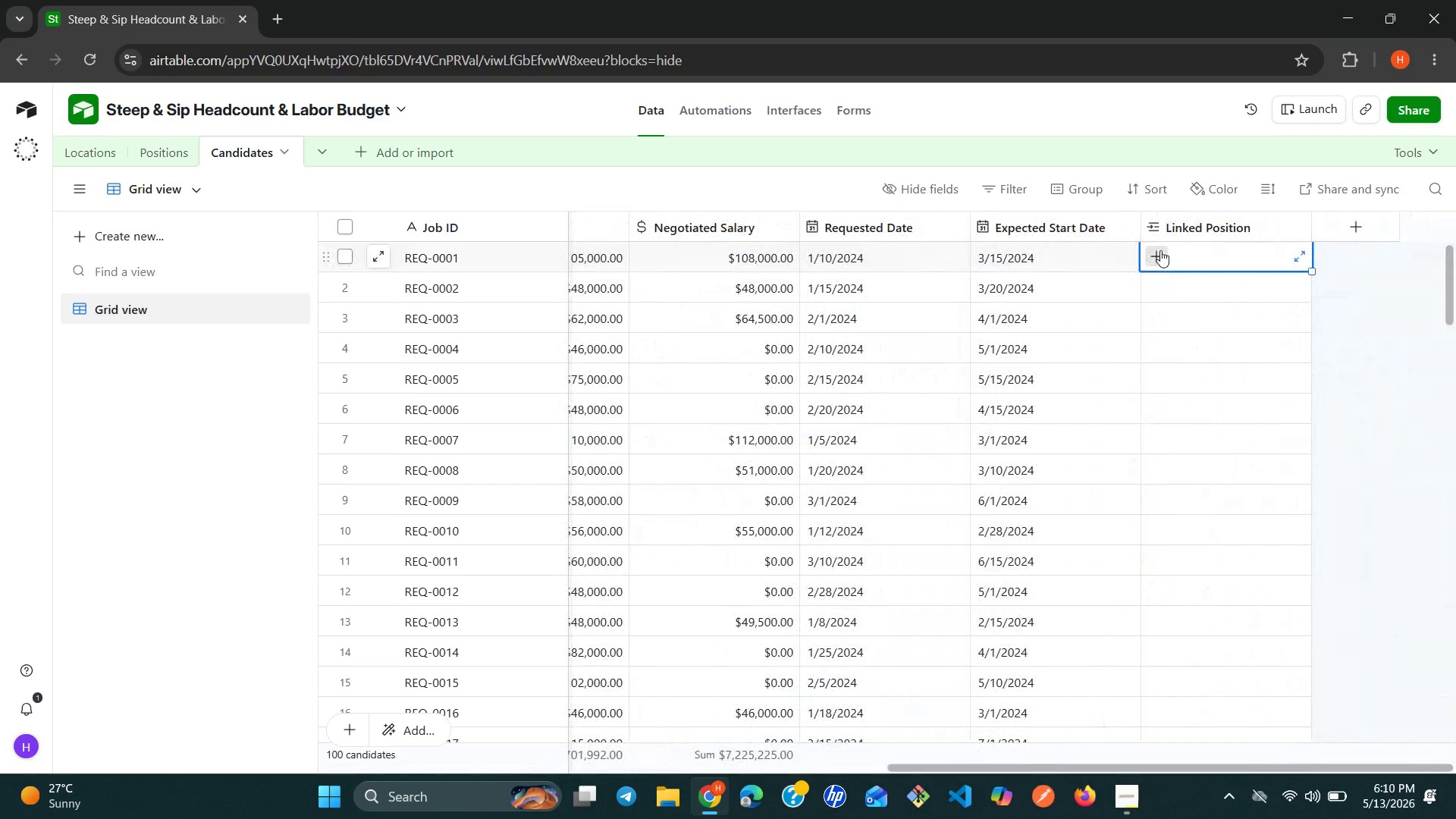 
left_click([1160, 250])
 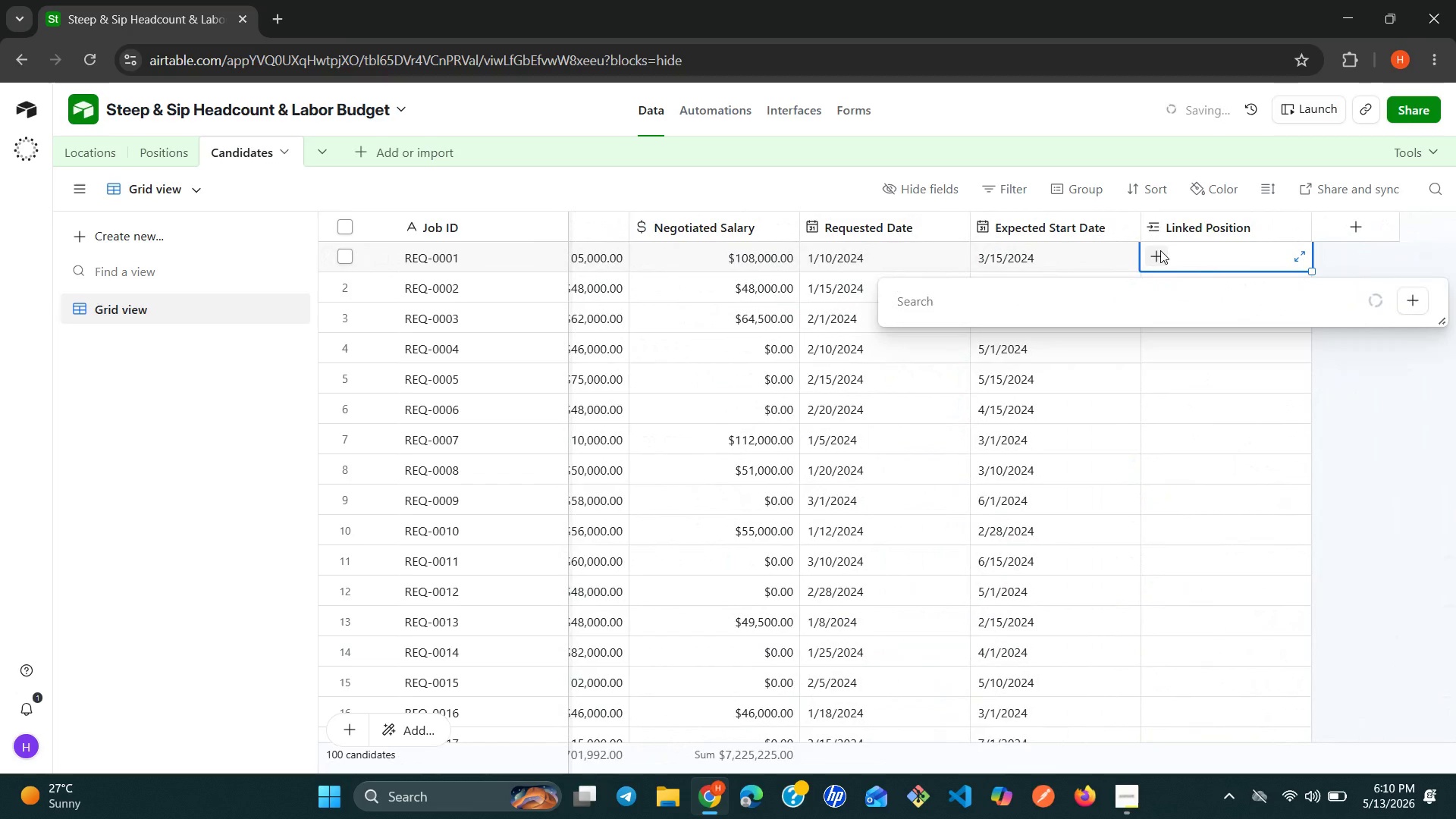 
type(so)
key(Backspace)
type(t)
 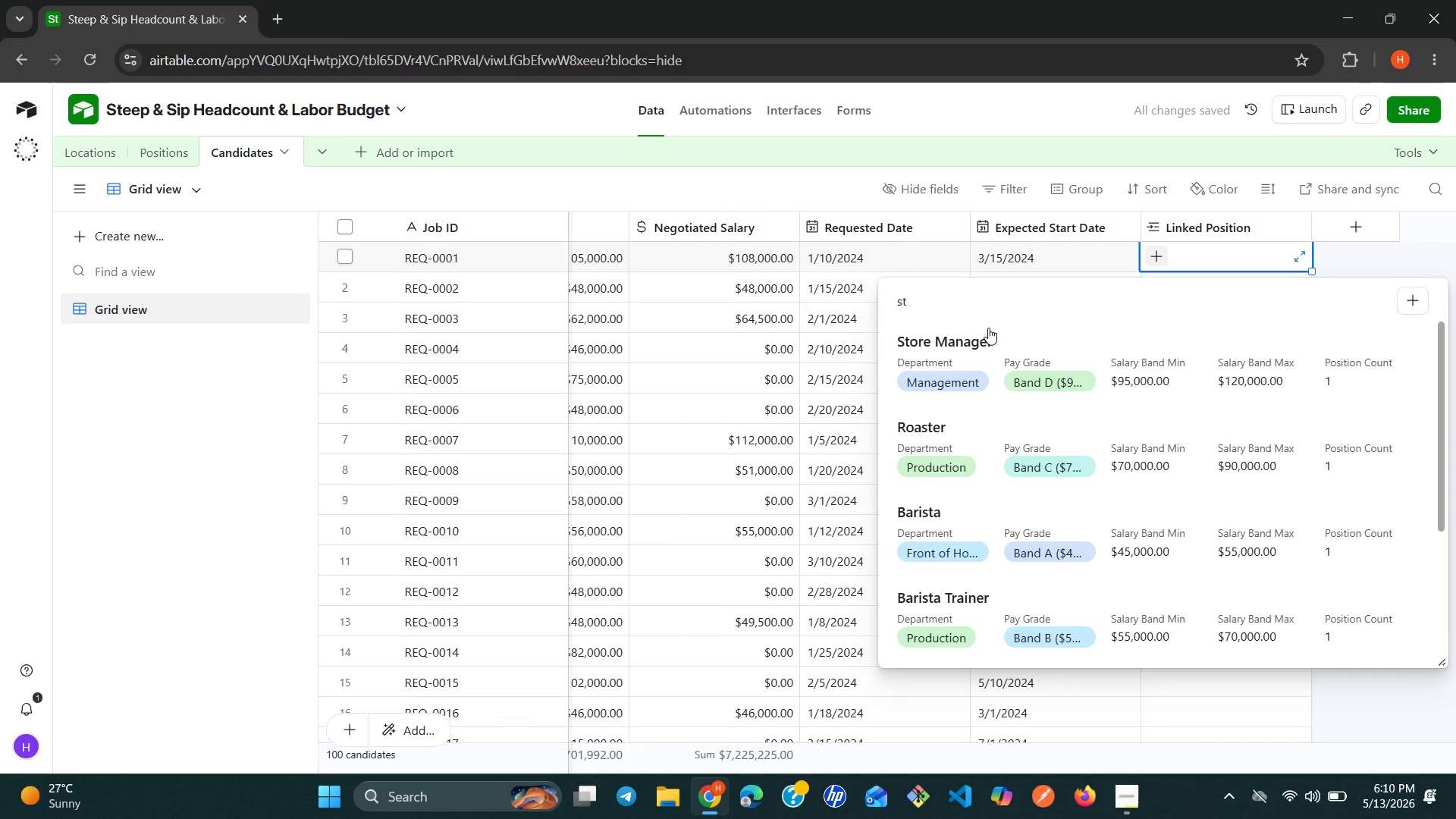 
left_click([988, 328])
 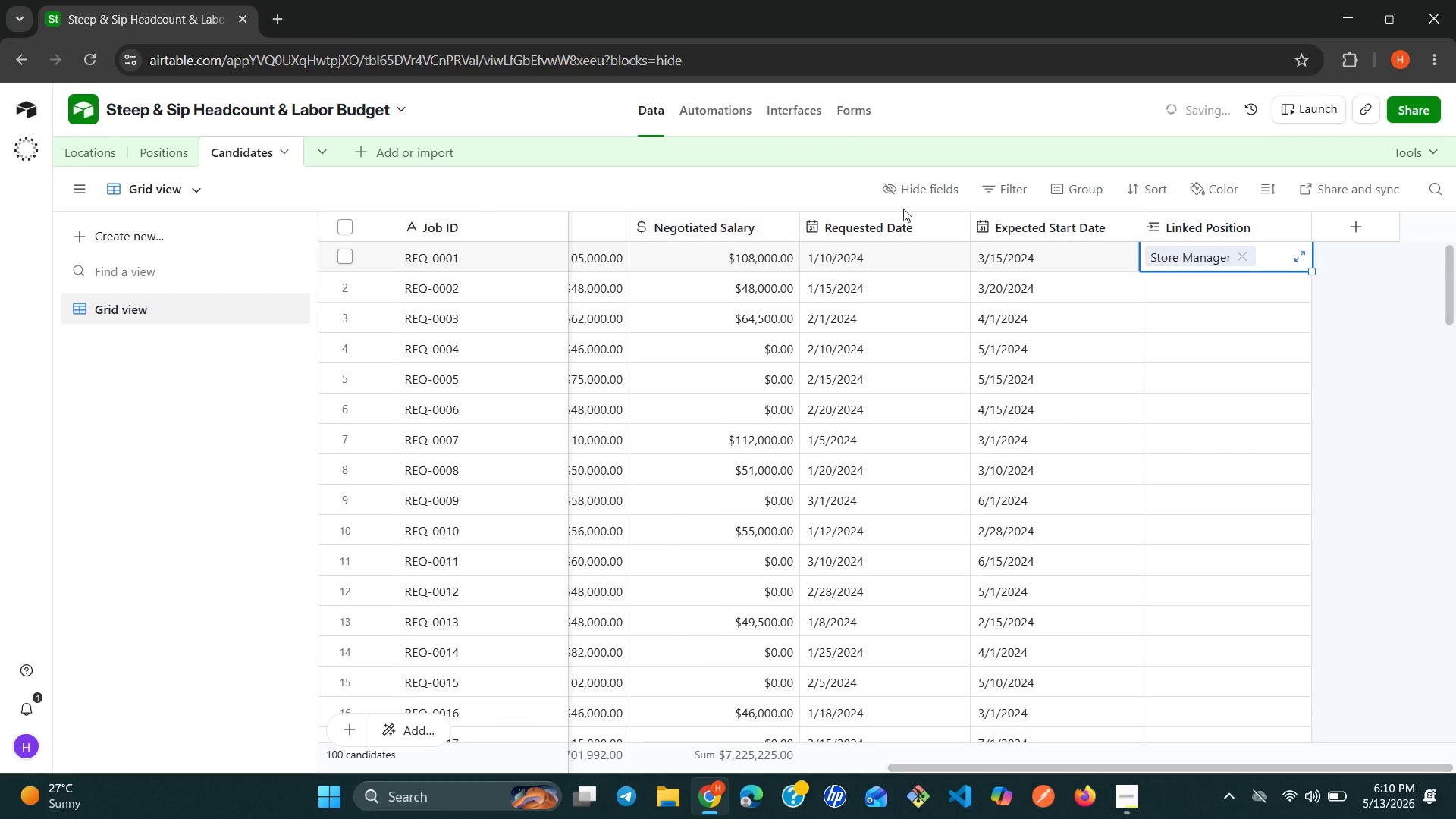 
left_click([908, 190])
 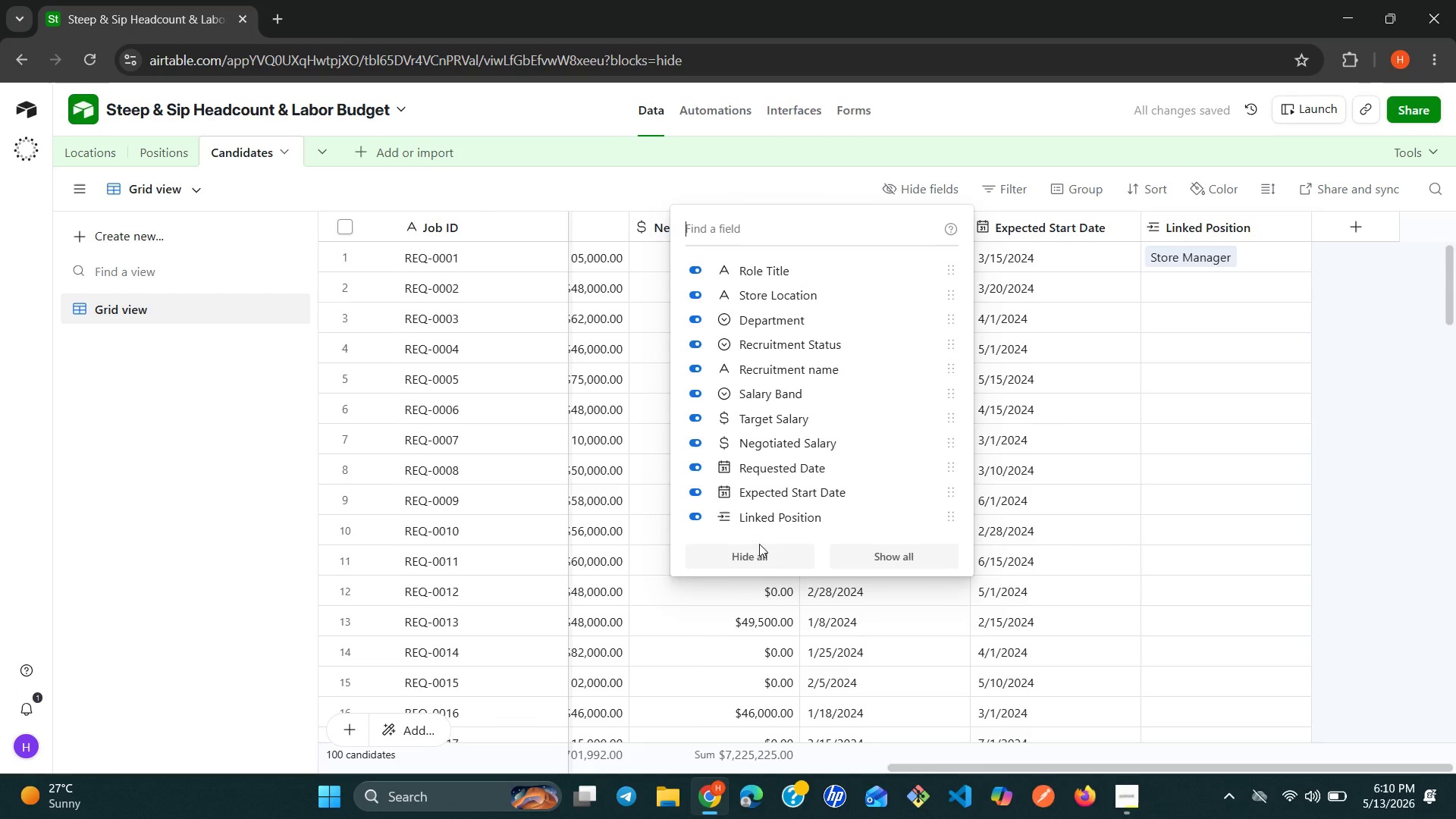 
left_click([753, 553])
 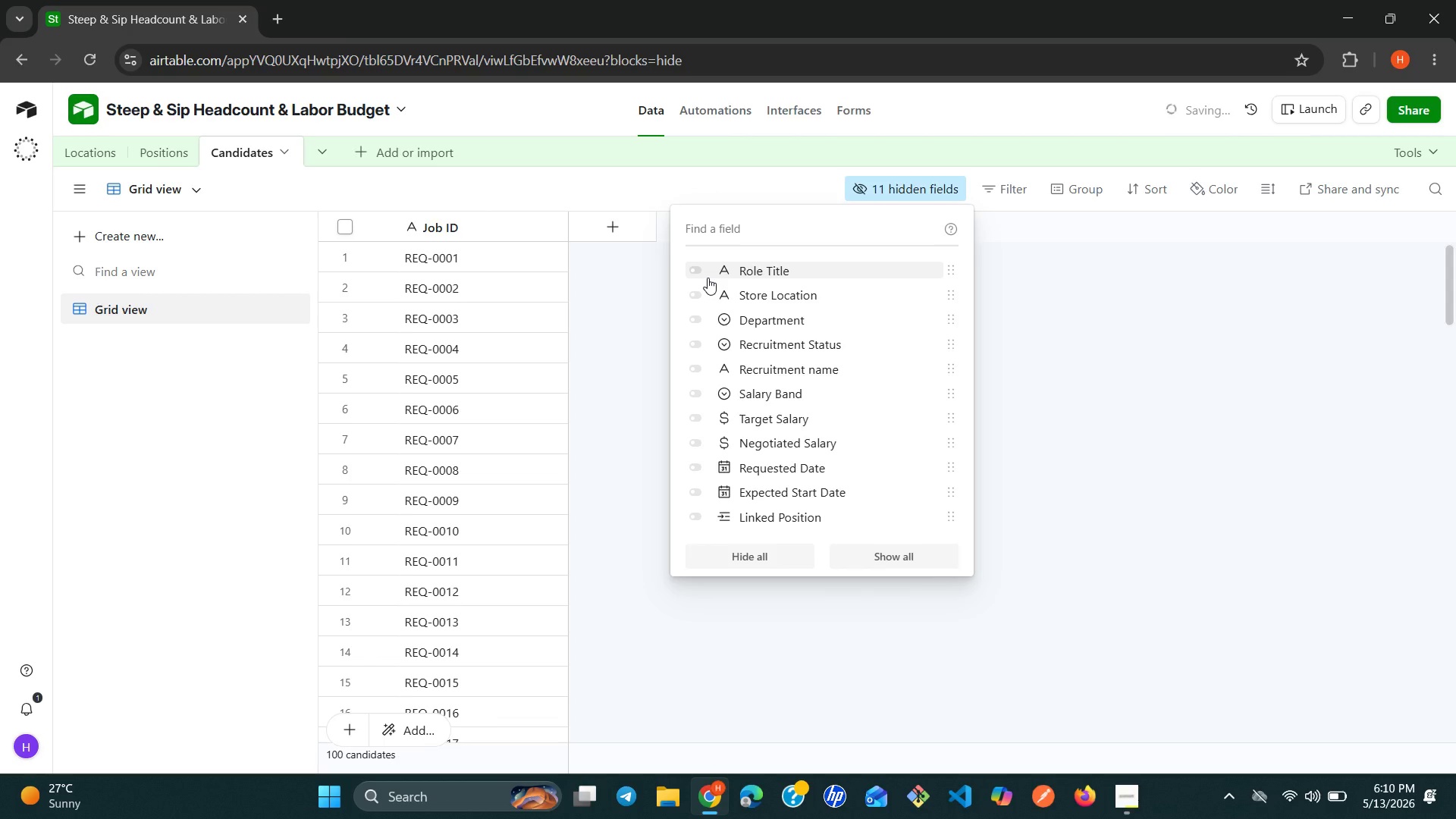 
left_click([698, 266])
 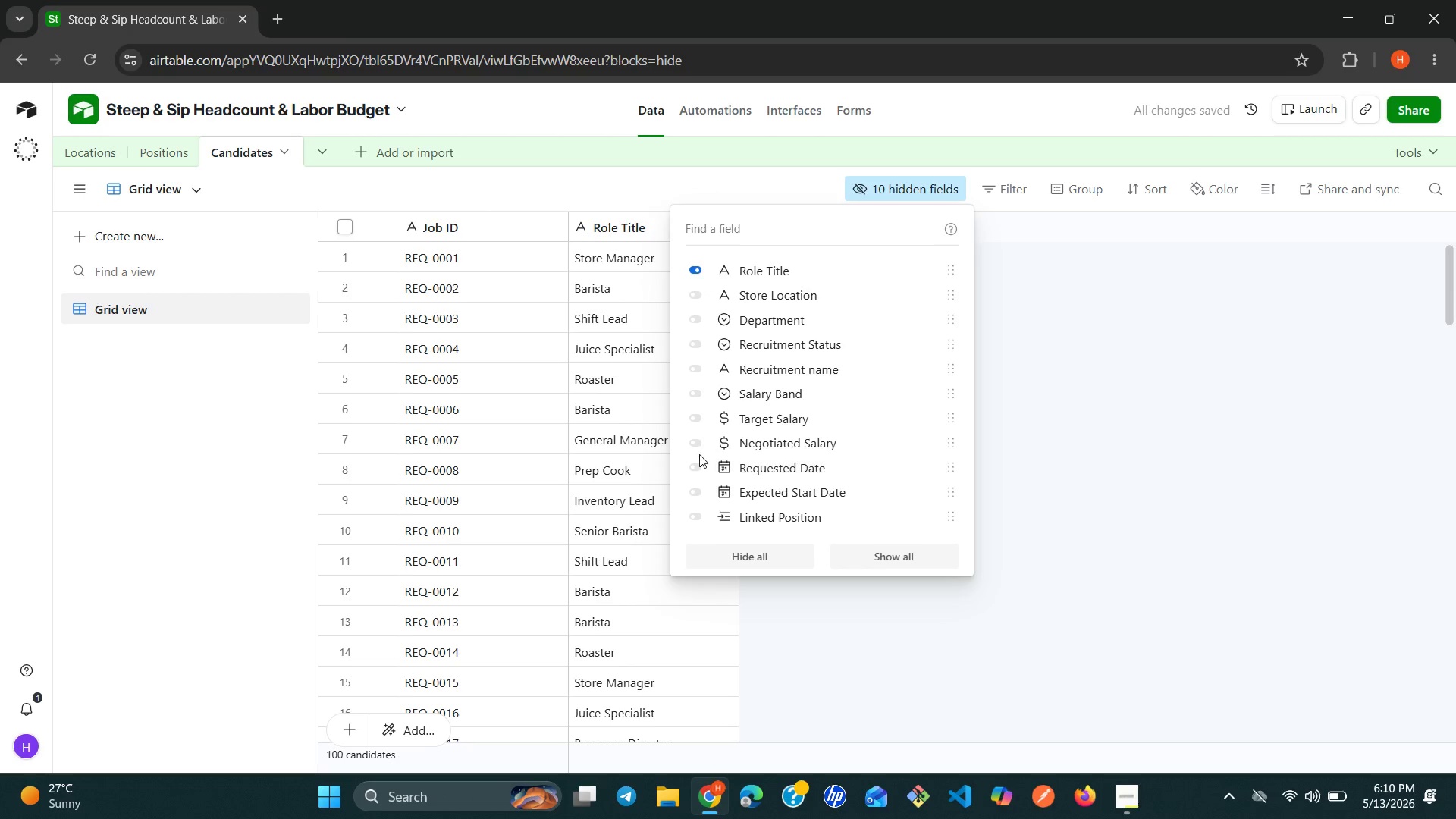 
wait(5.94)
 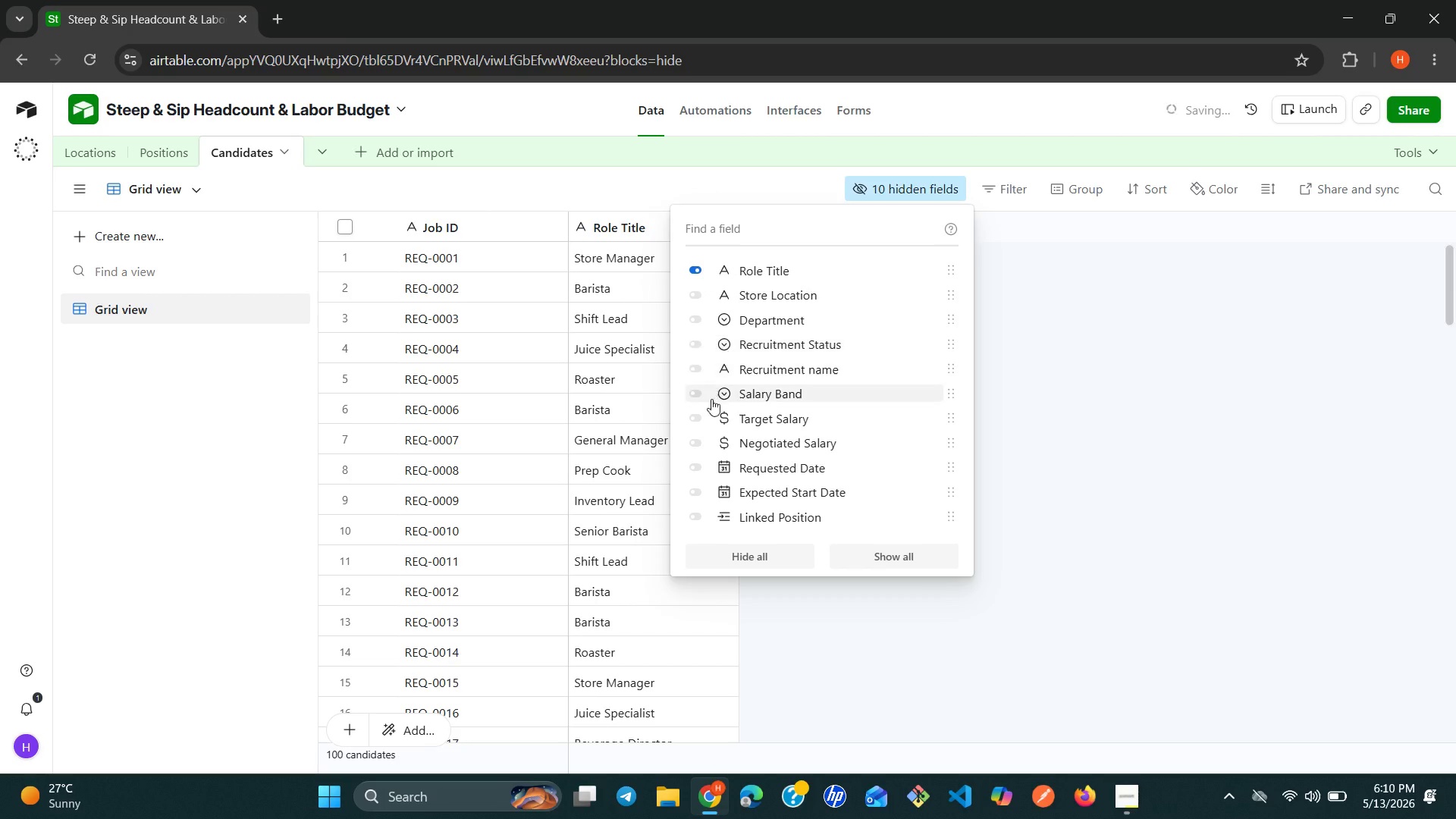 
left_click([692, 511])
 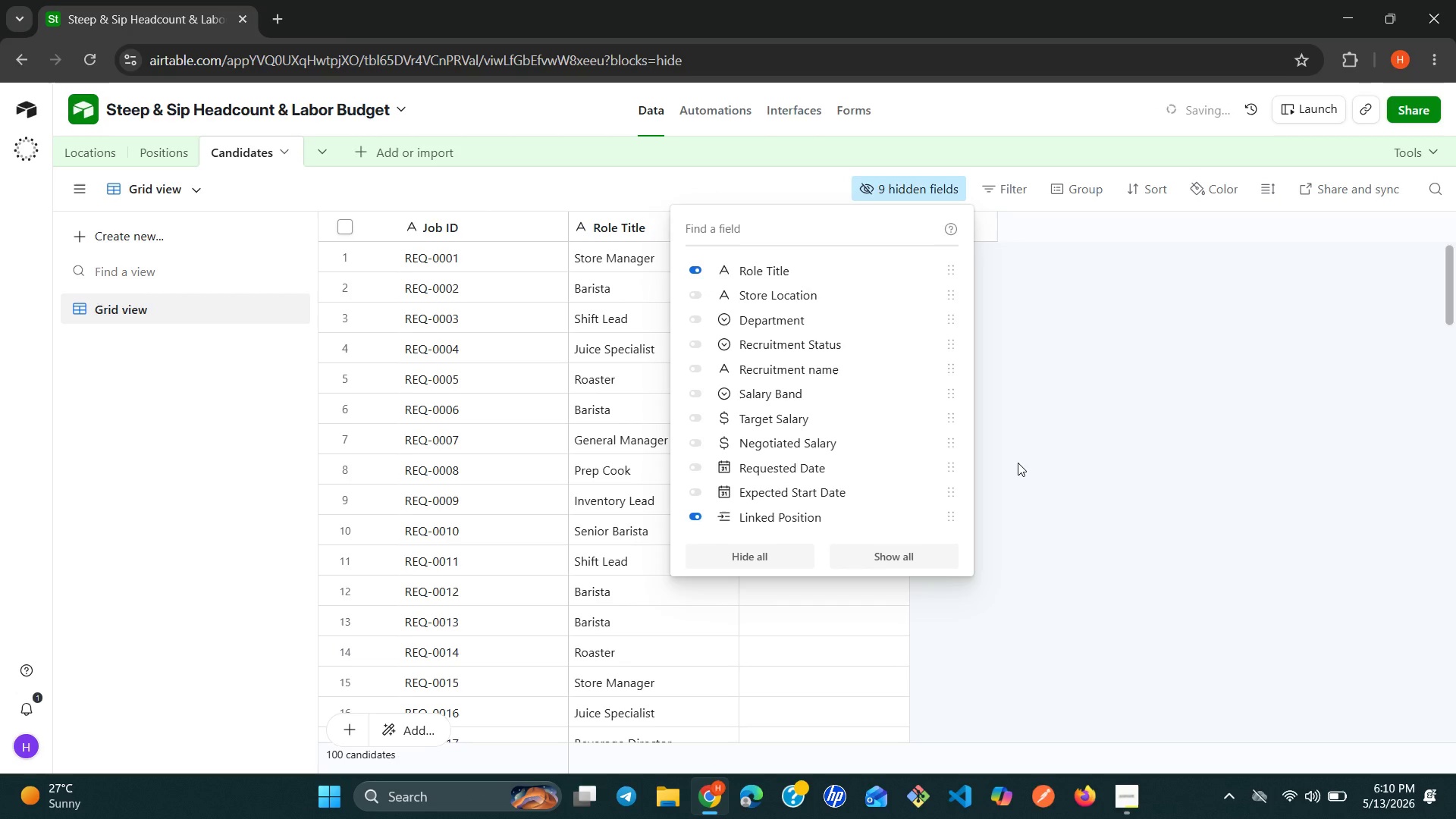 
left_click([1018, 463])
 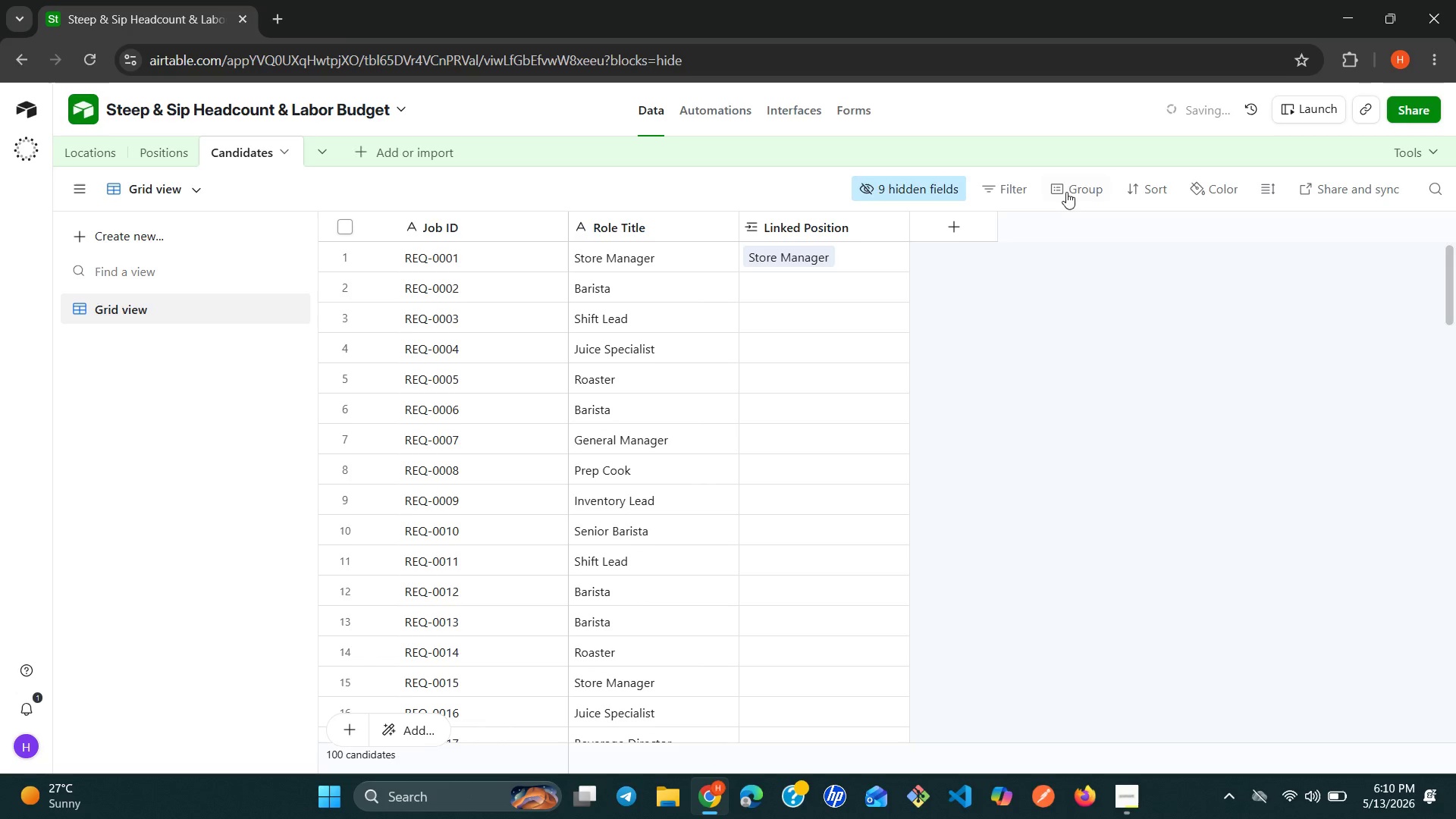 
left_click([1073, 187])
 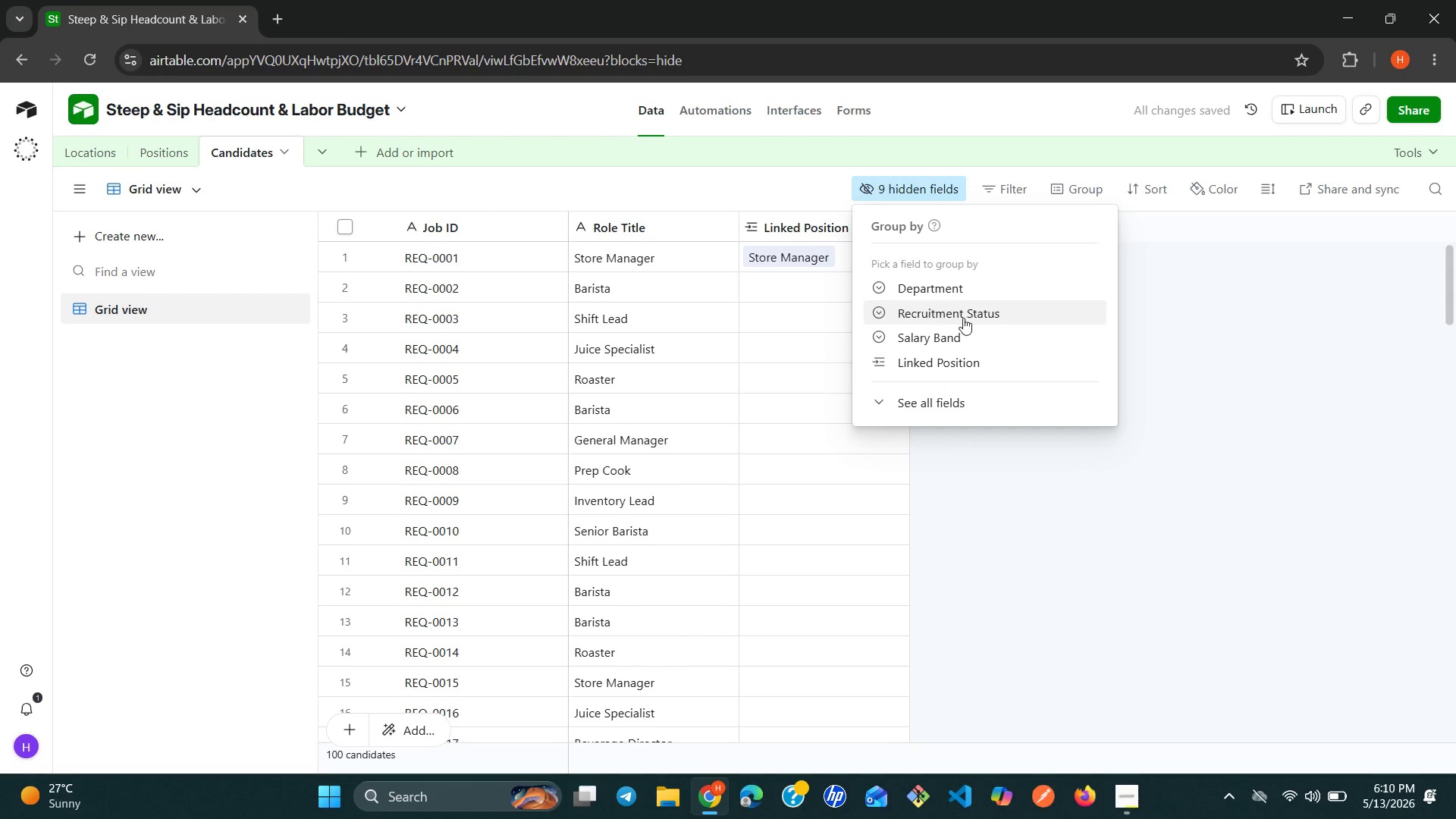 
wait(7.23)
 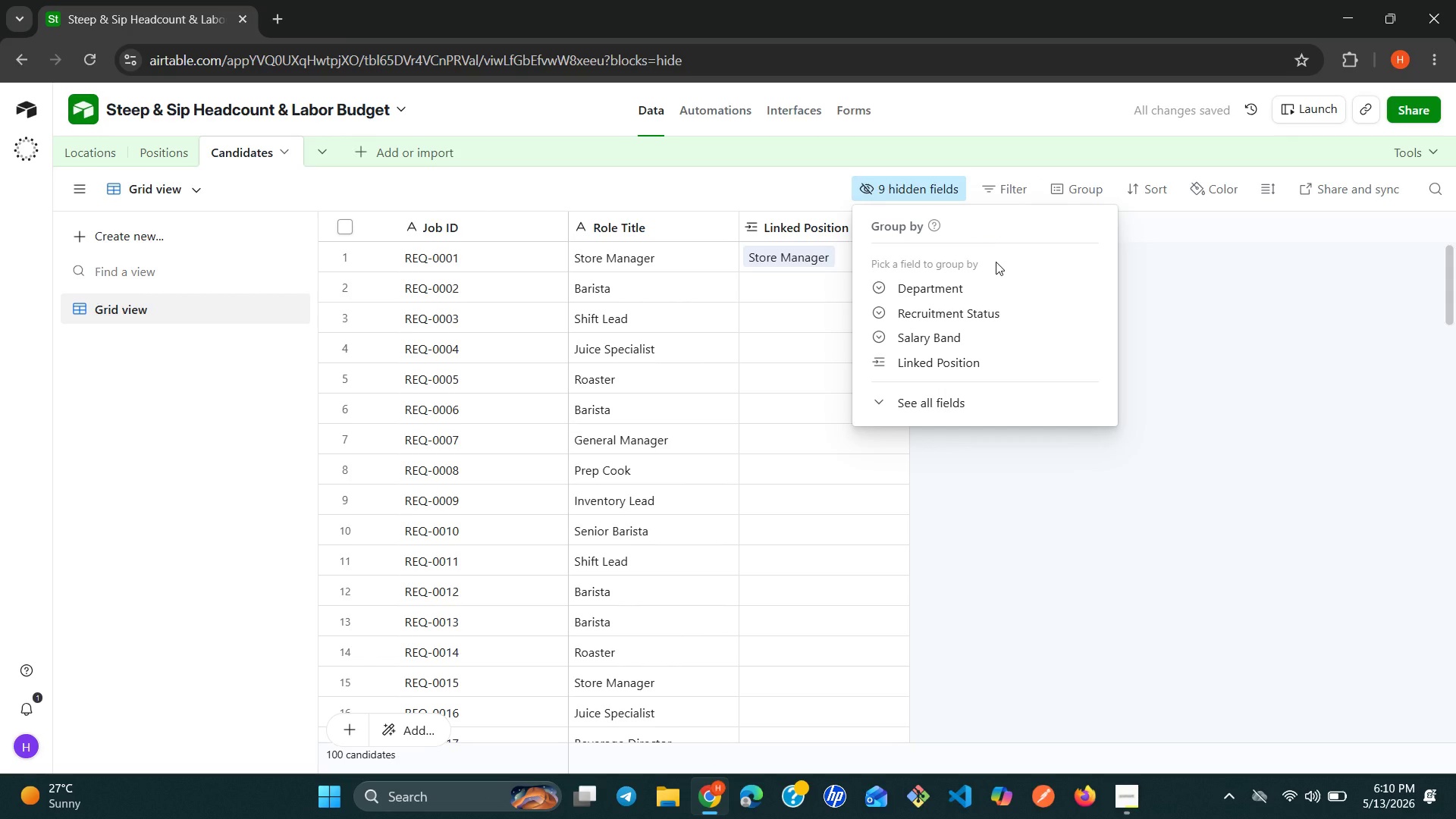 
left_click([896, 400])
 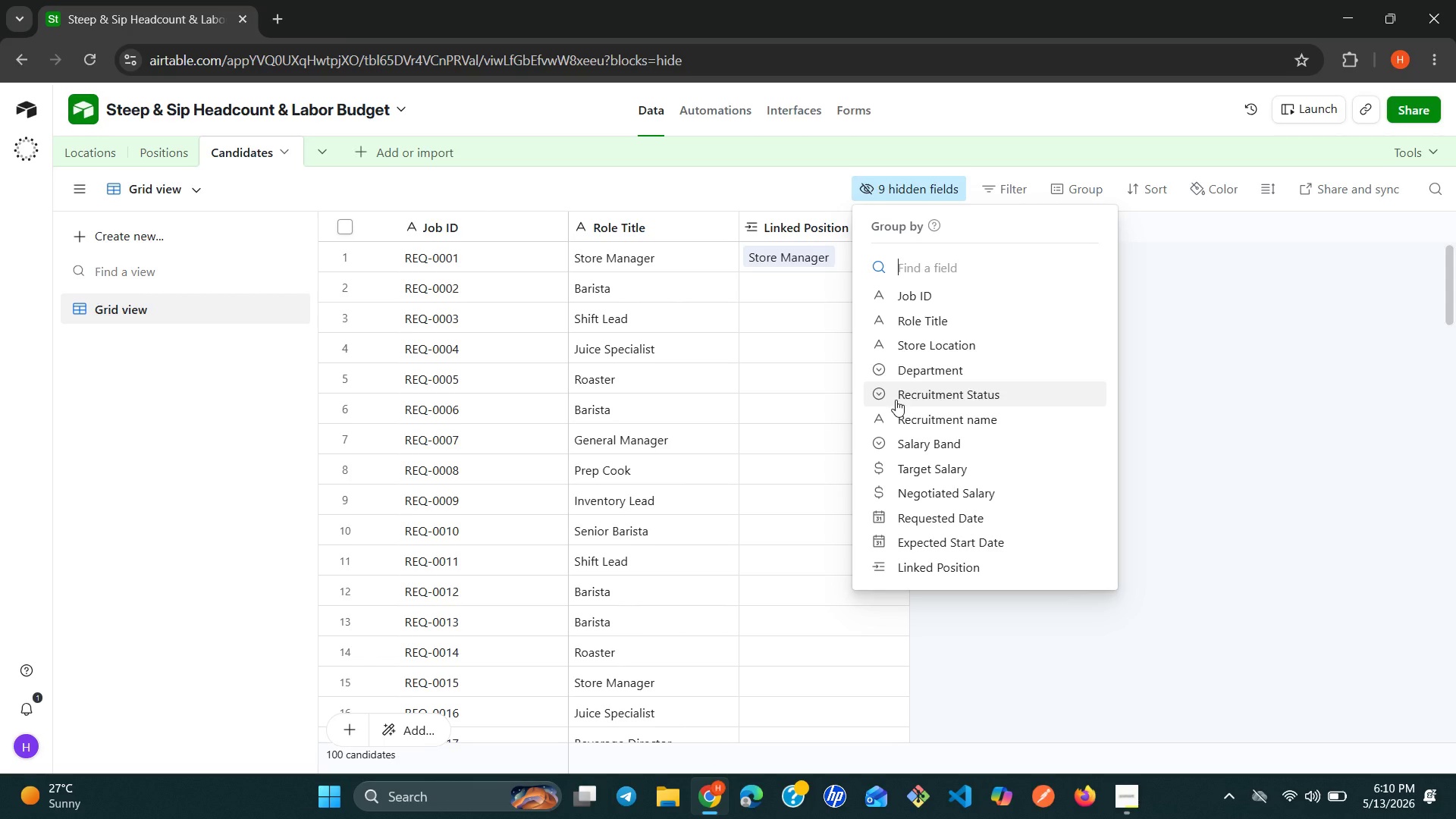 
wait(6.3)
 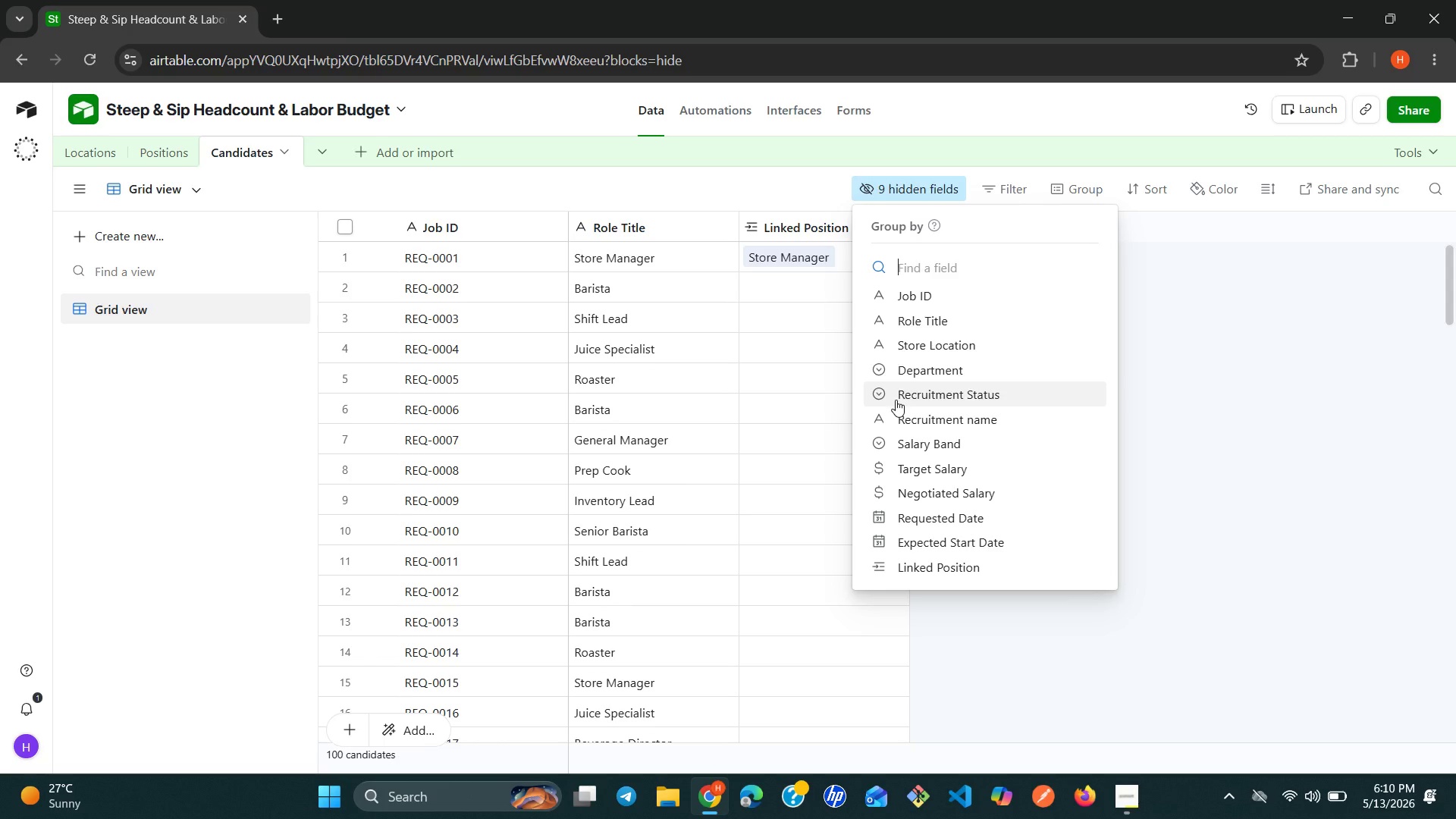 
left_click([912, 315])
 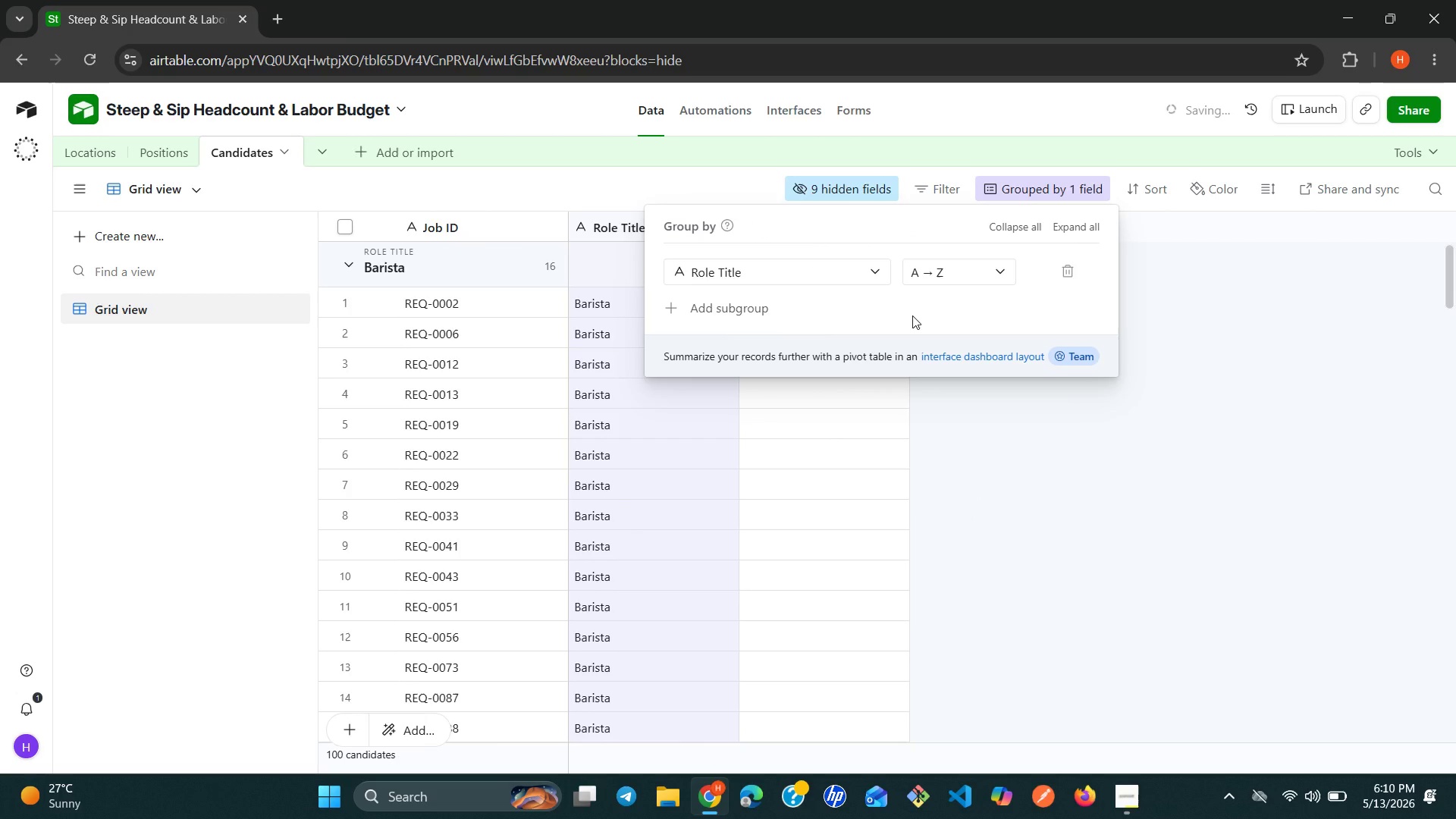 
left_click([1009, 431])
 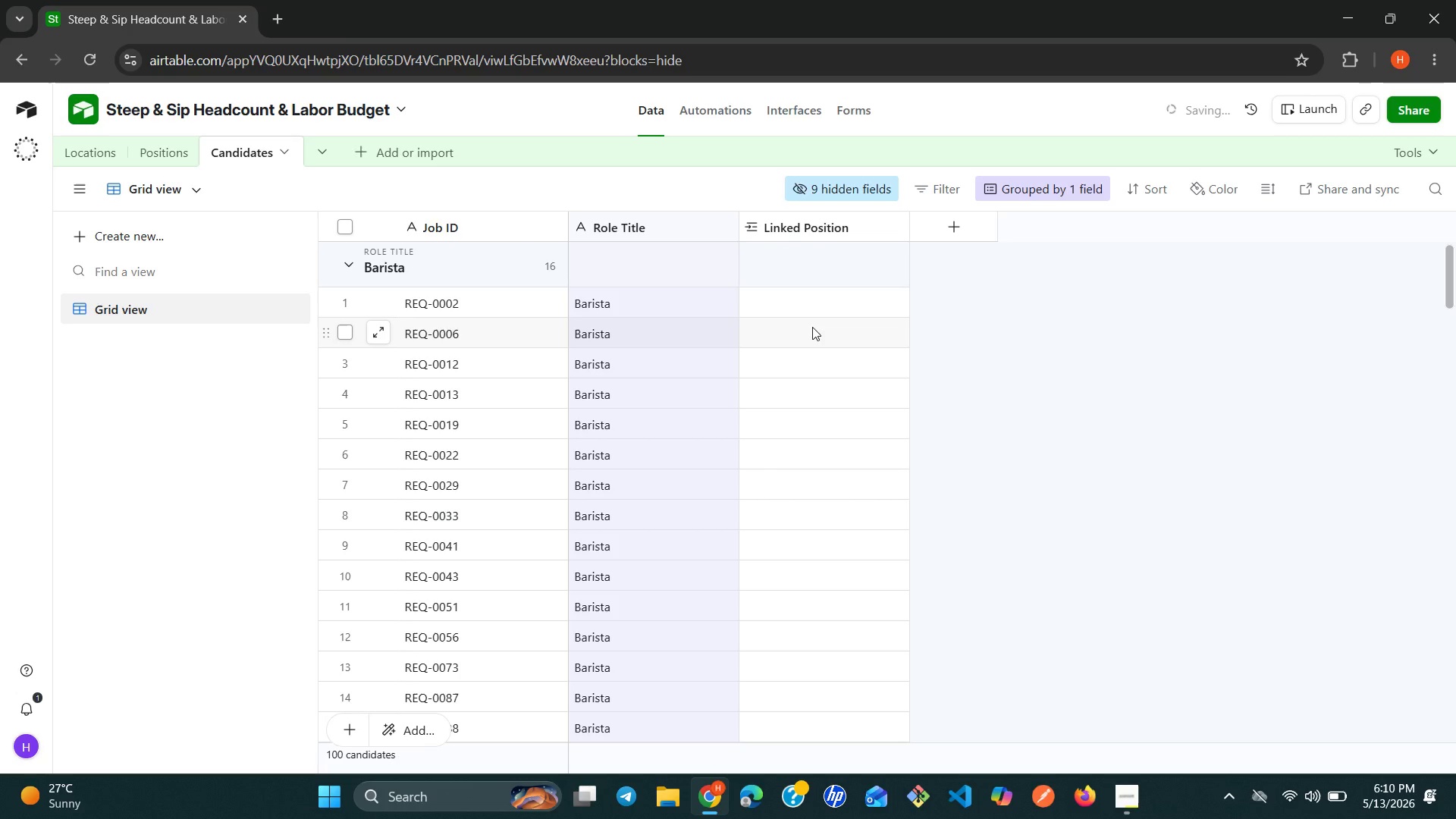 
left_click([772, 306])
 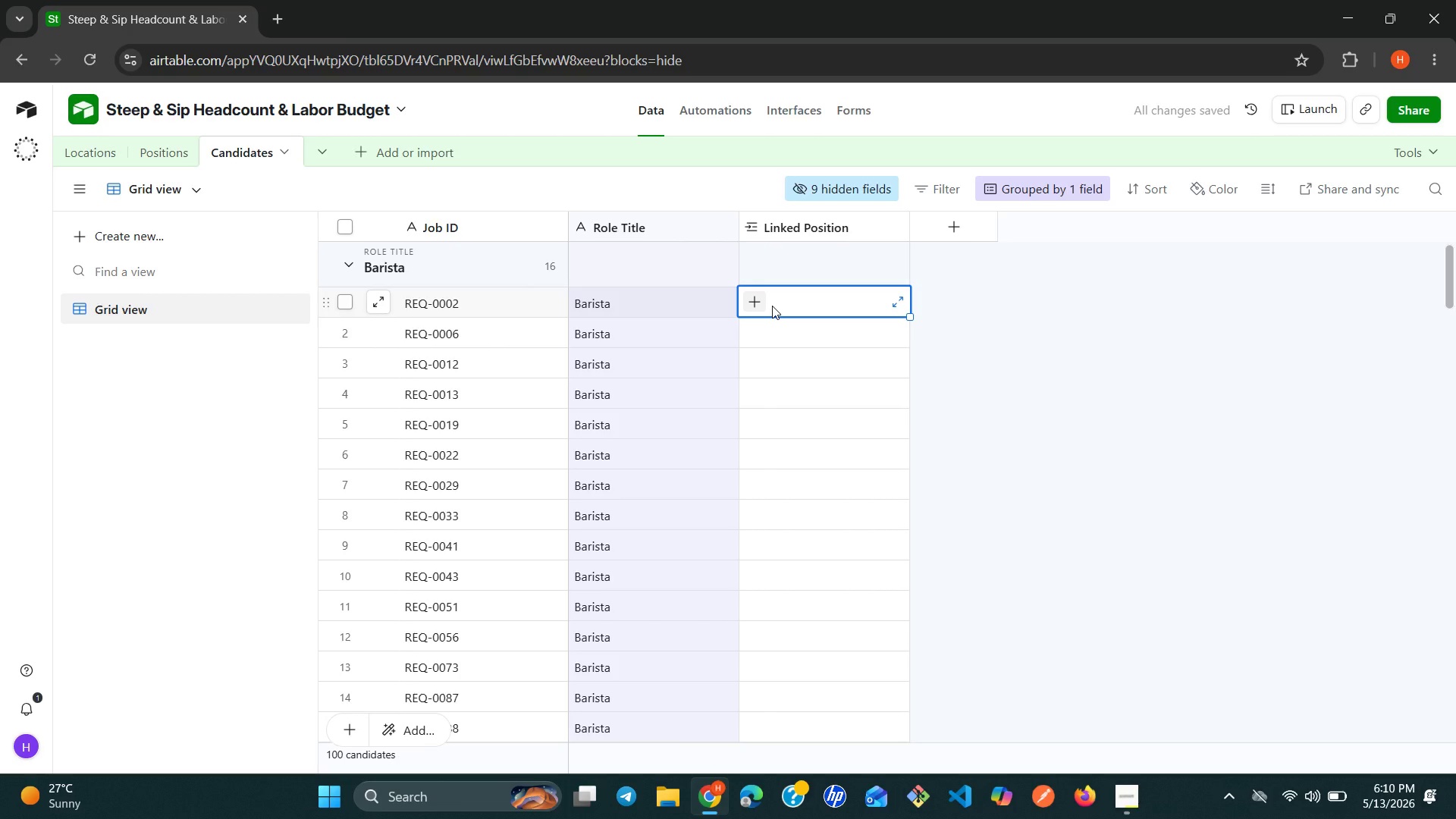 
type(ba)
 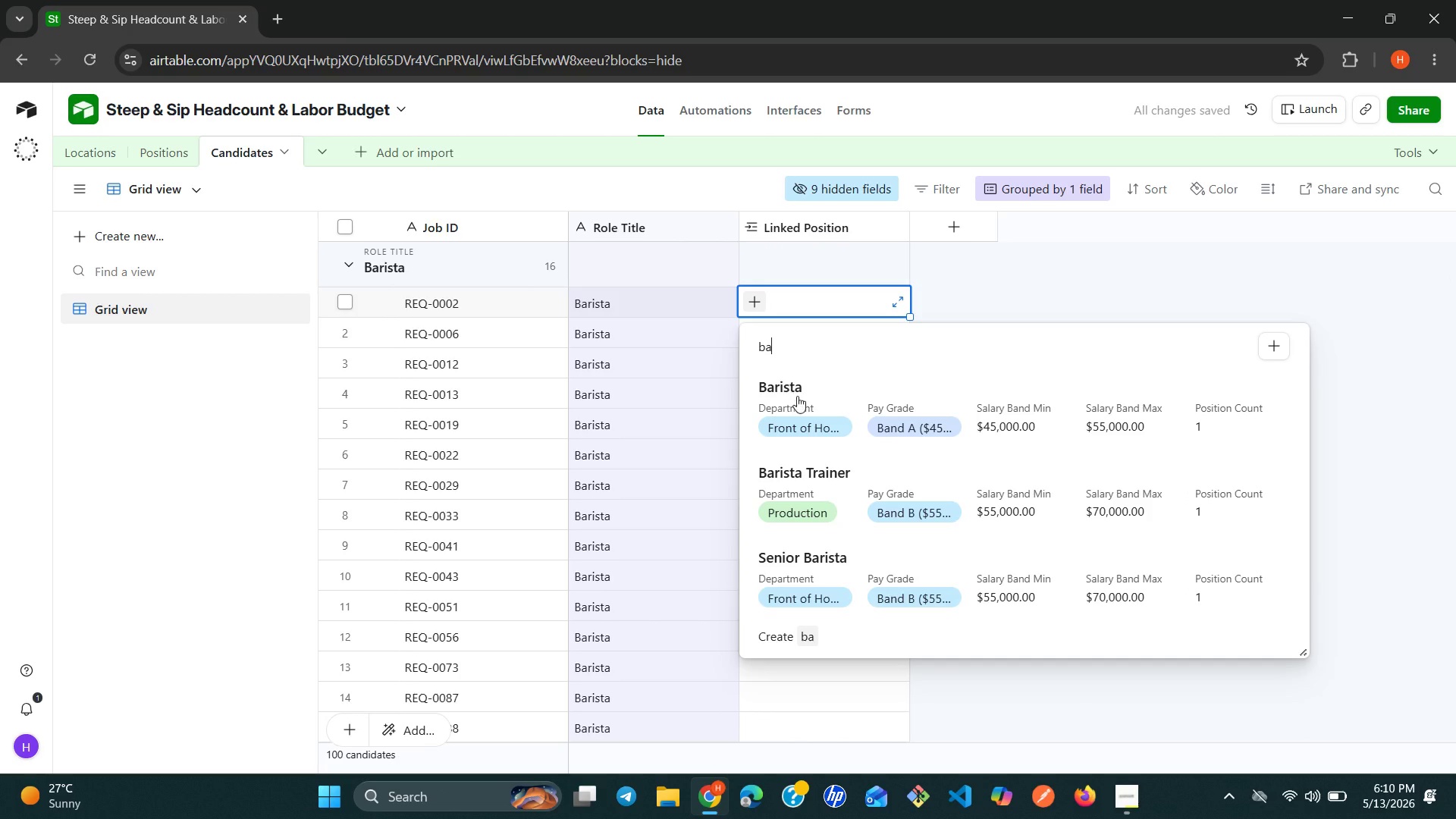 
left_click([802, 403])
 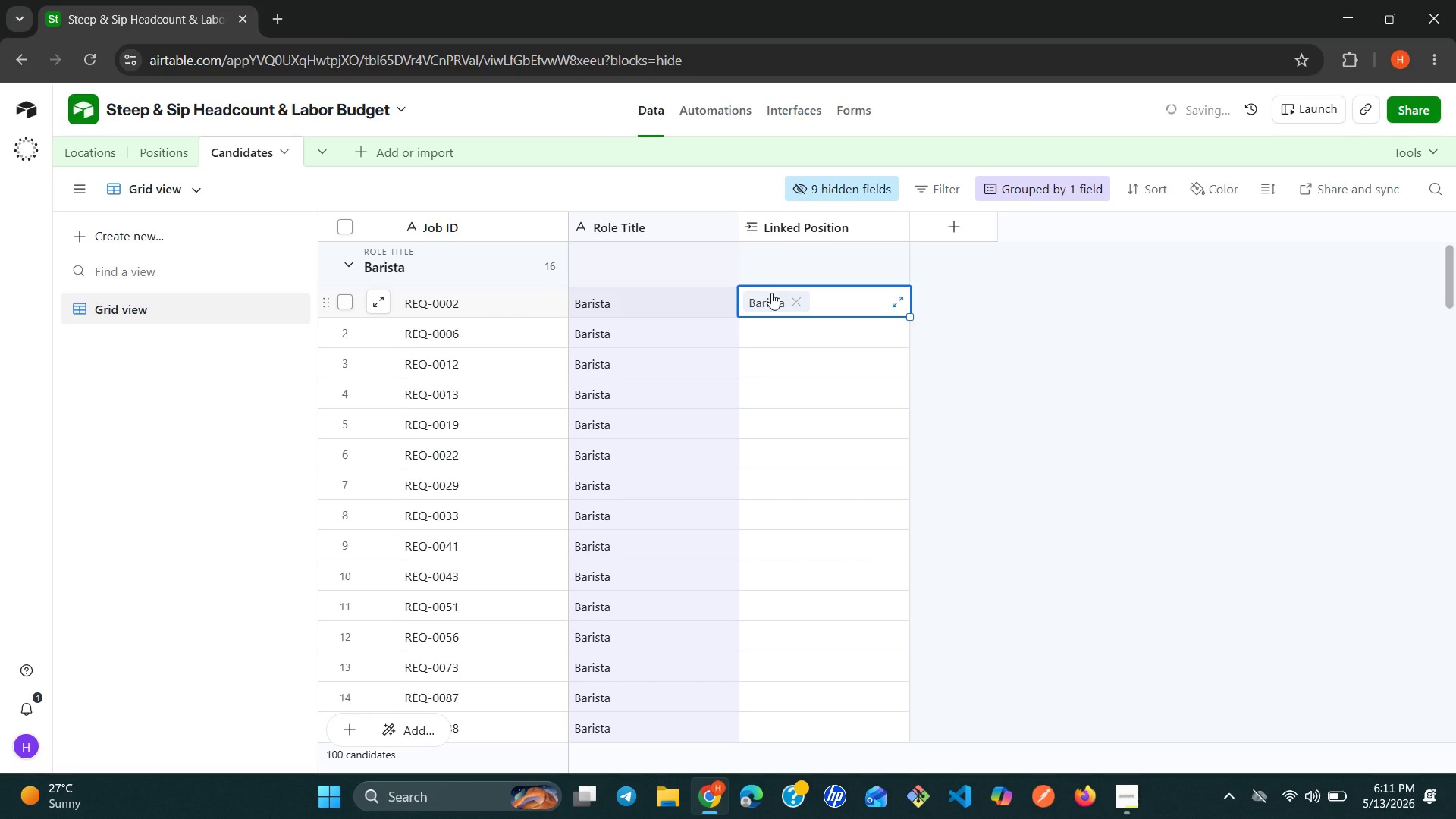 
key(Control+C)
 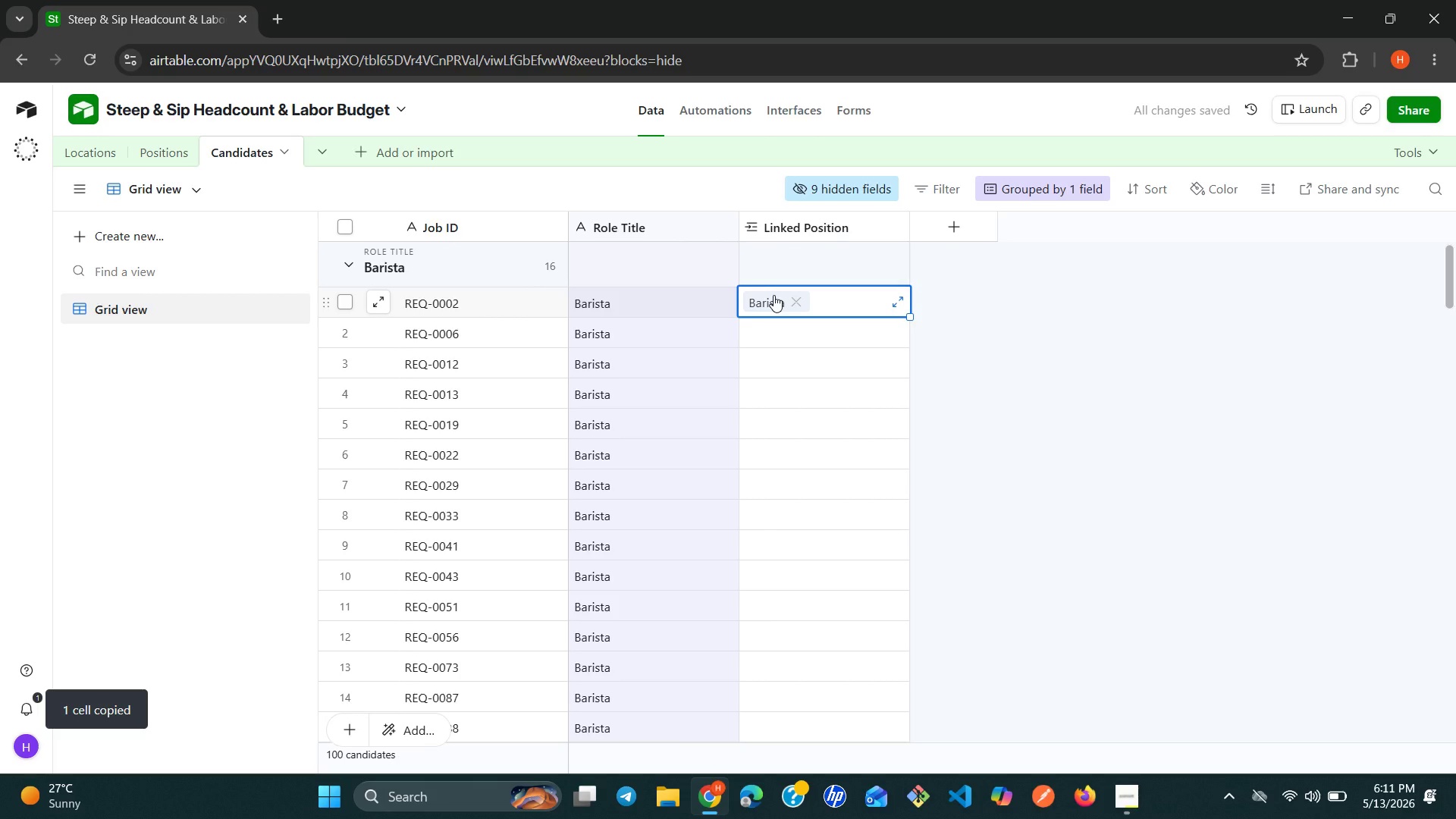 
hold_key(key=ShiftLeft, duration=6.55)
left_click([890, 723])
 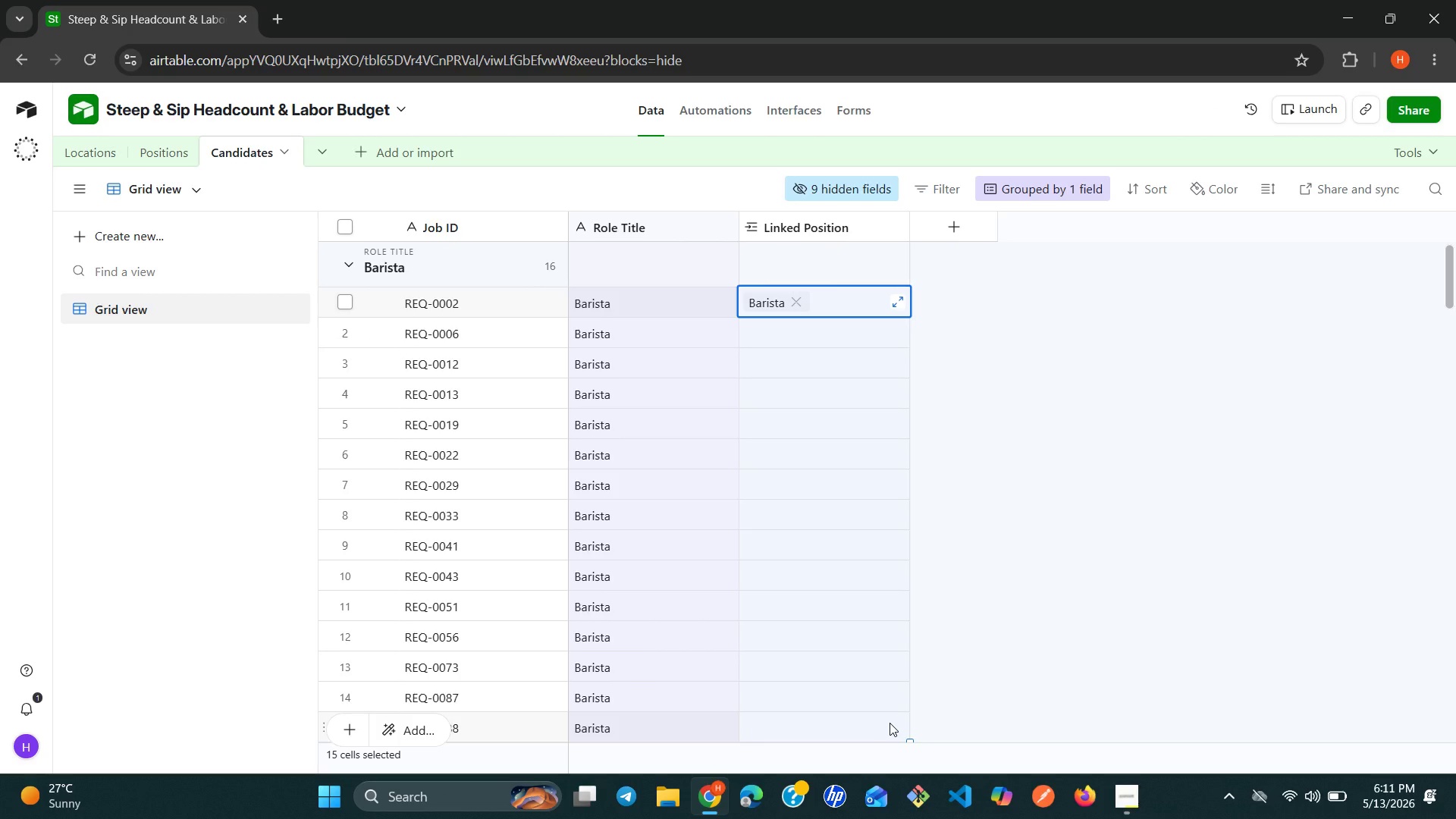 
key(Control+V)
 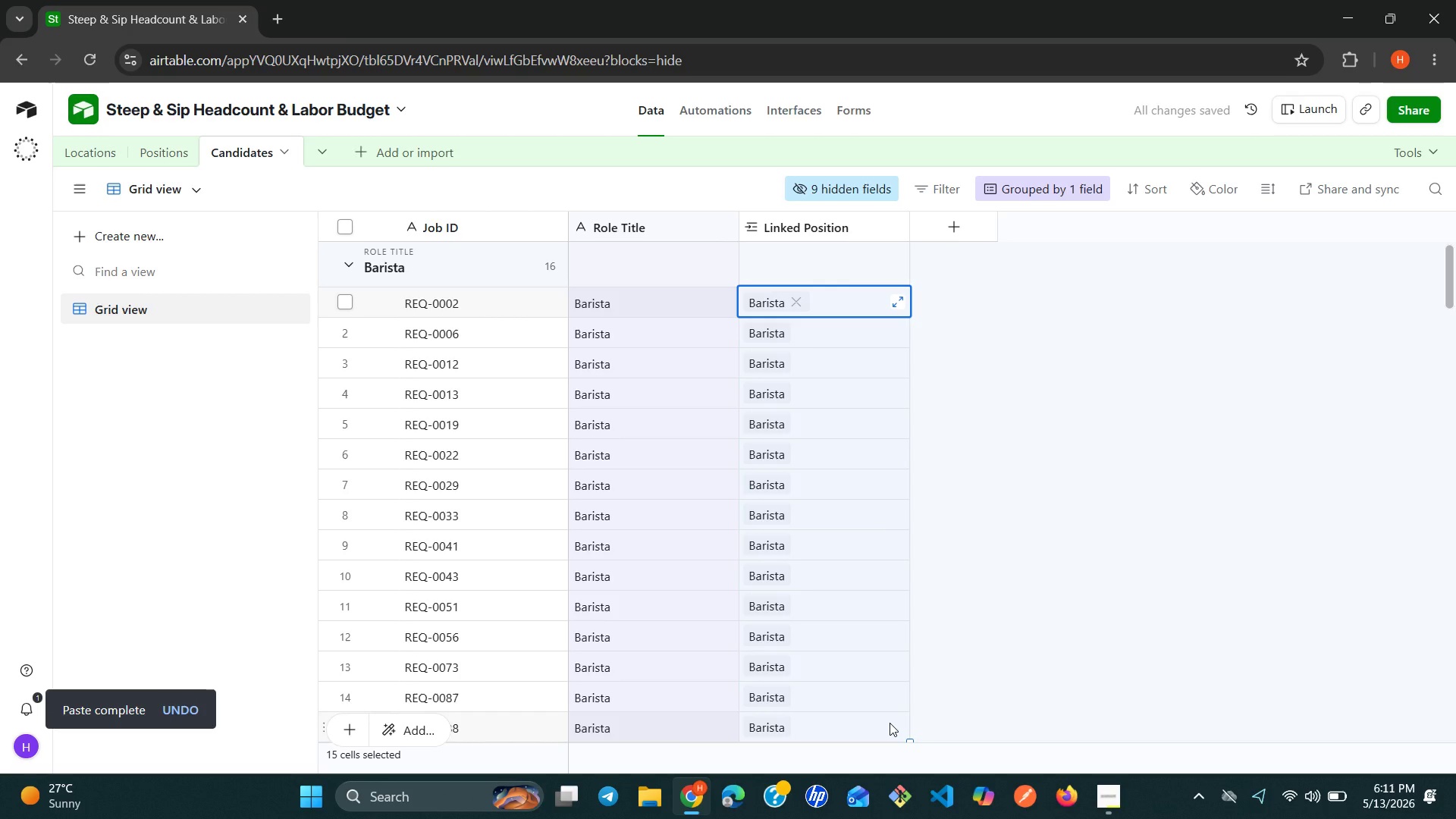 
wait(10.88)
 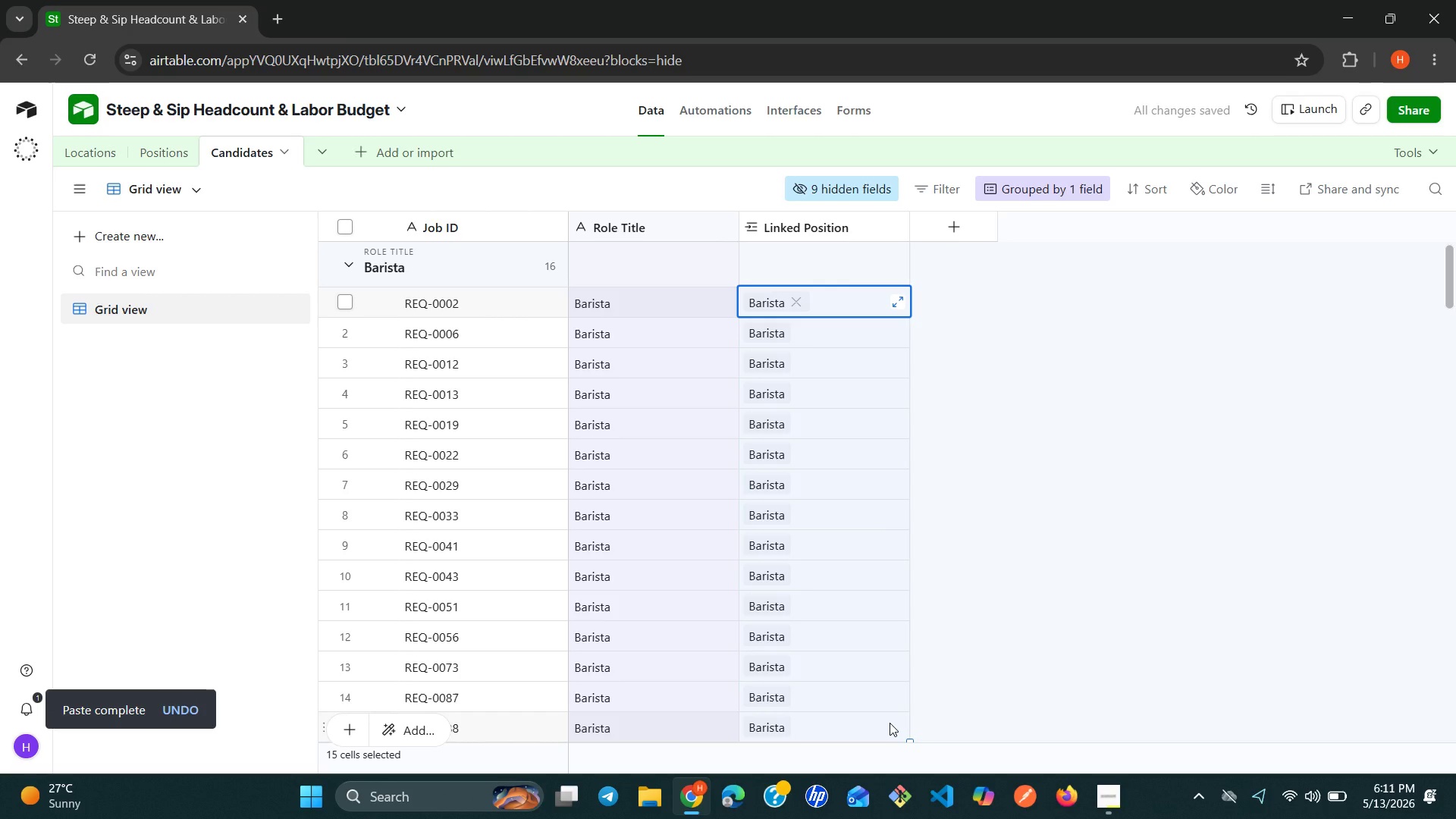 
left_click([796, 493])
 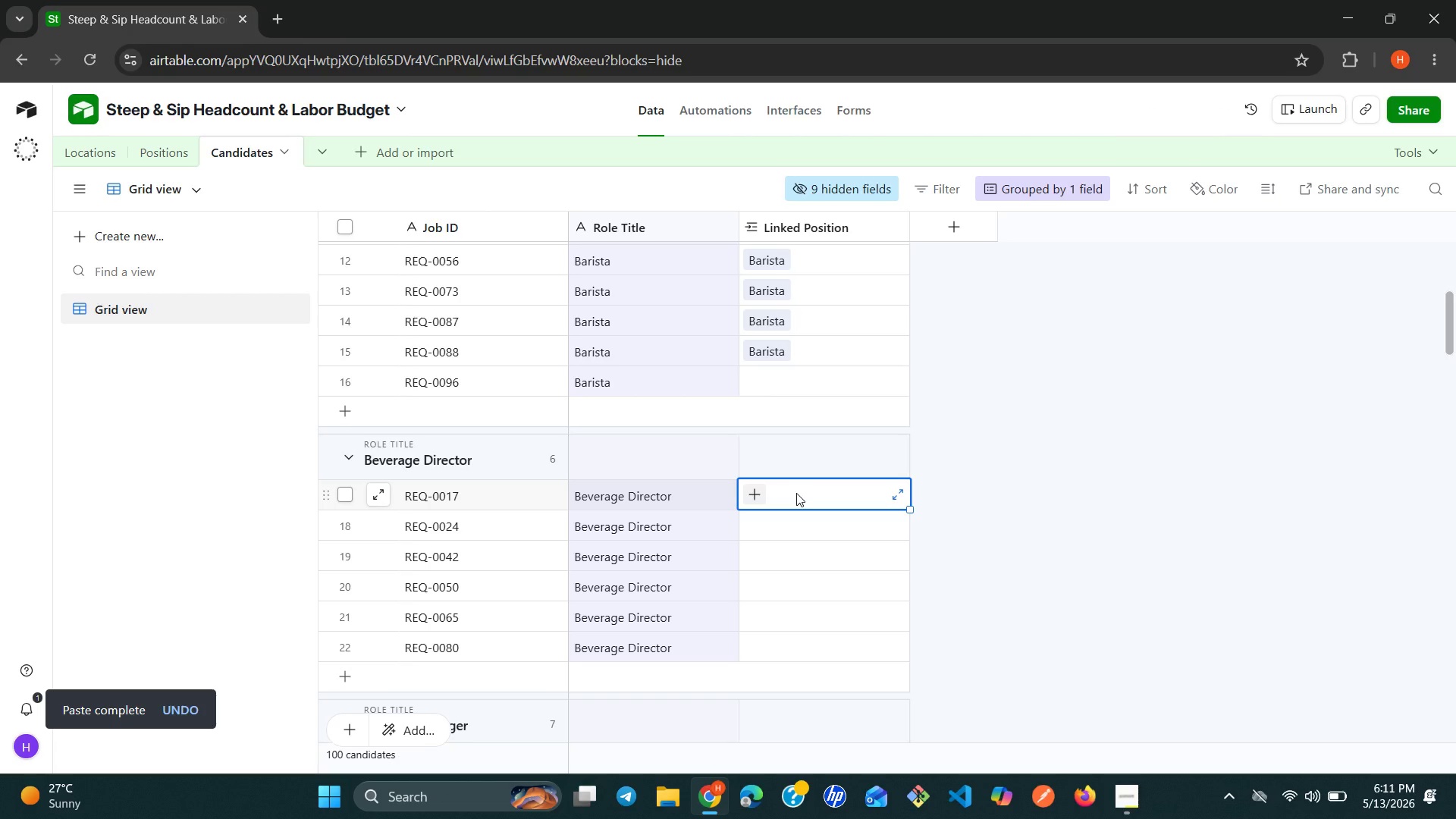 
type(be)
 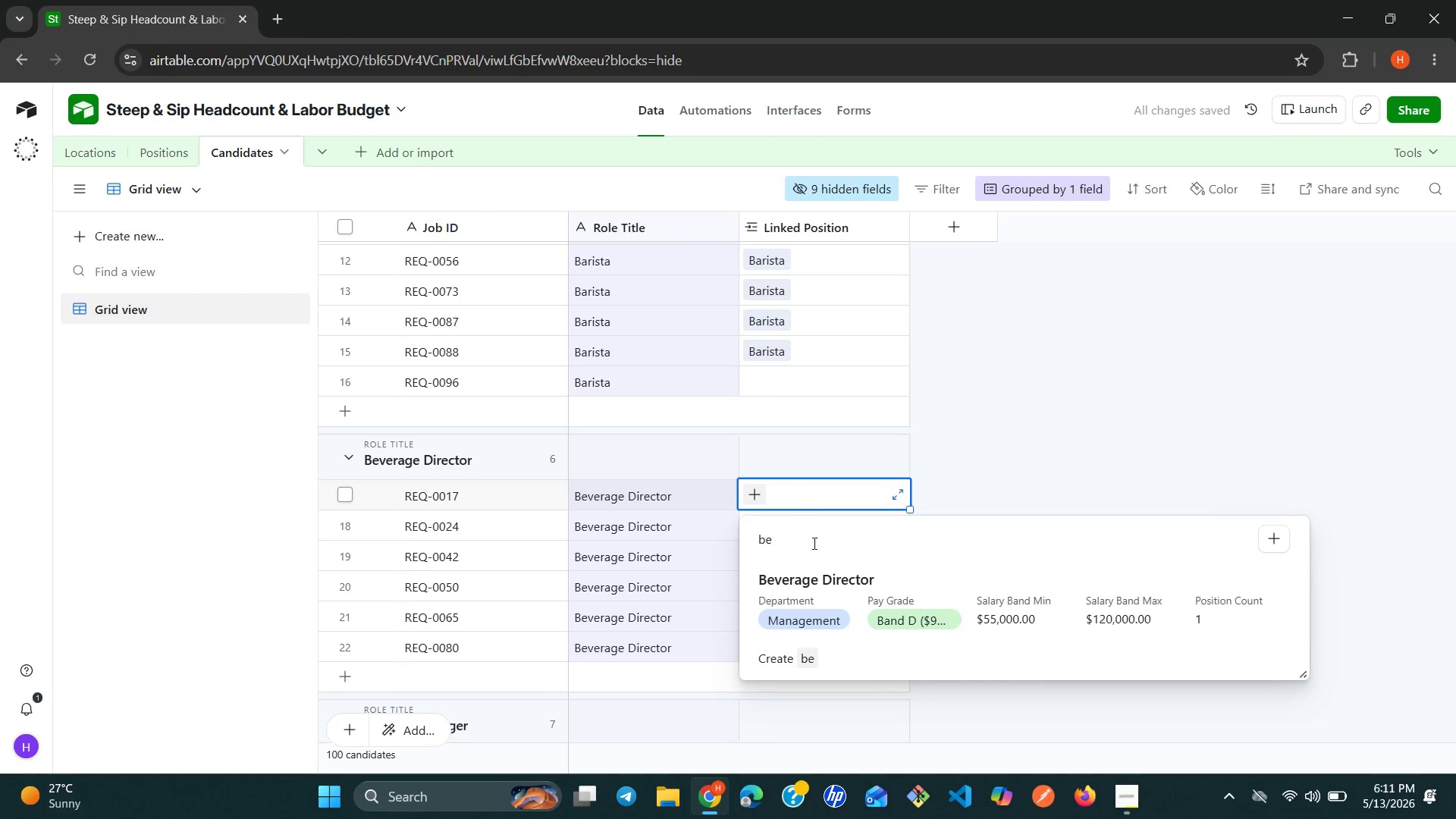 
left_click([808, 568])
 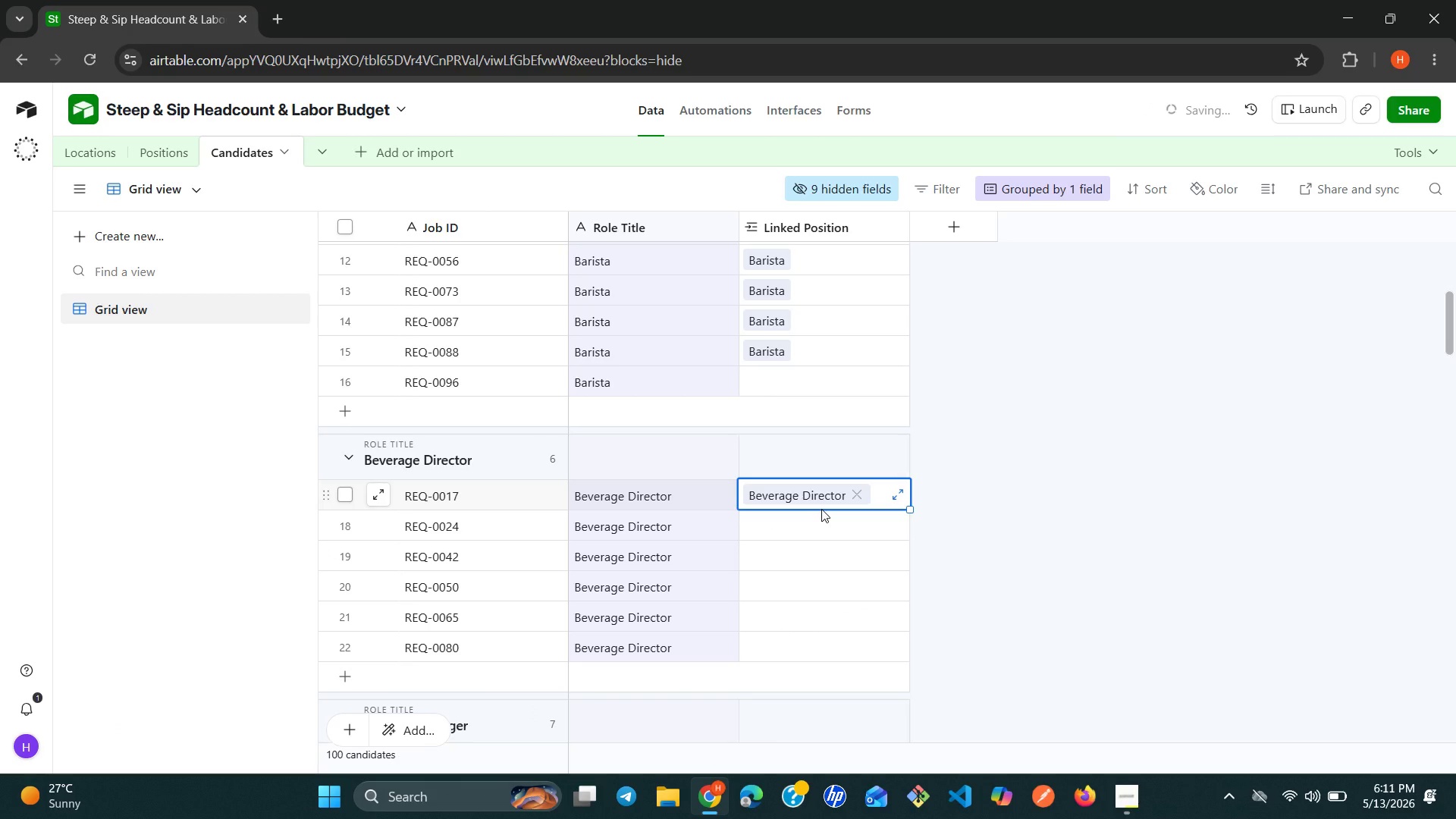 
key(Control+C)
 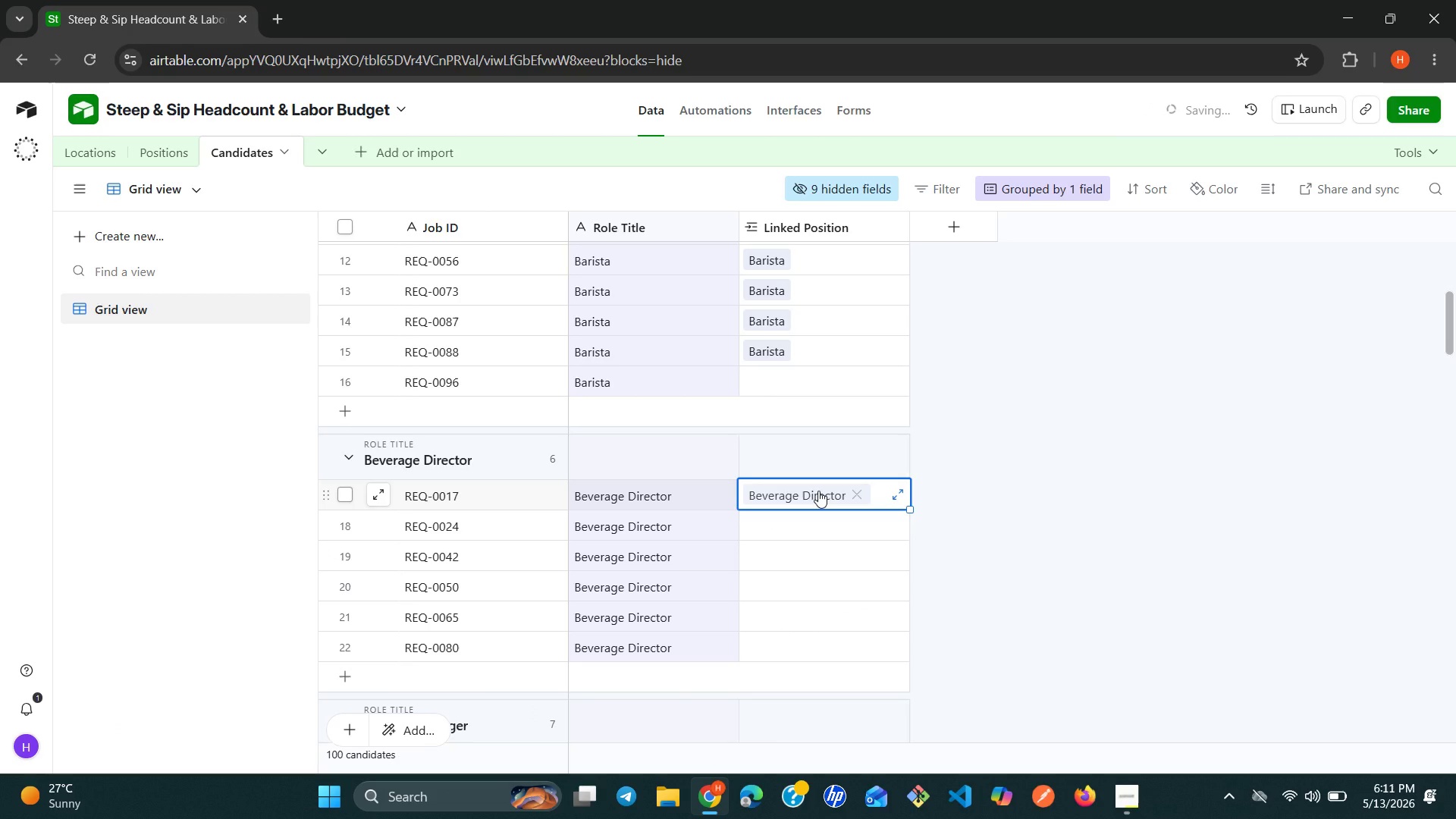 
hold_key(key=ShiftLeft, duration=2.97)
left_click([811, 654])
 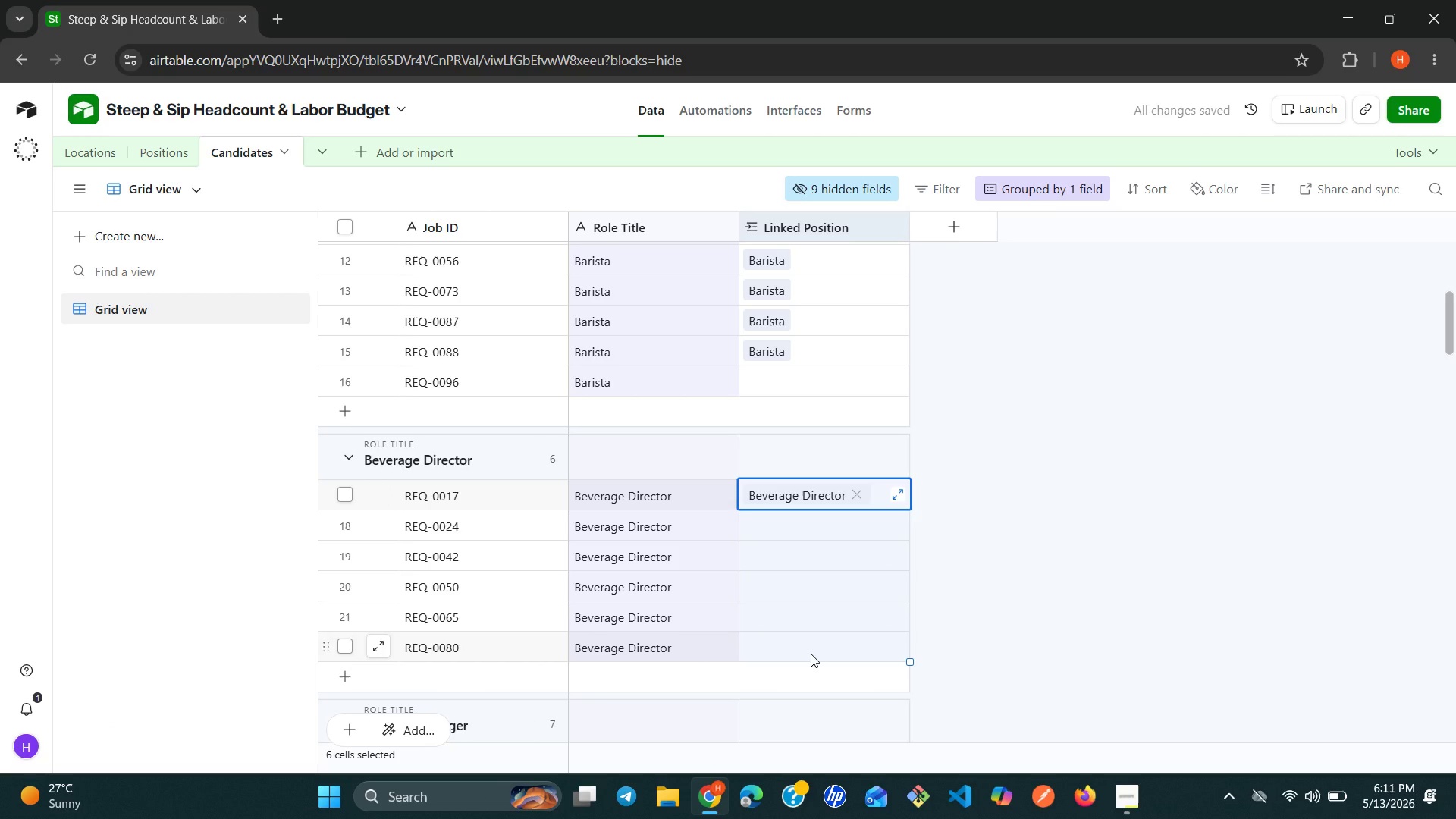 
key(Control+V)
 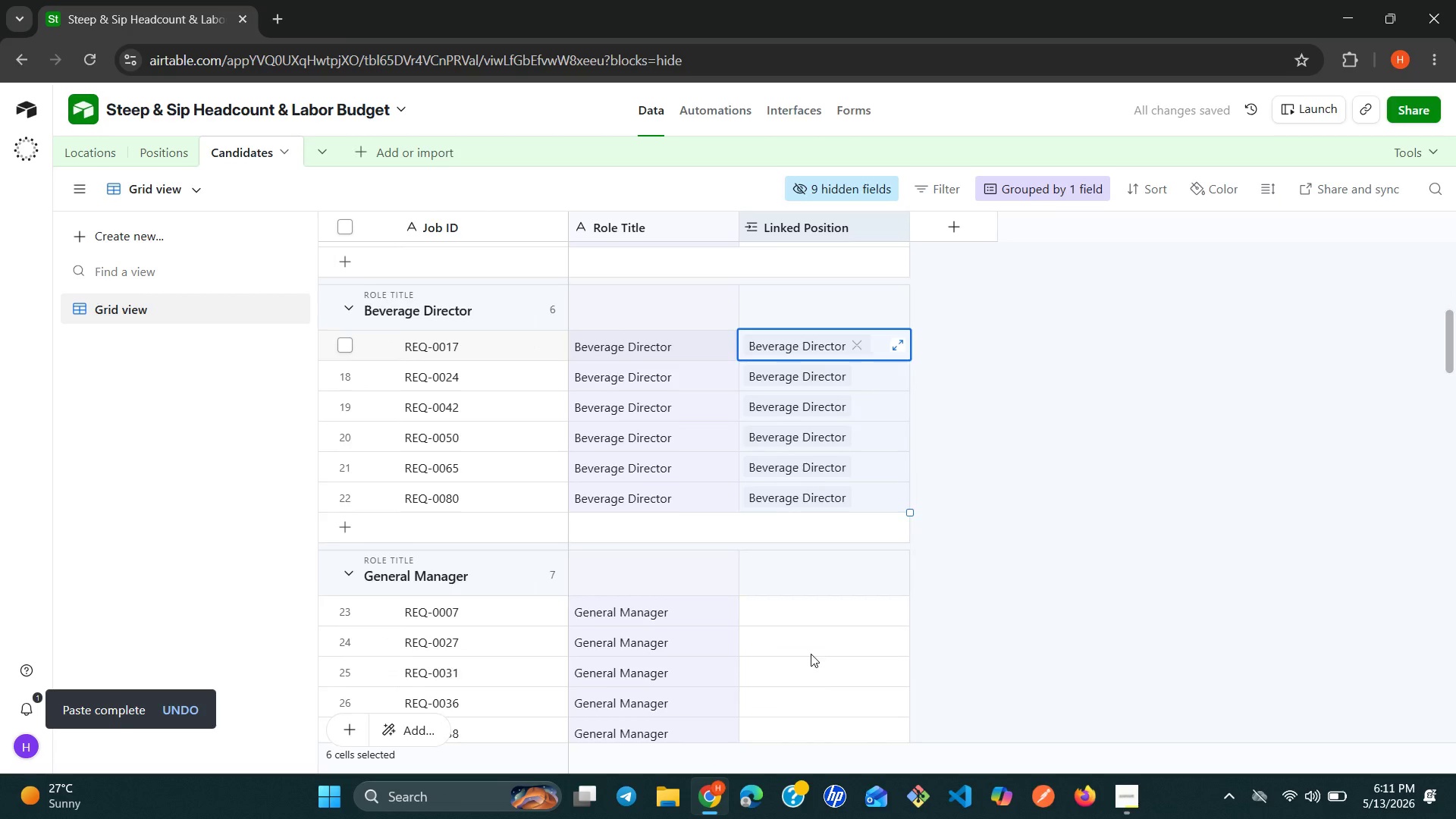 
wait(5.7)
 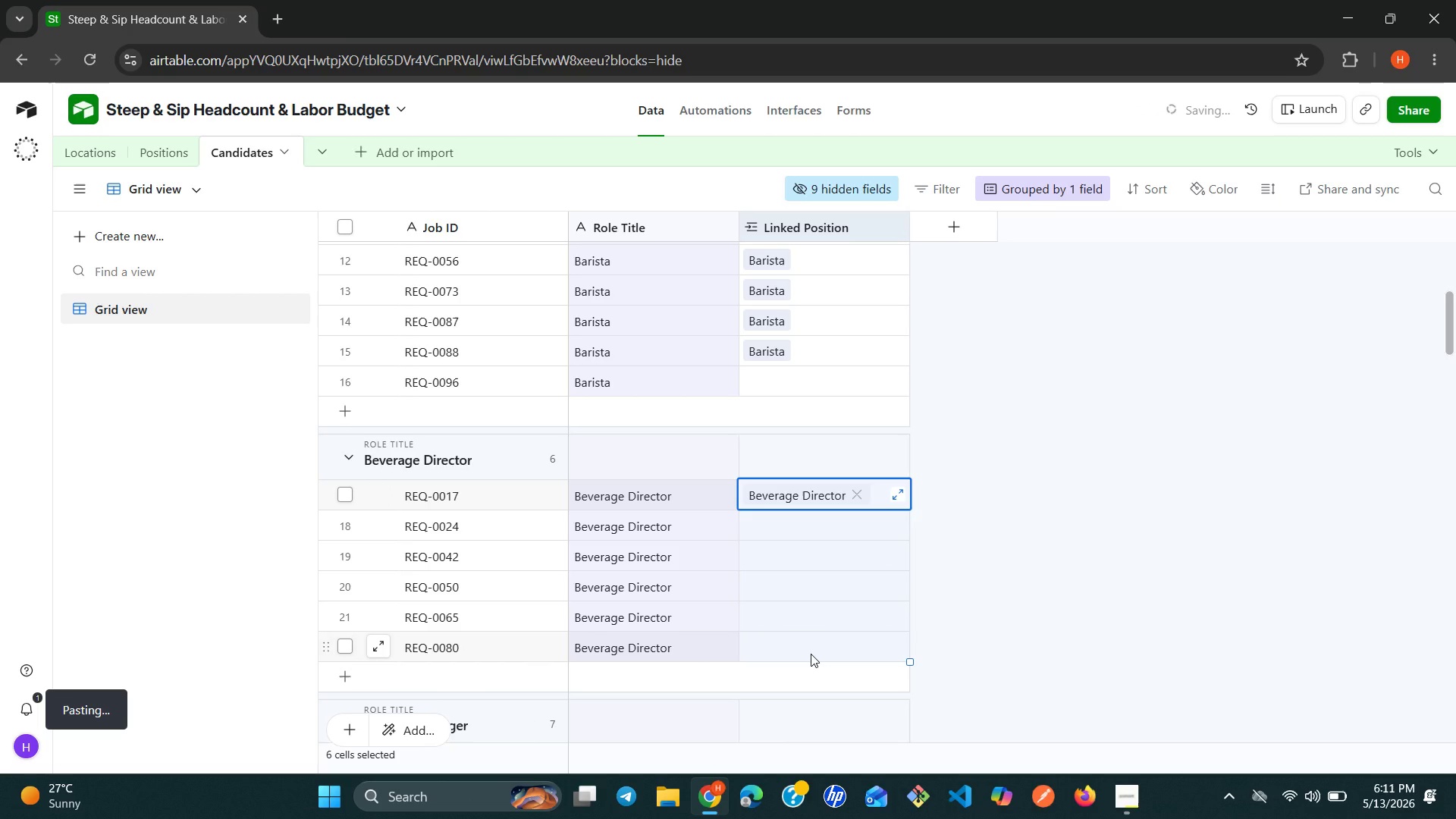 
left_click([805, 582])
 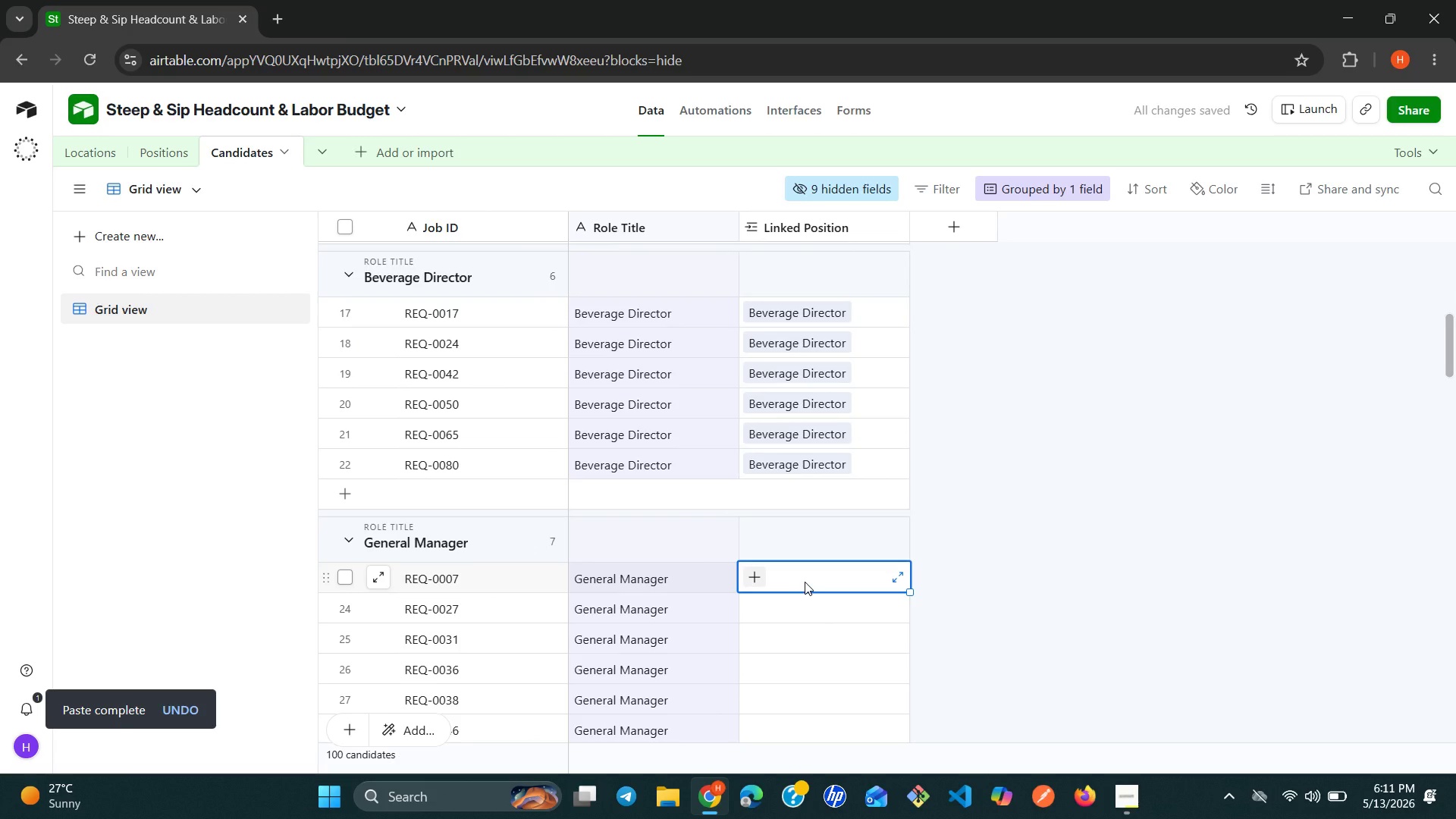 
type(ge)
 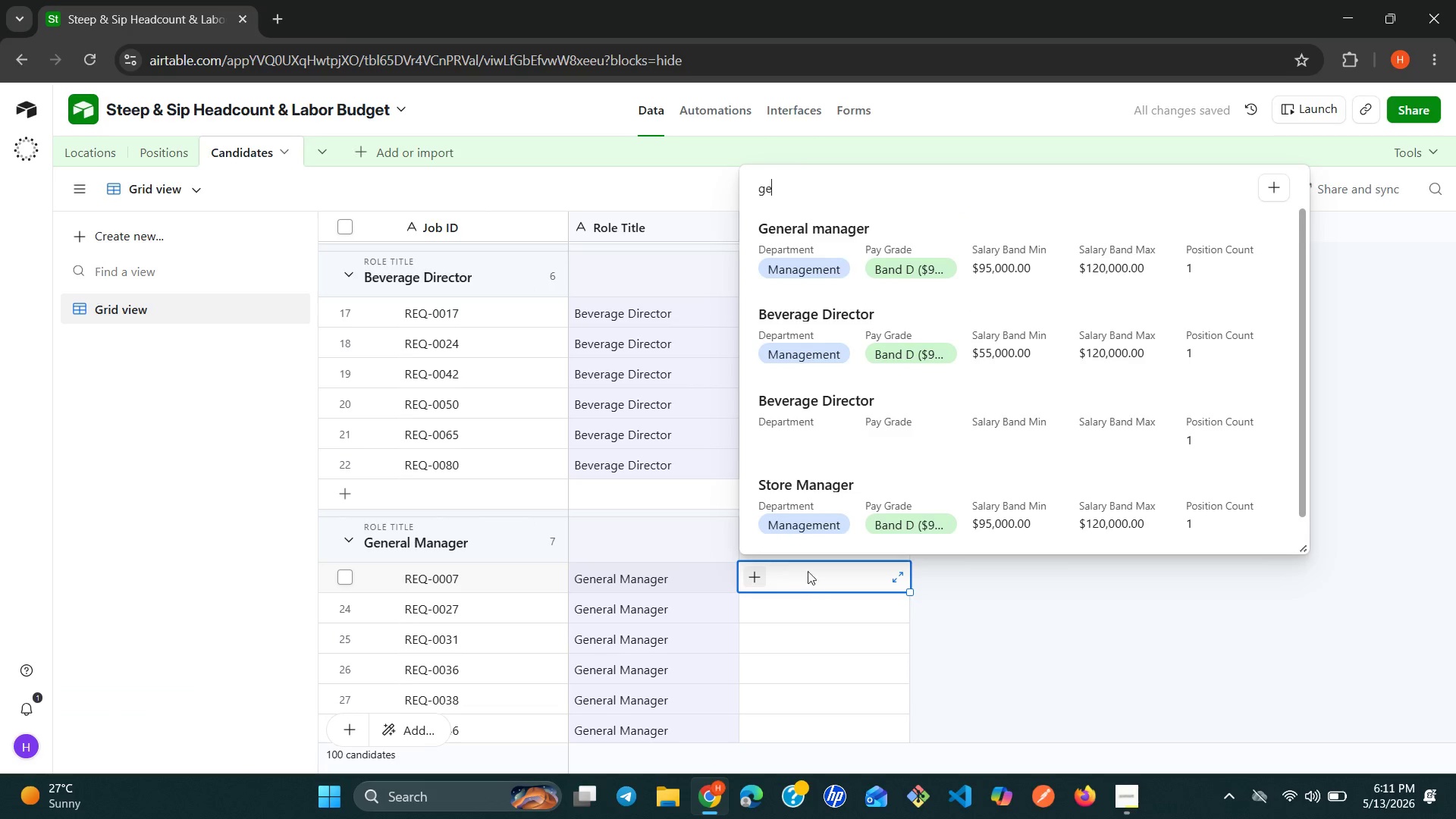 
left_click([830, 235])
 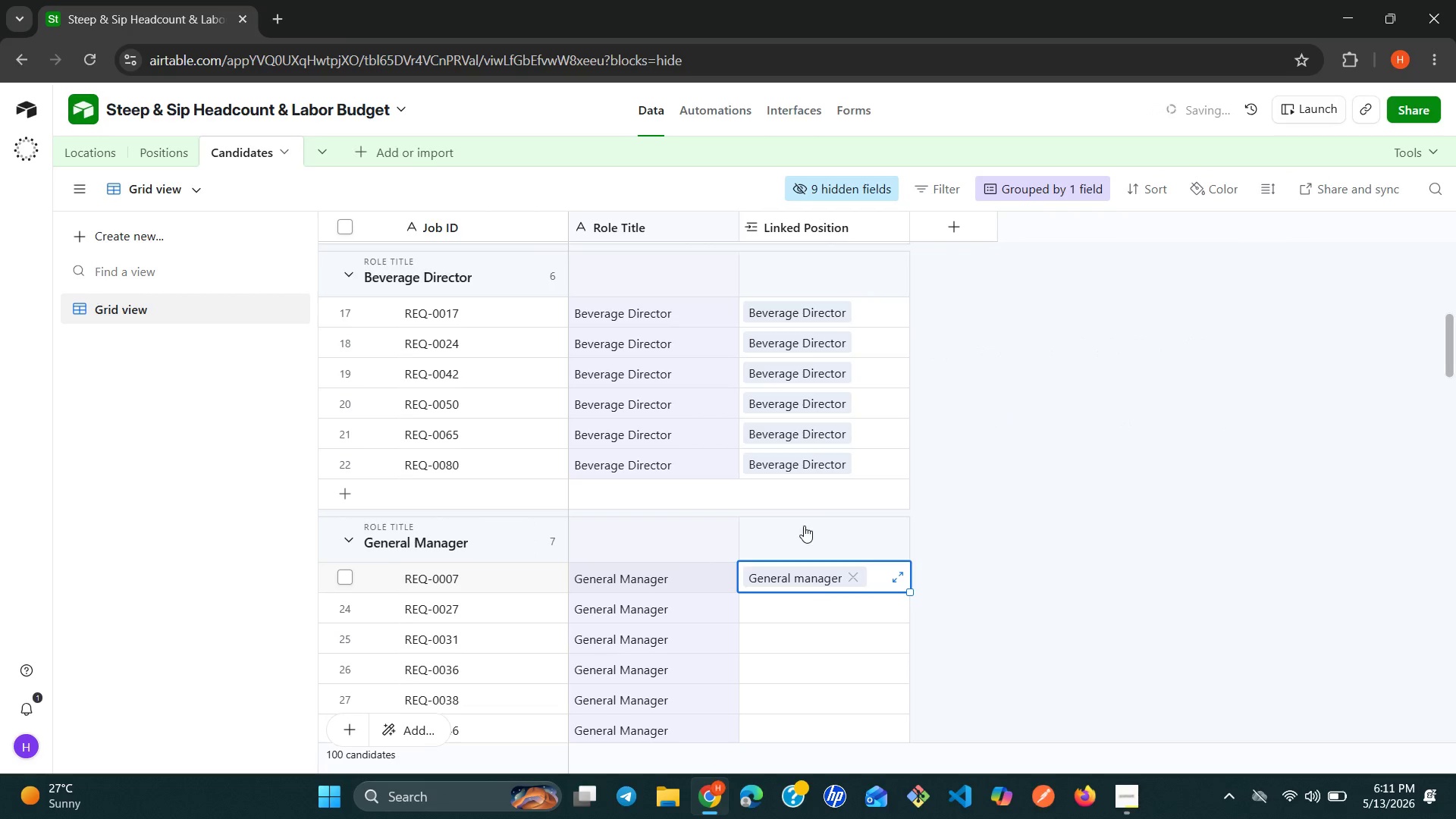 
left_click([802, 583])
 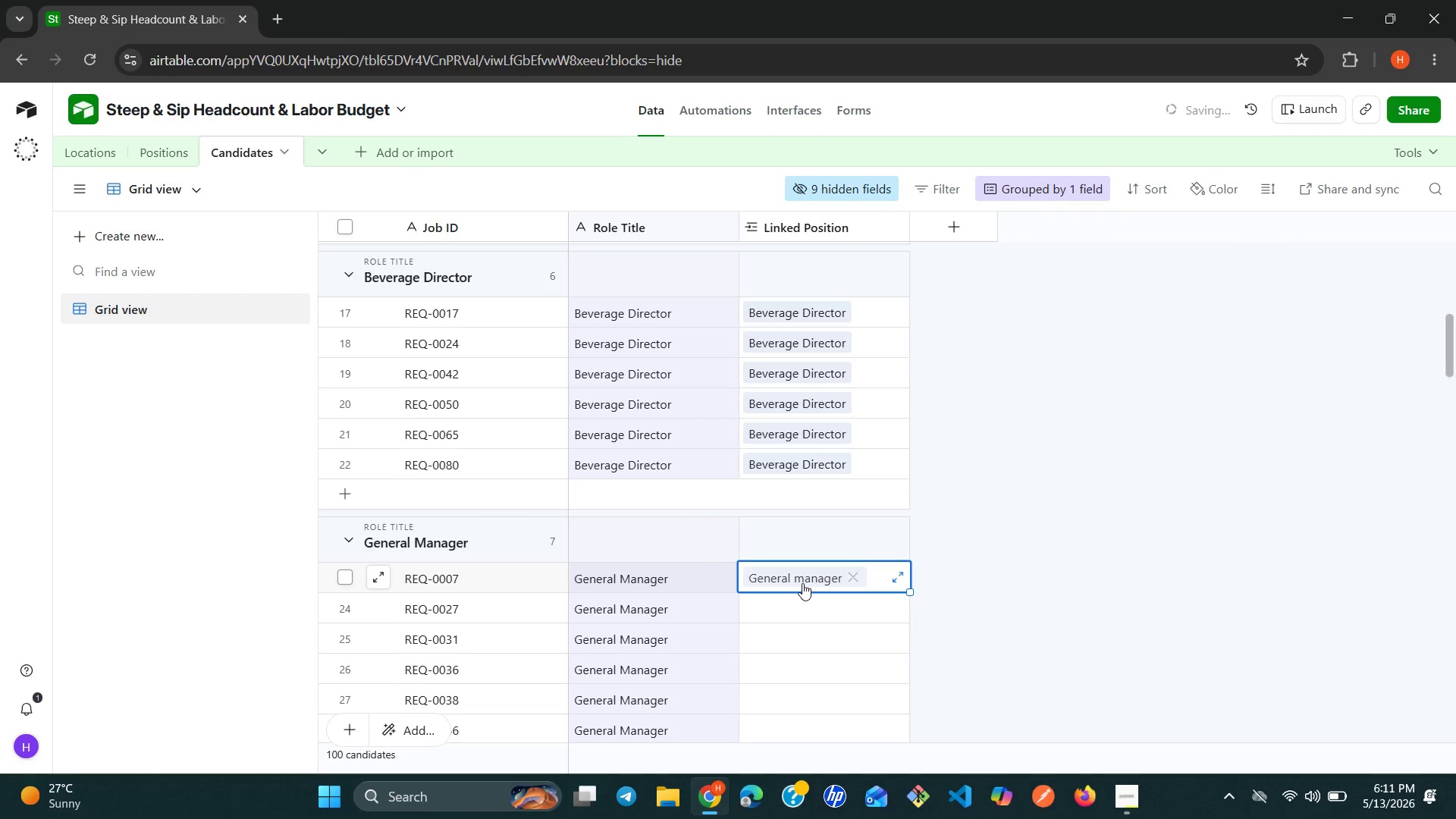 
hold_key(key=ControlLeft, duration=0.81)
 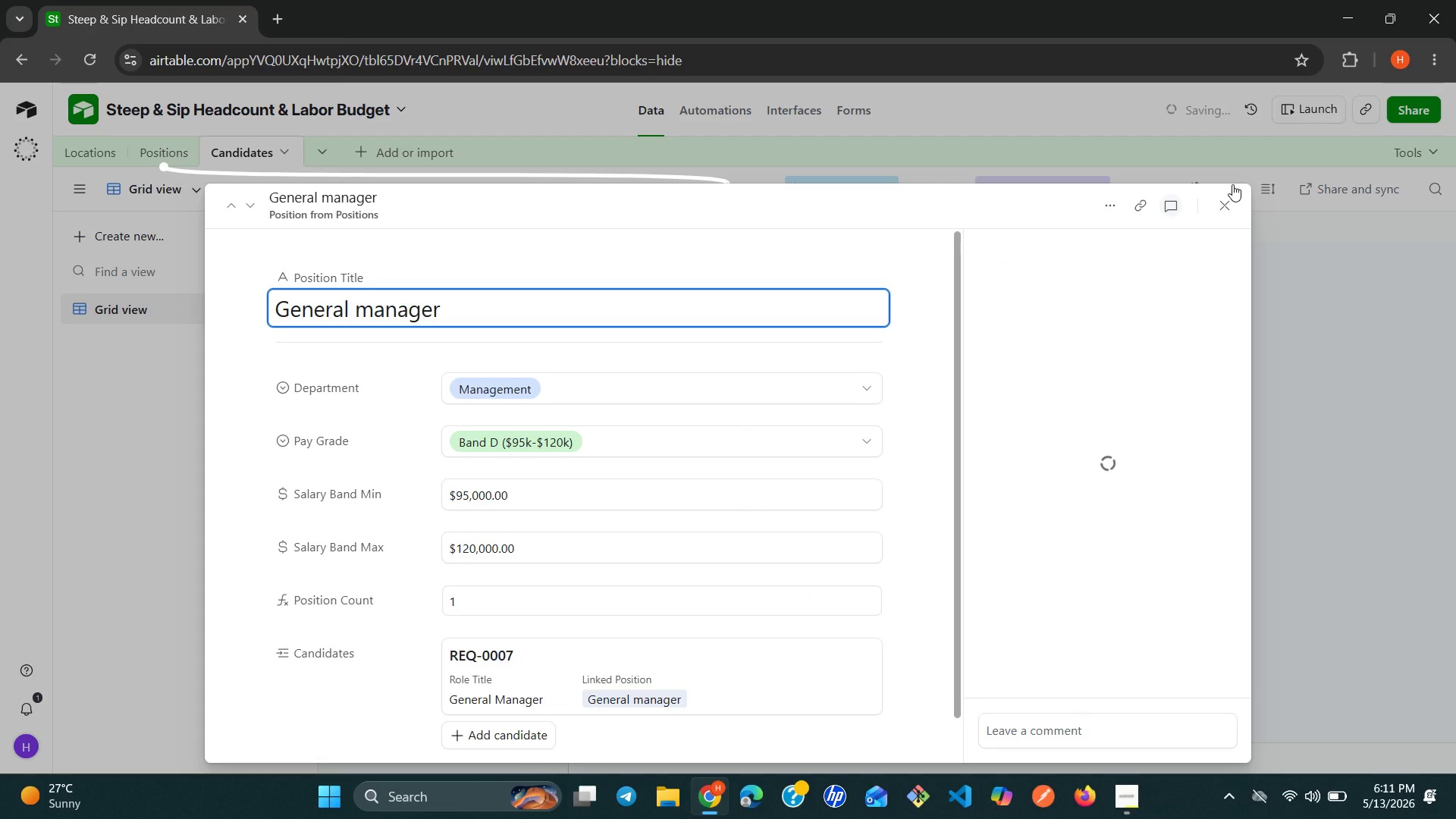 
left_click([1232, 194])
 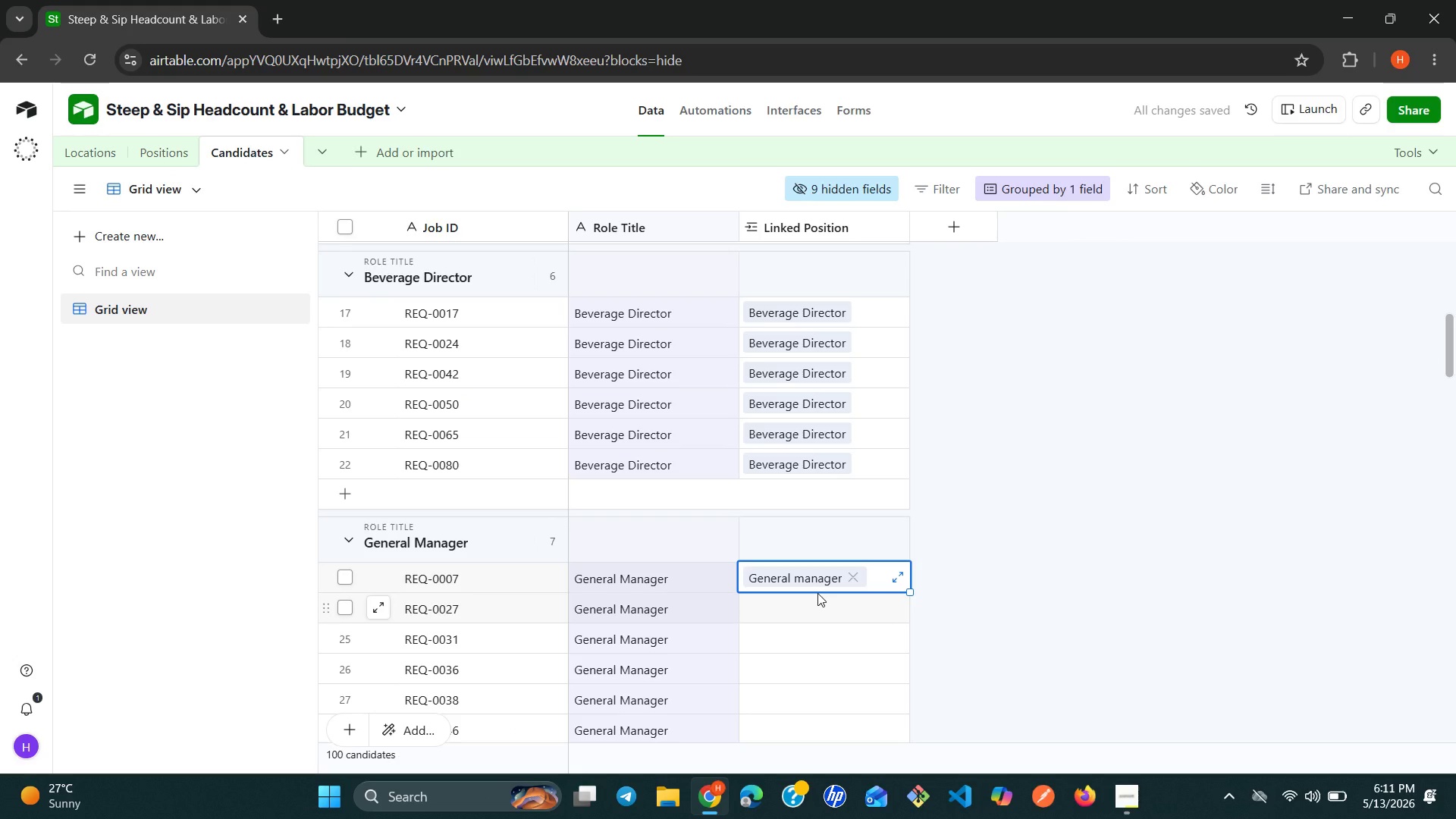 
key(Control+C)
 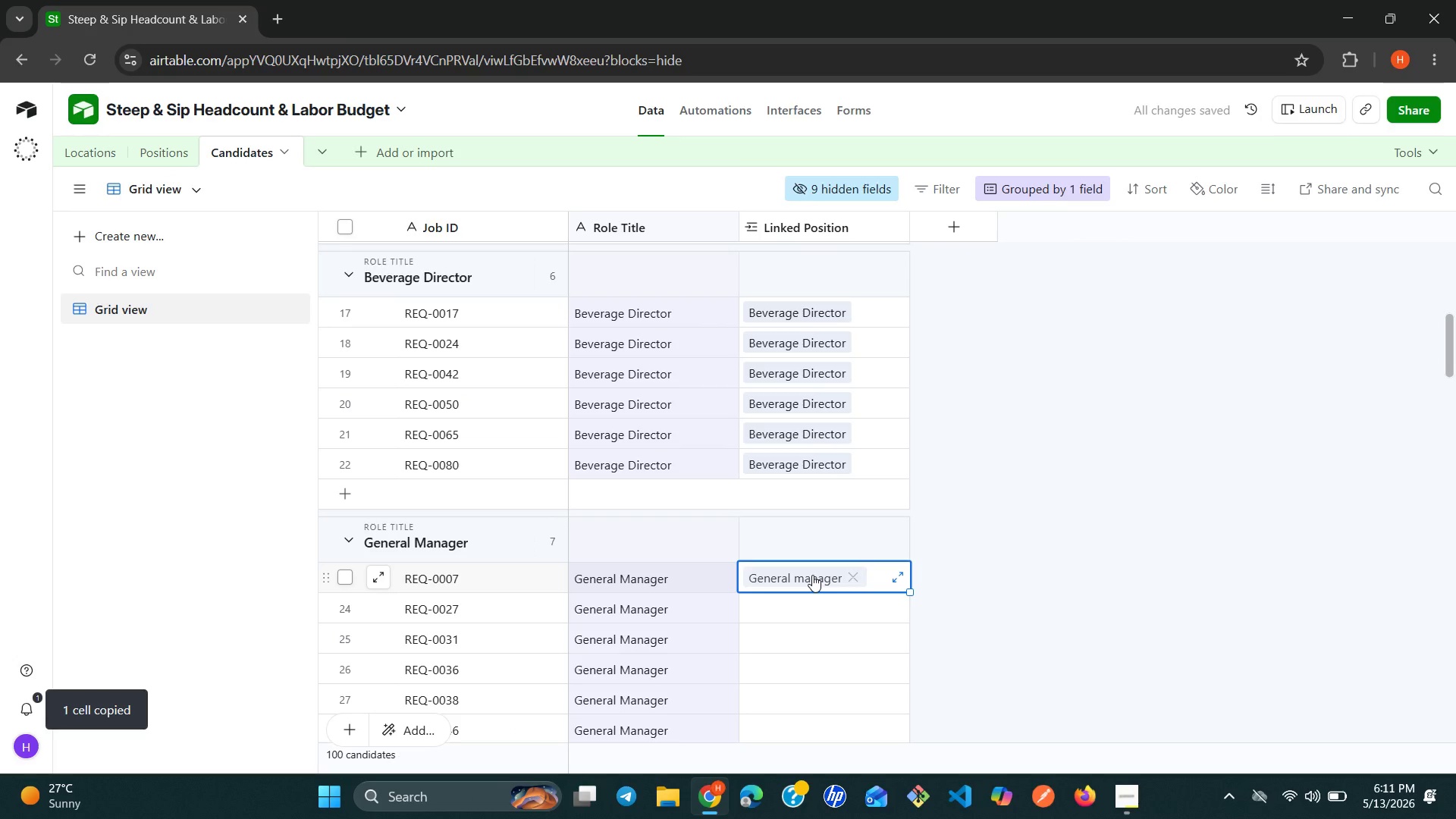 
wait(5.02)
 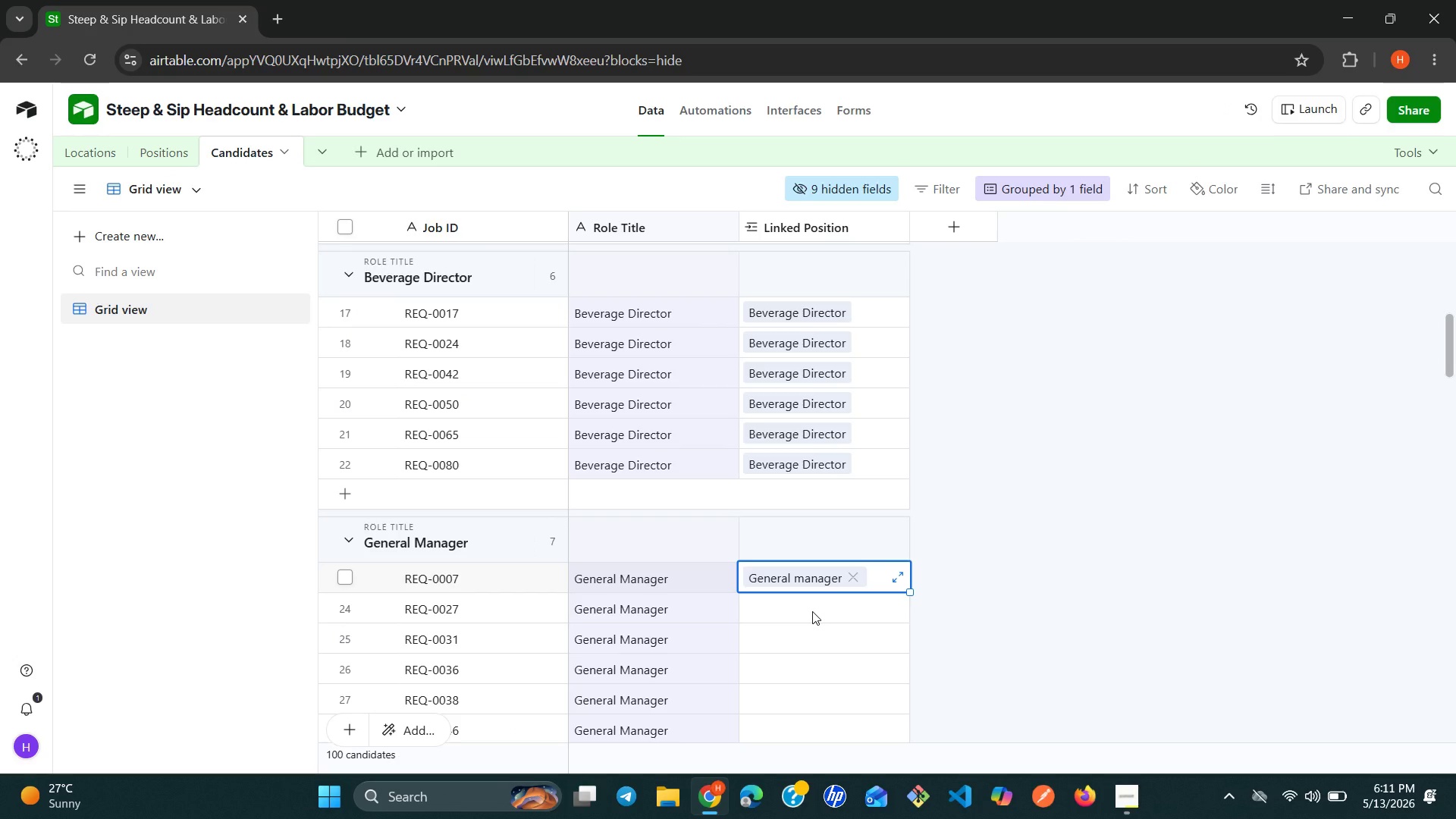 
key(Control+Shift+ArrowDown)
 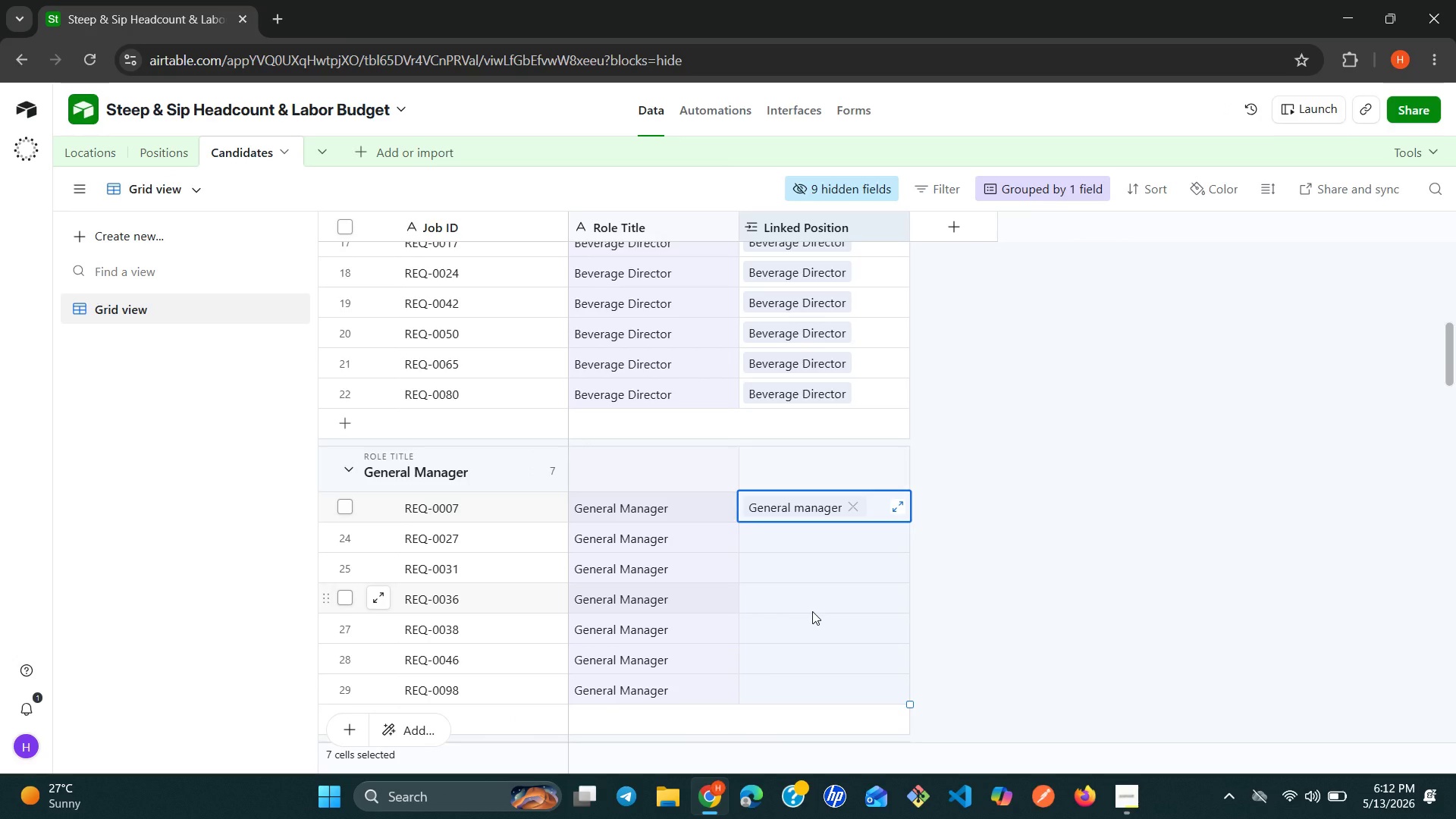 
key(Control+V)
 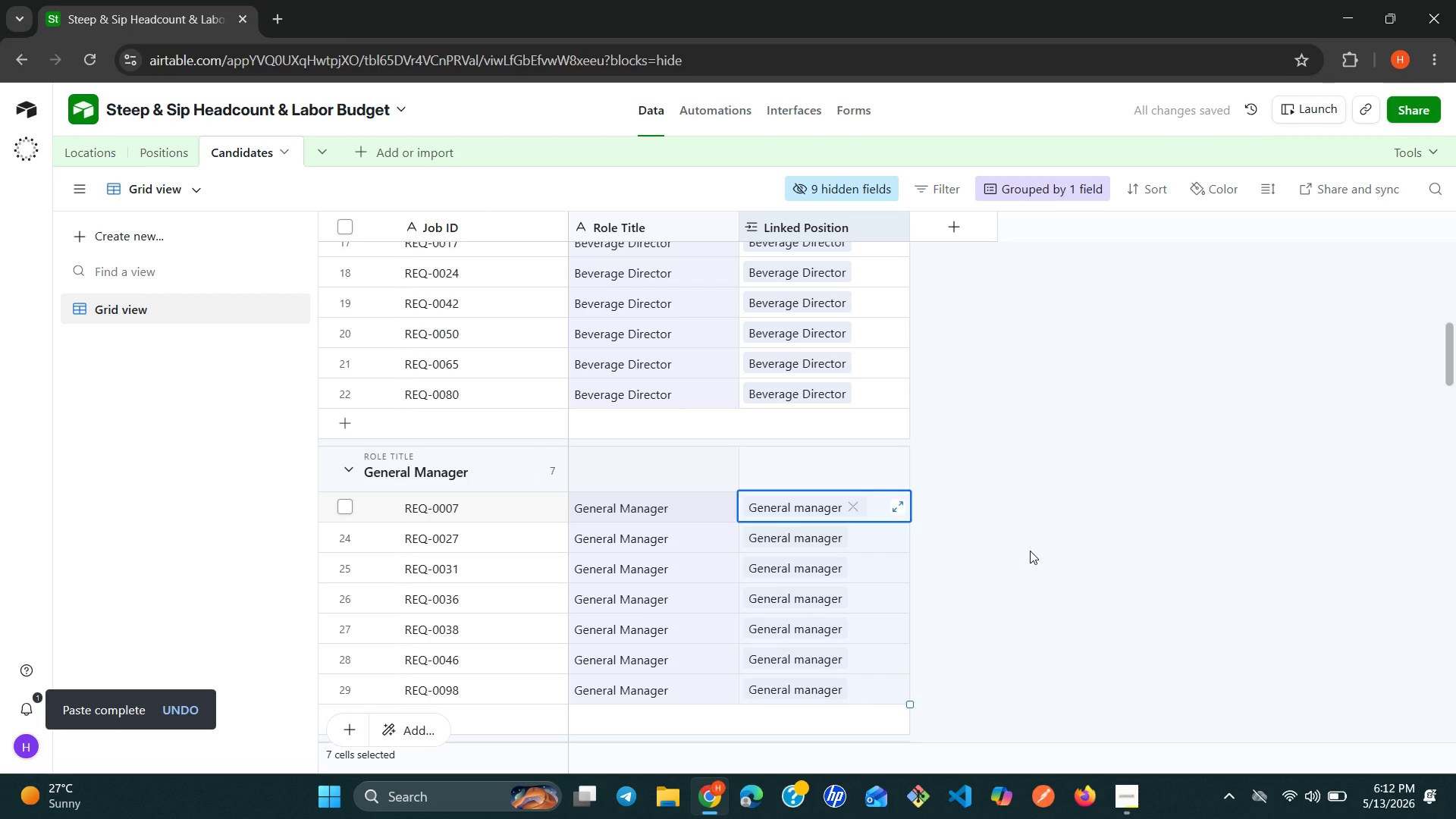 
wait(6.88)
 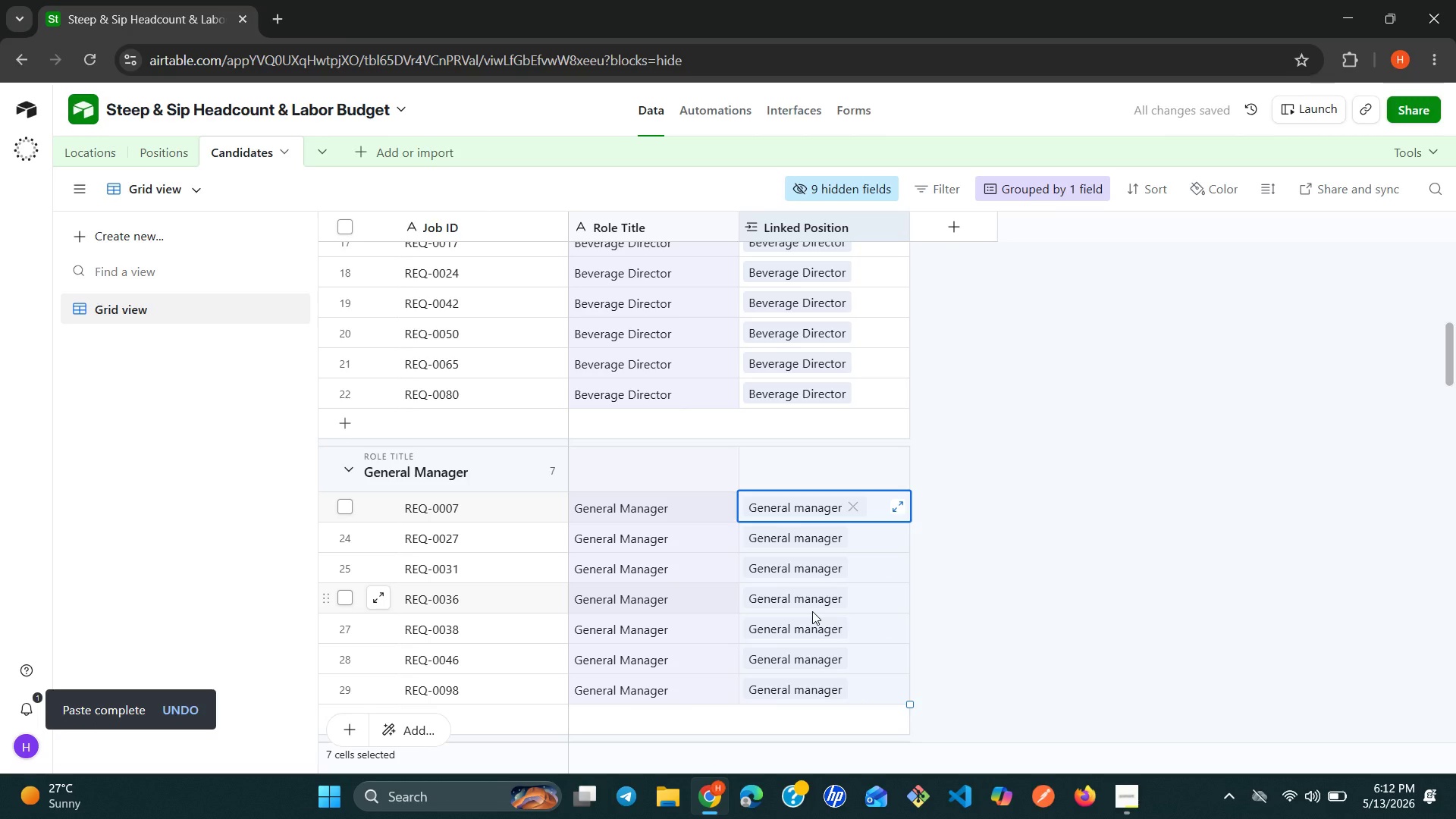 
left_click([1003, 555])
 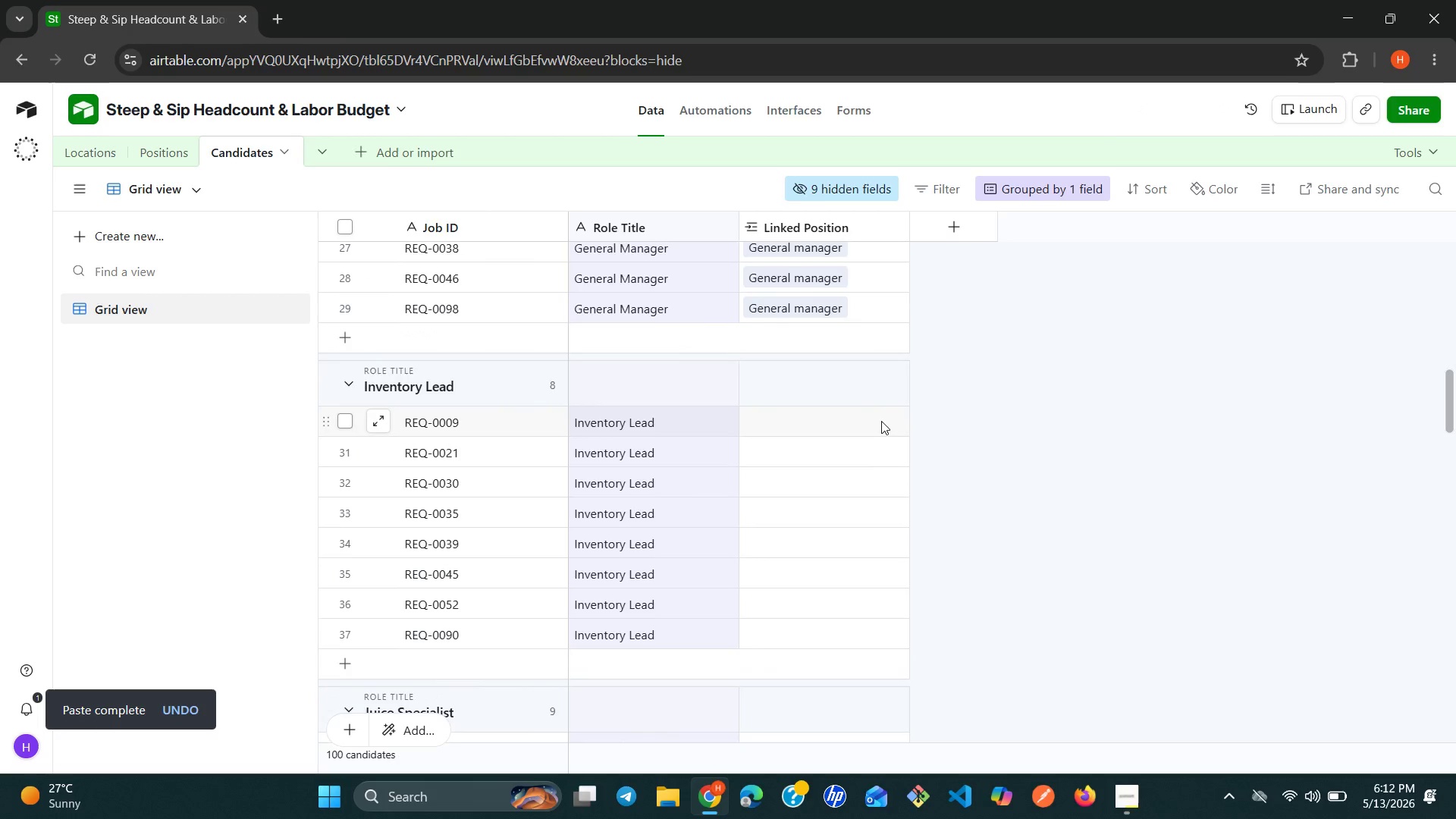 
left_click([840, 432])
 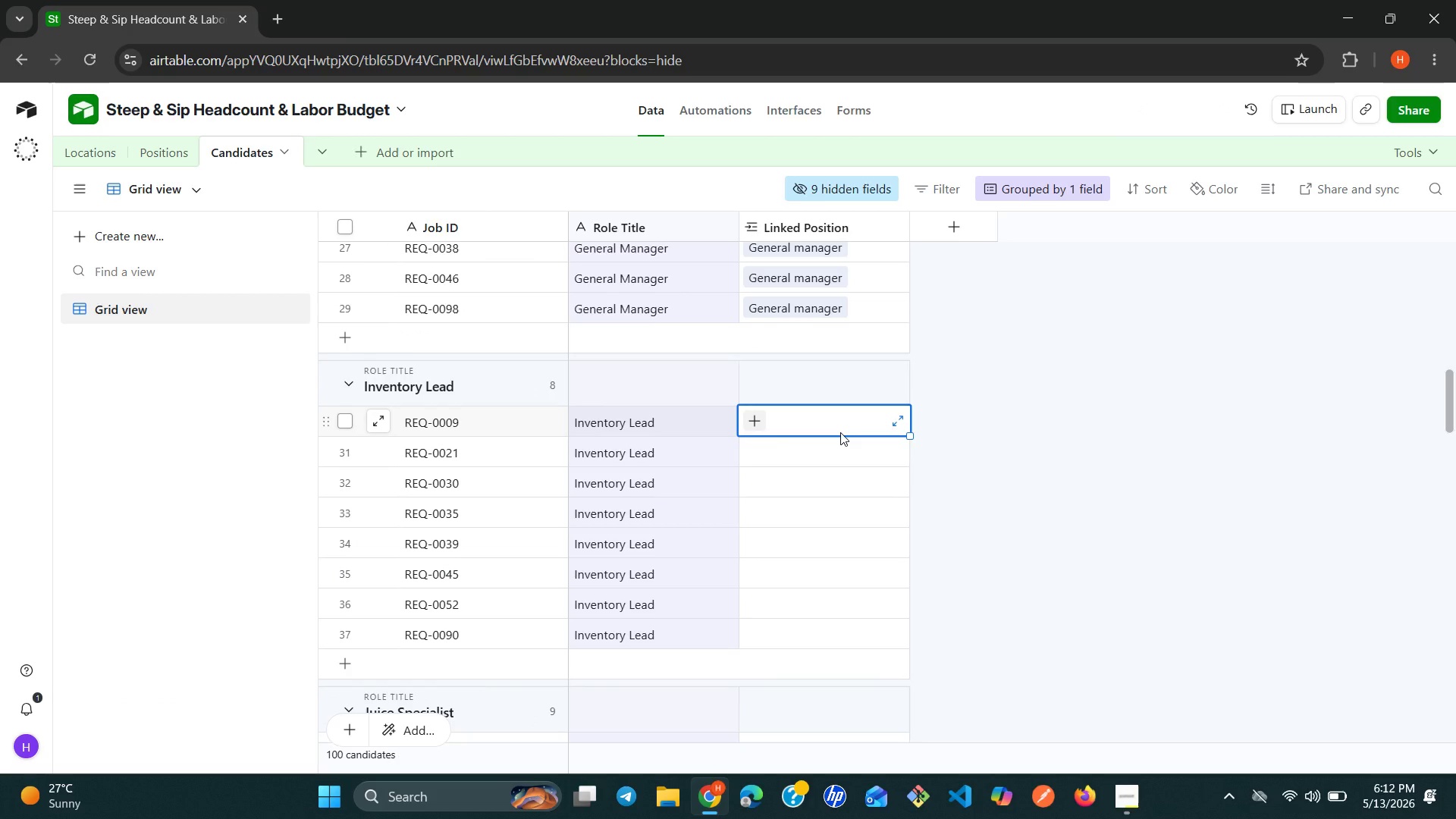 
type(in)
 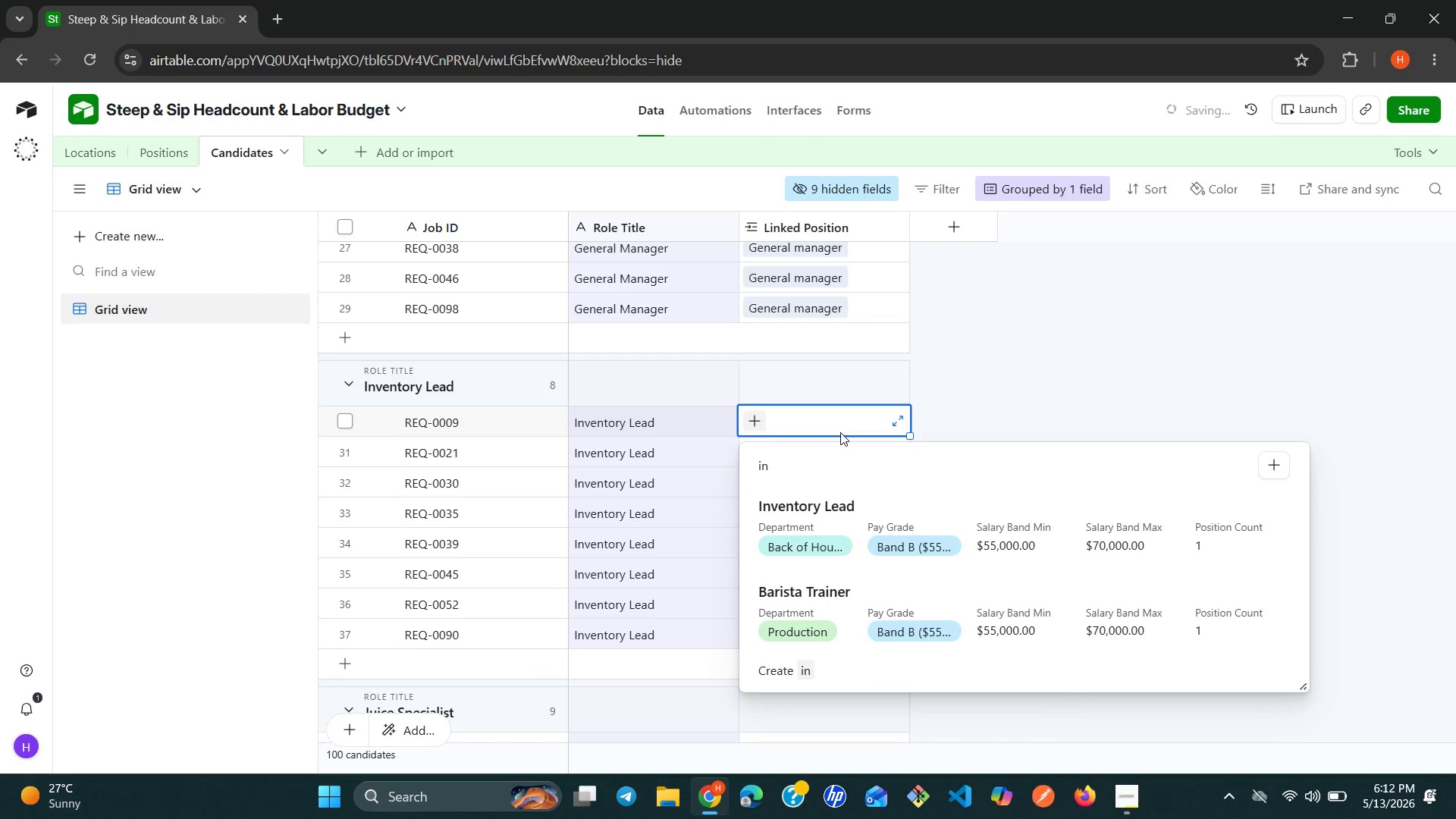 
left_click([791, 507])
 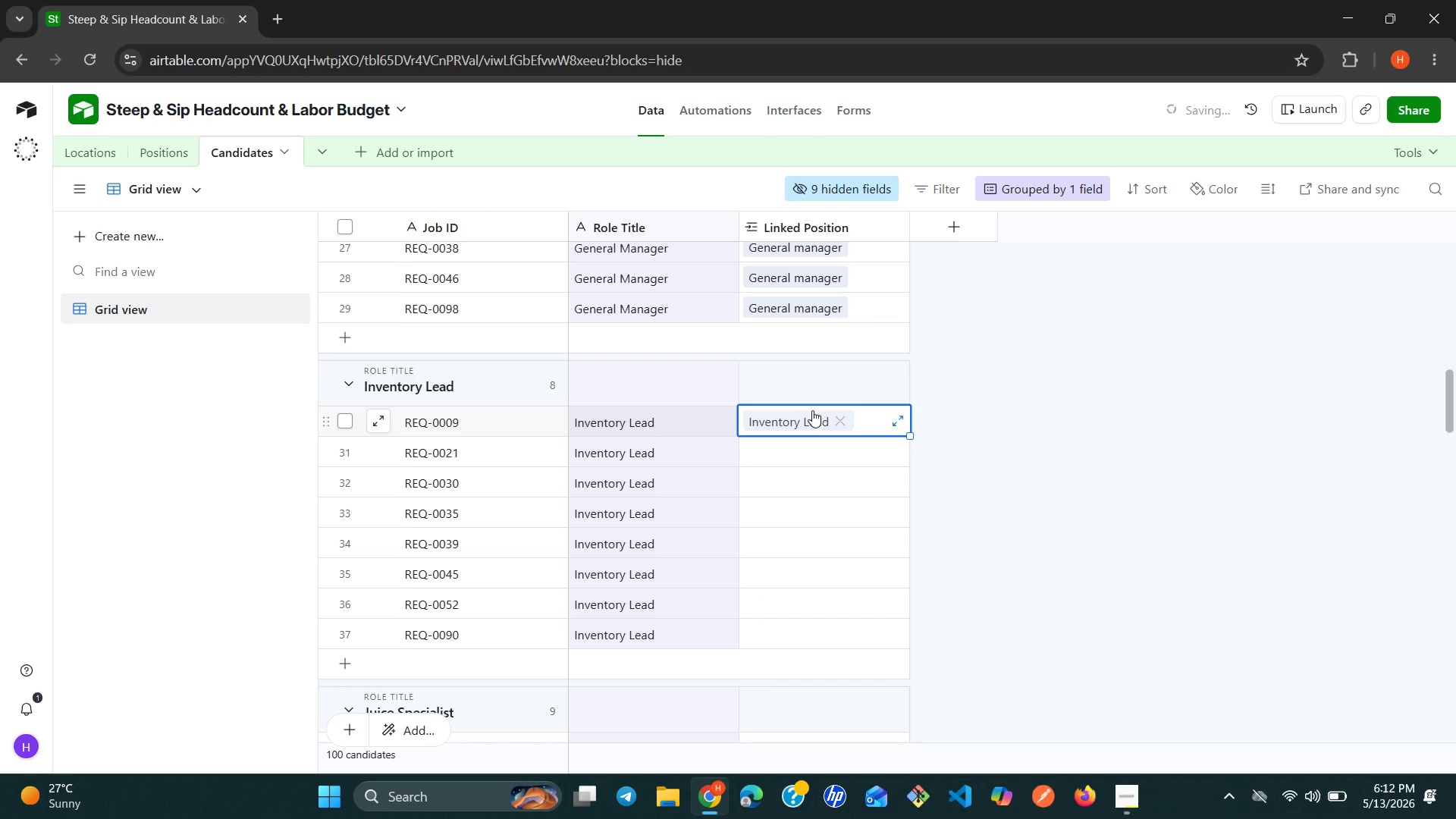 
key(Control+C)
 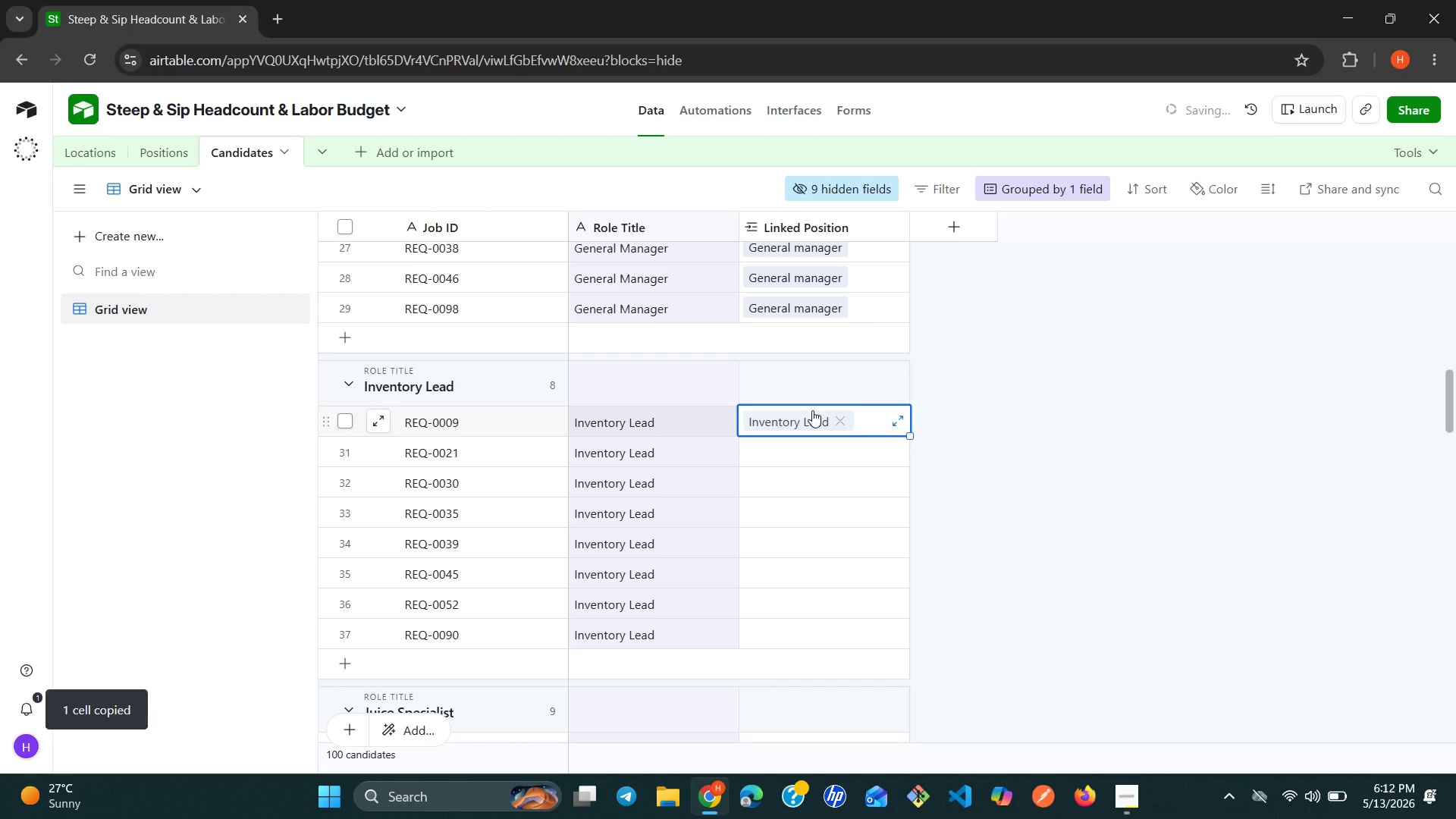 
hold_key(key=ShiftLeft, duration=2.31)
left_click([835, 642])
 